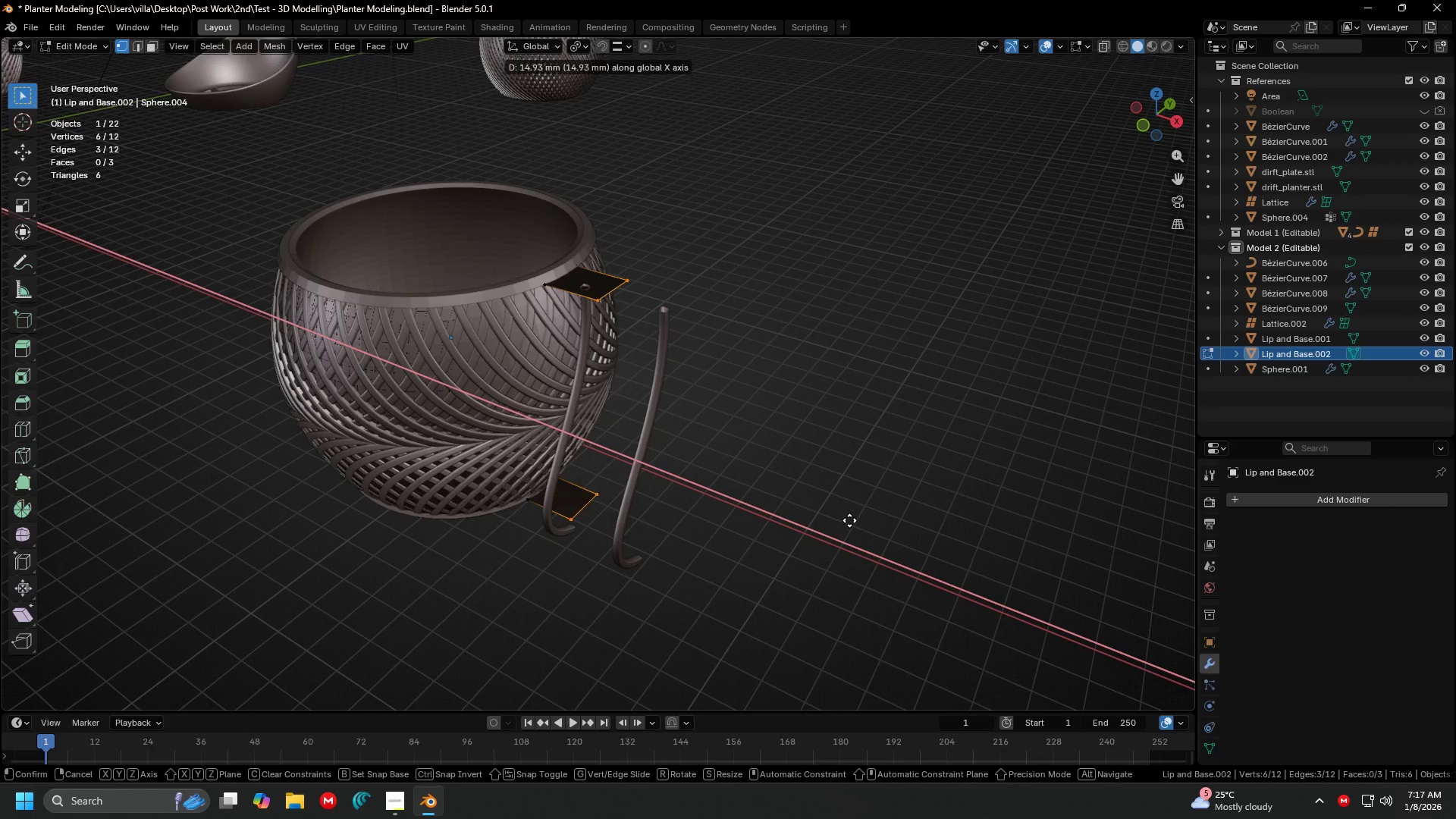 
left_click([849, 520])
 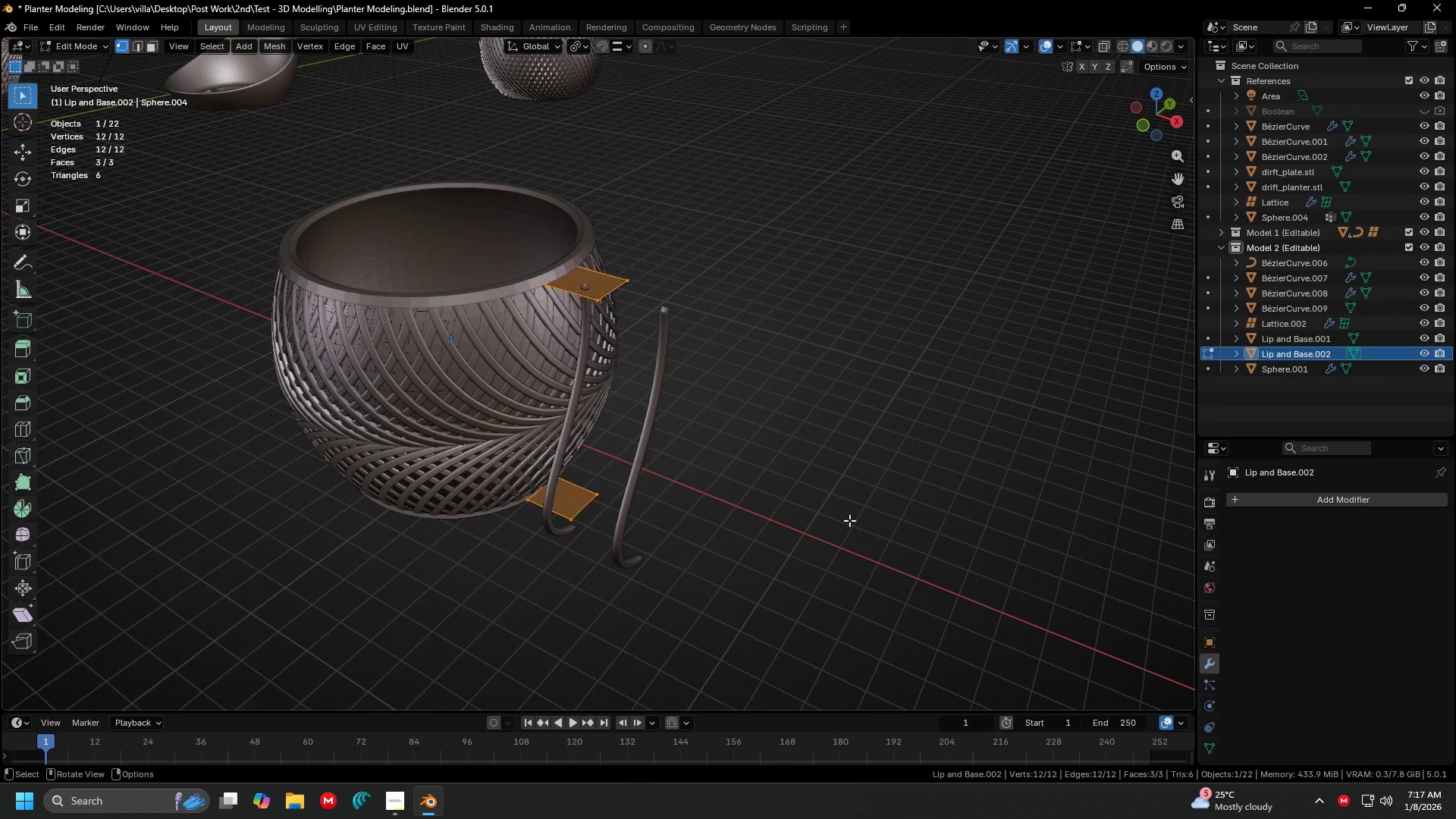 
type(ae)
 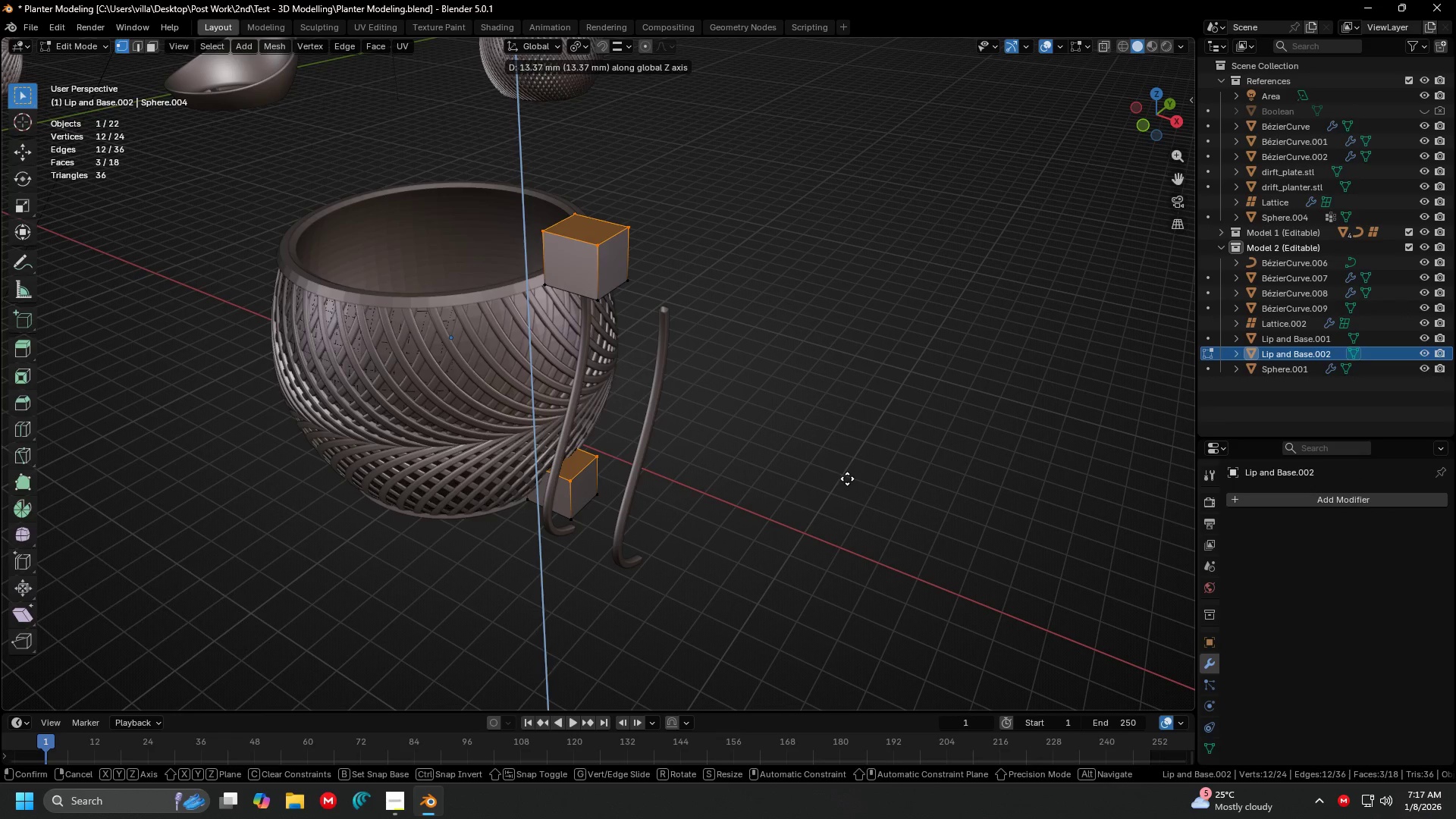 
left_click([847, 479])
 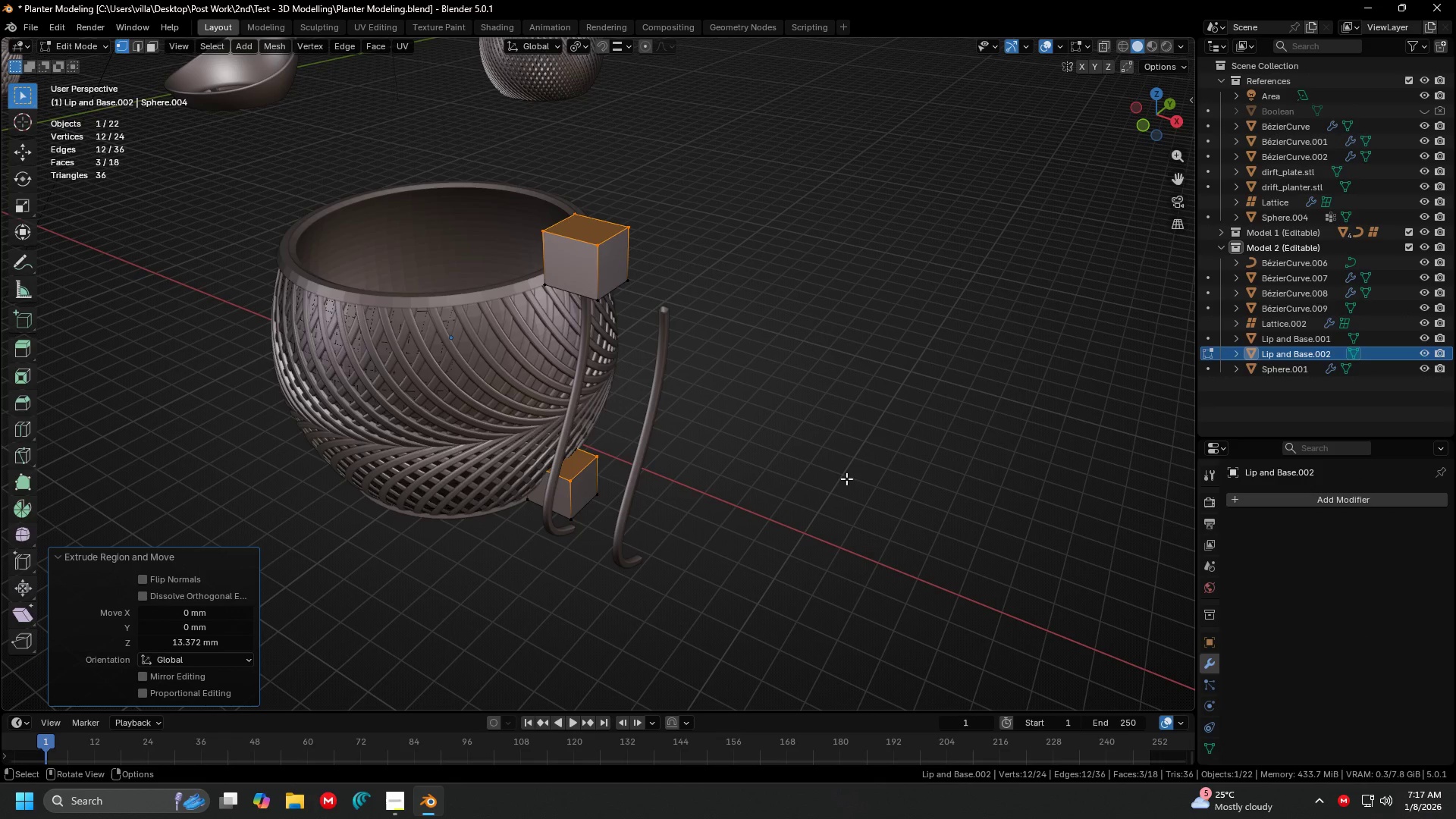 
key(Control+ControlLeft)
 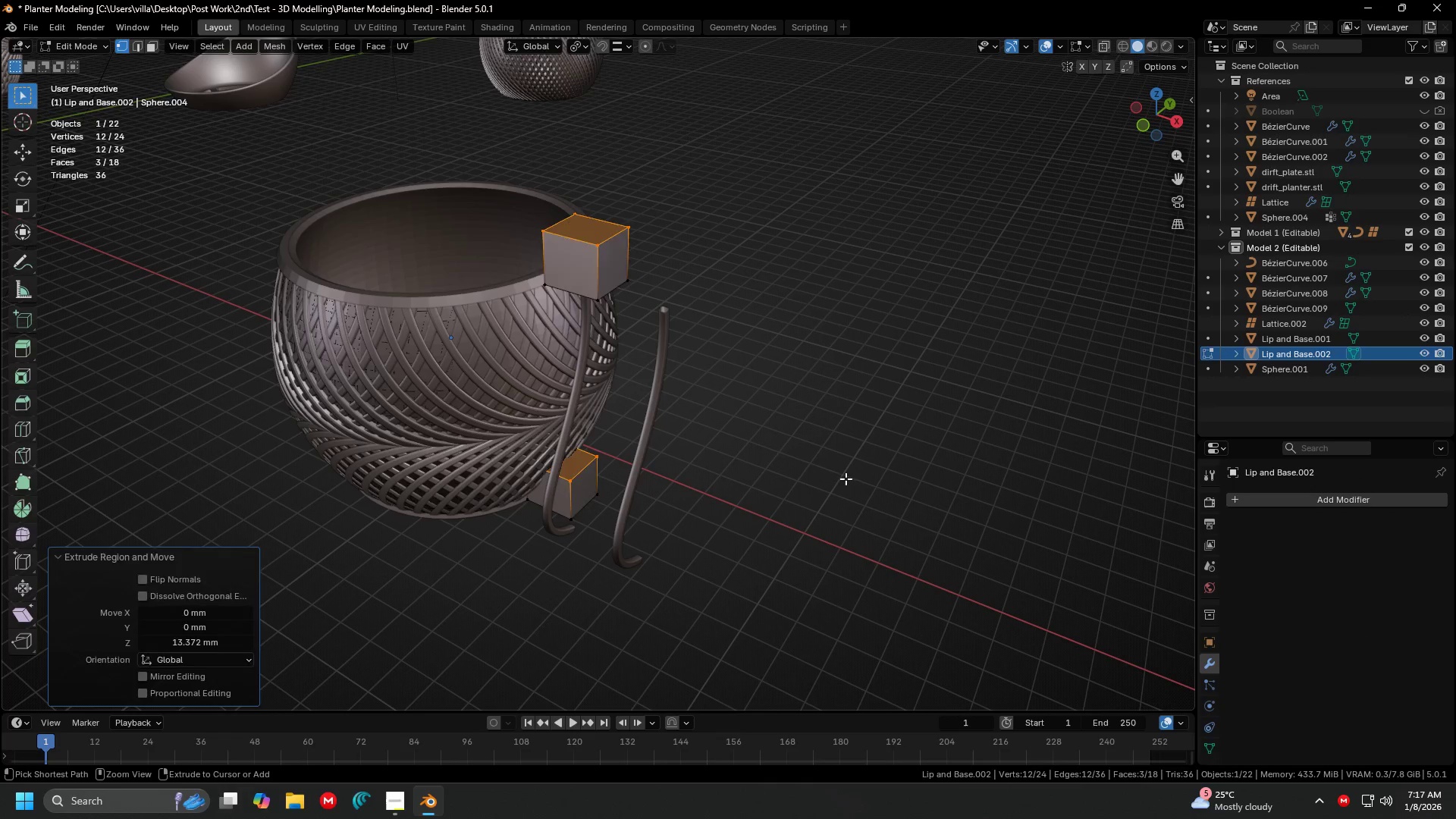 
key(Control+Z)
 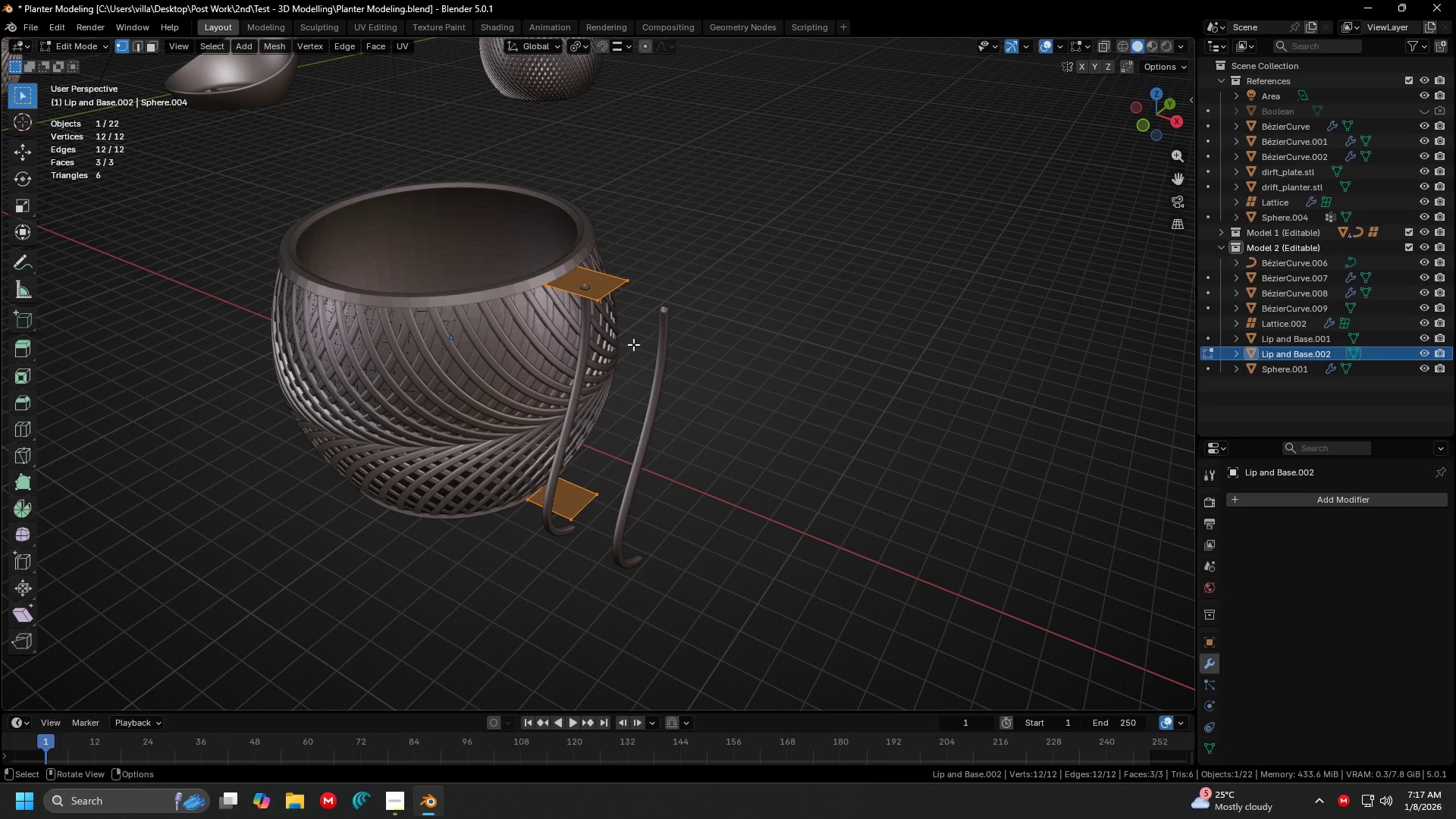 
left_click_drag(start_coordinate=[644, 310], to_coordinate=[482, 184])
 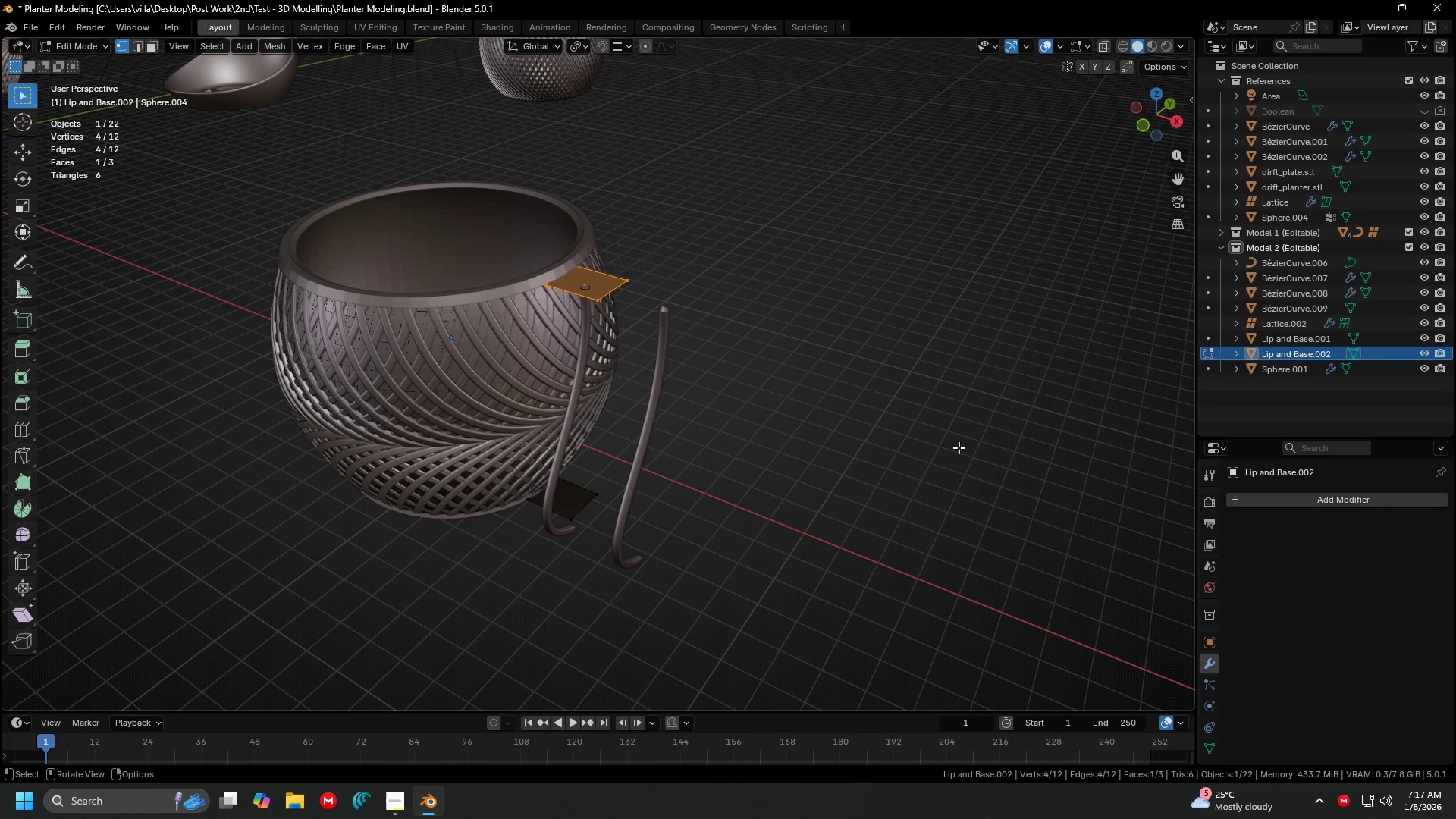 
key(E)
 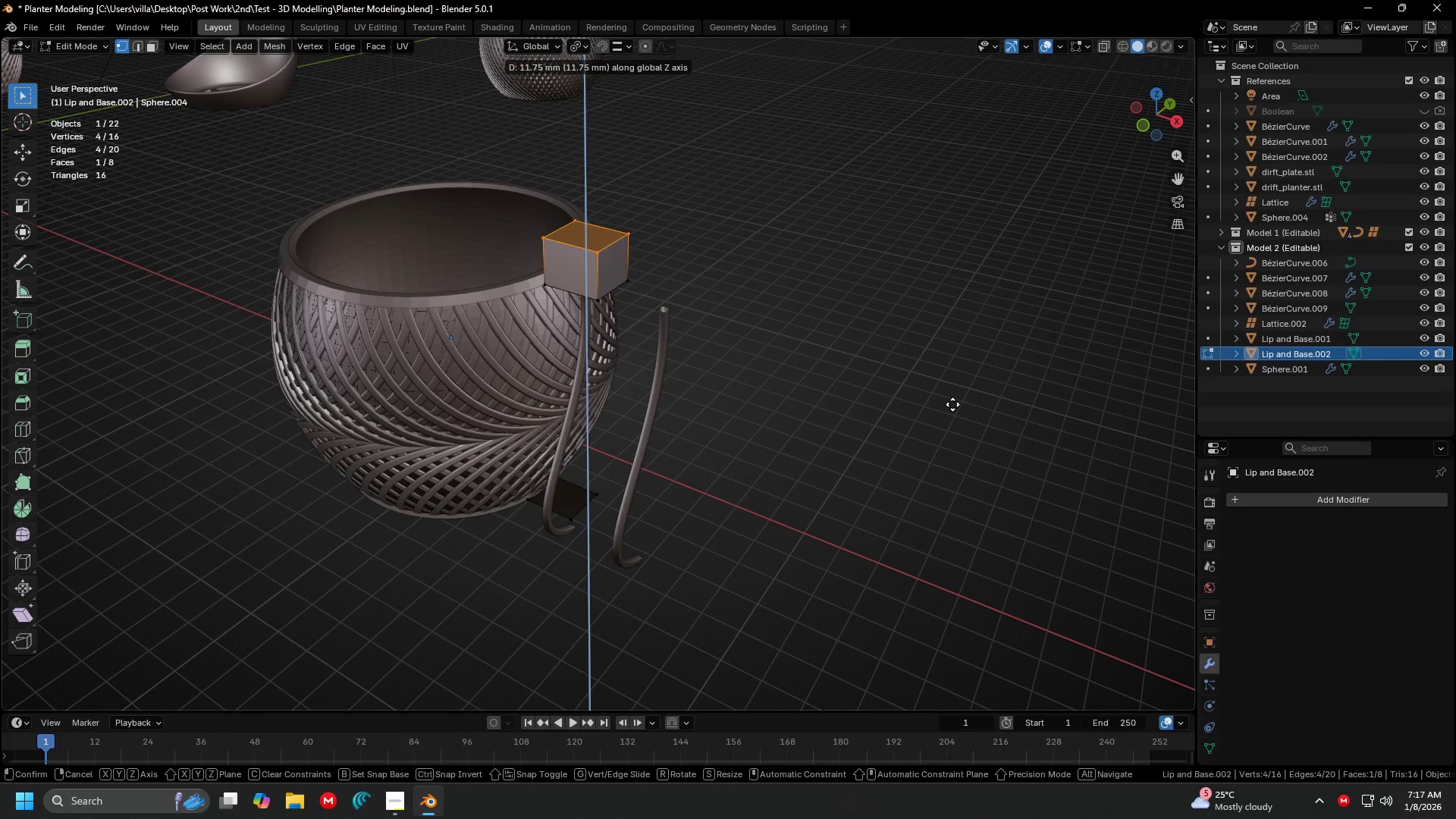 
left_click([952, 404])
 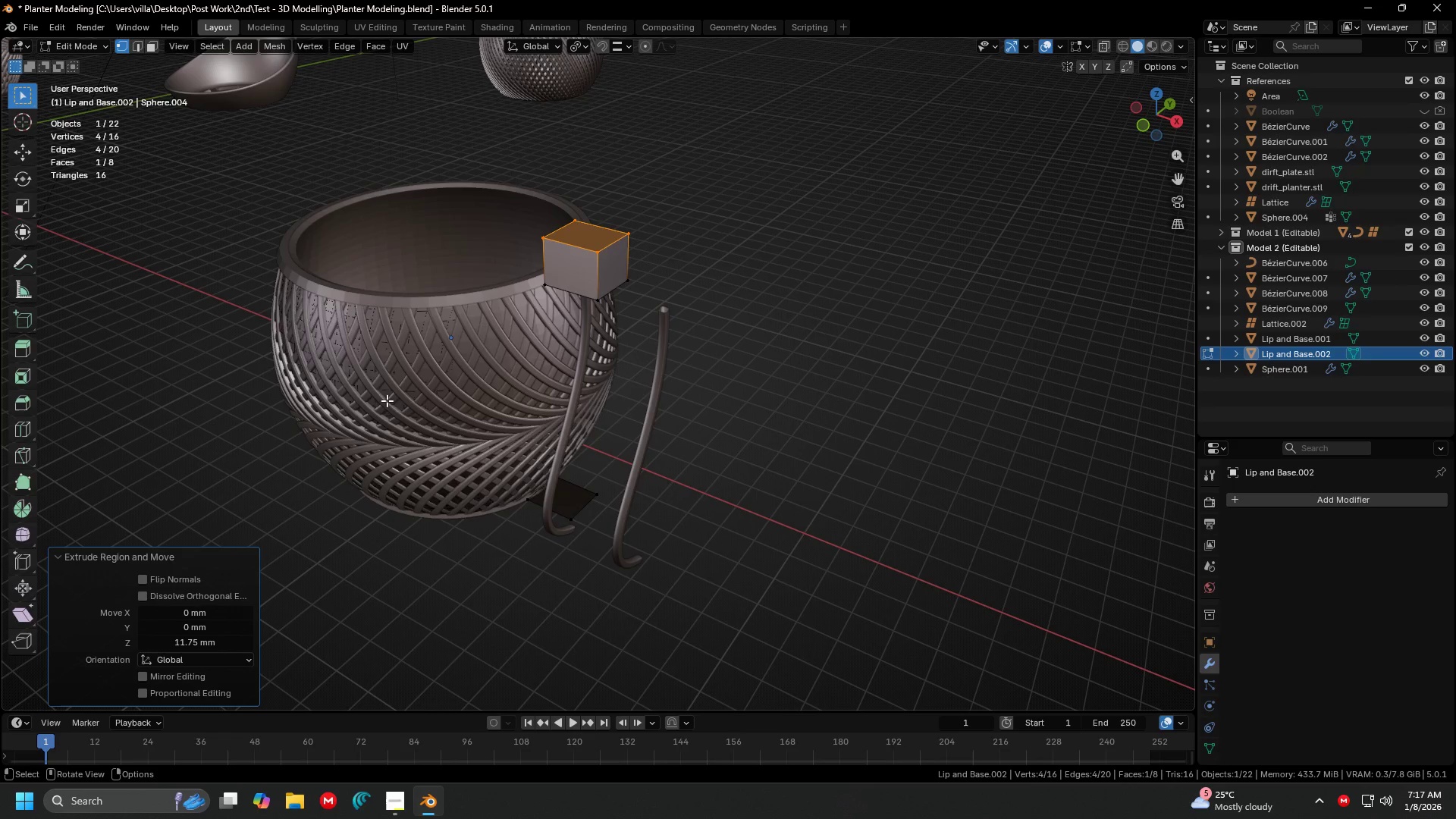 
left_click_drag(start_coordinate=[387, 400], to_coordinate=[861, 670])
 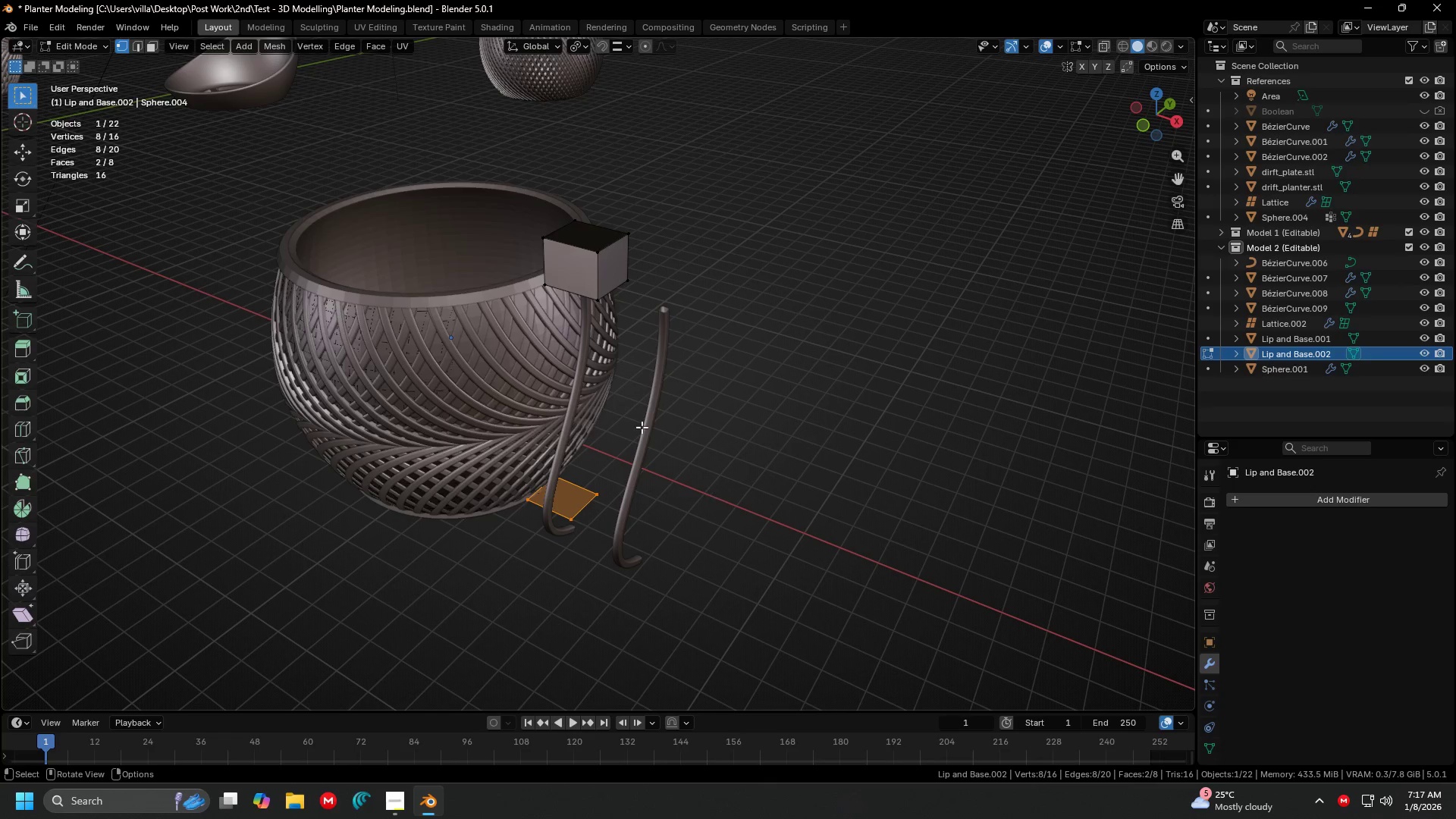 
key(E)
 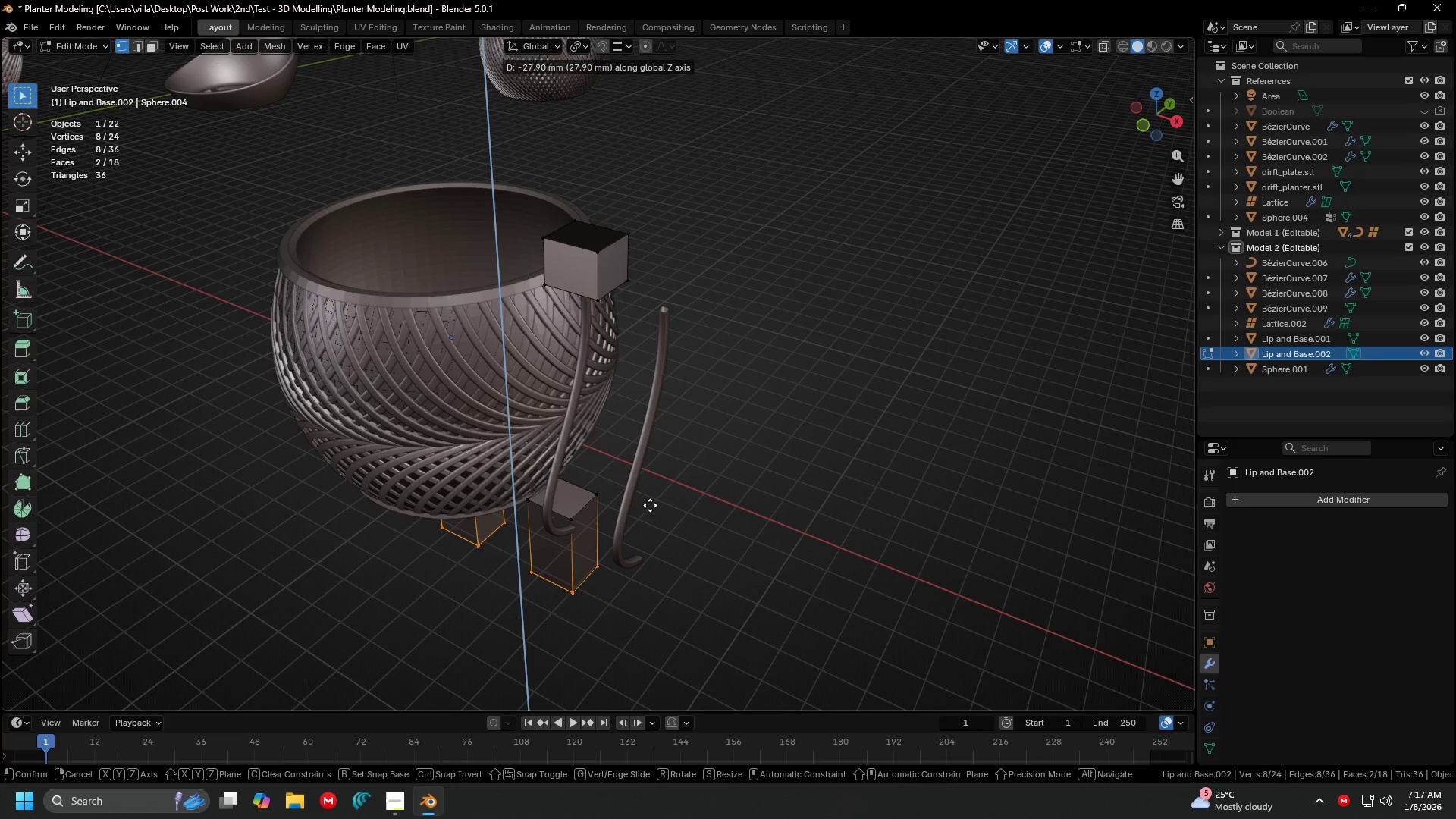 
left_click([650, 505])
 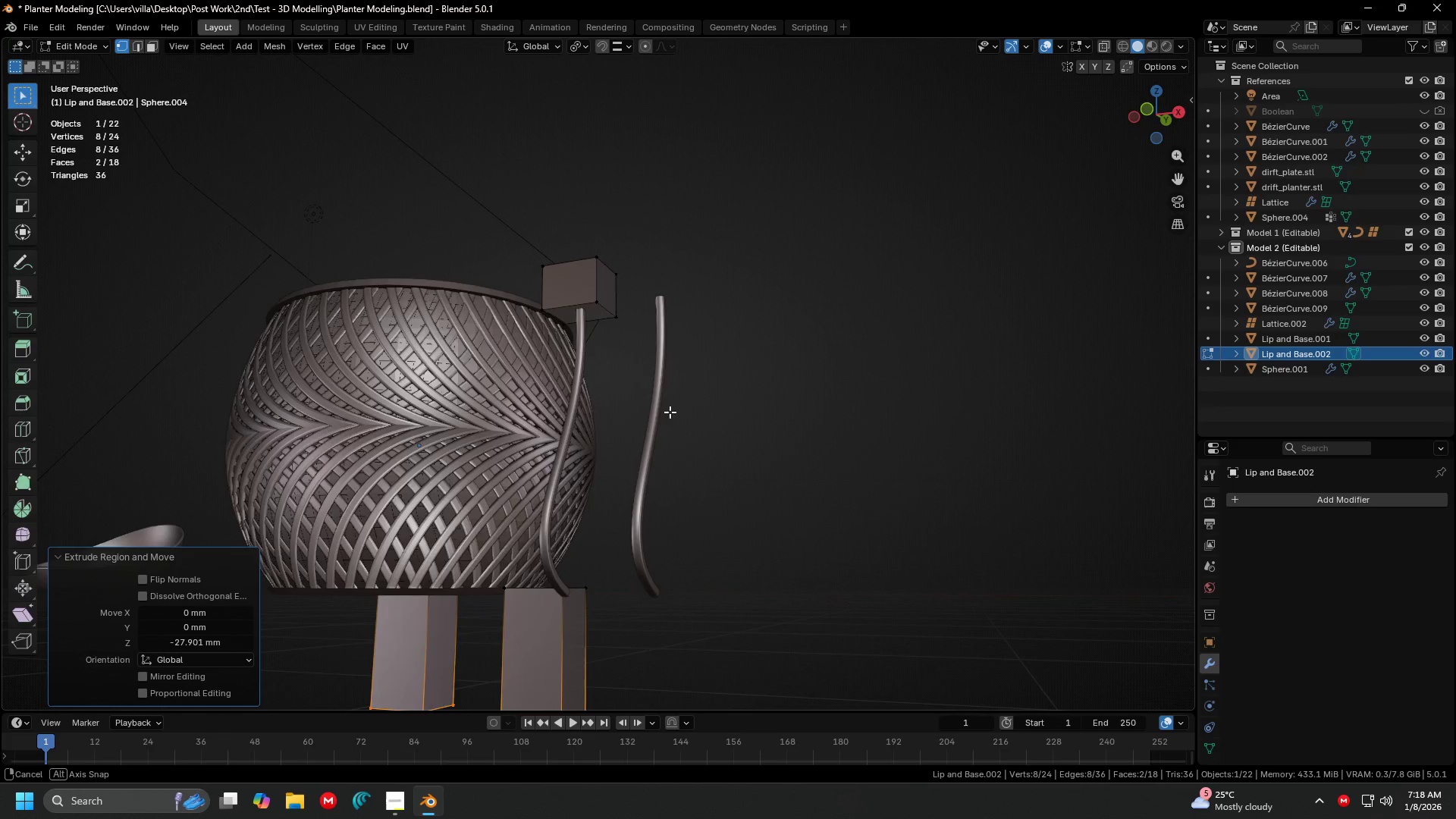 
type(am)
 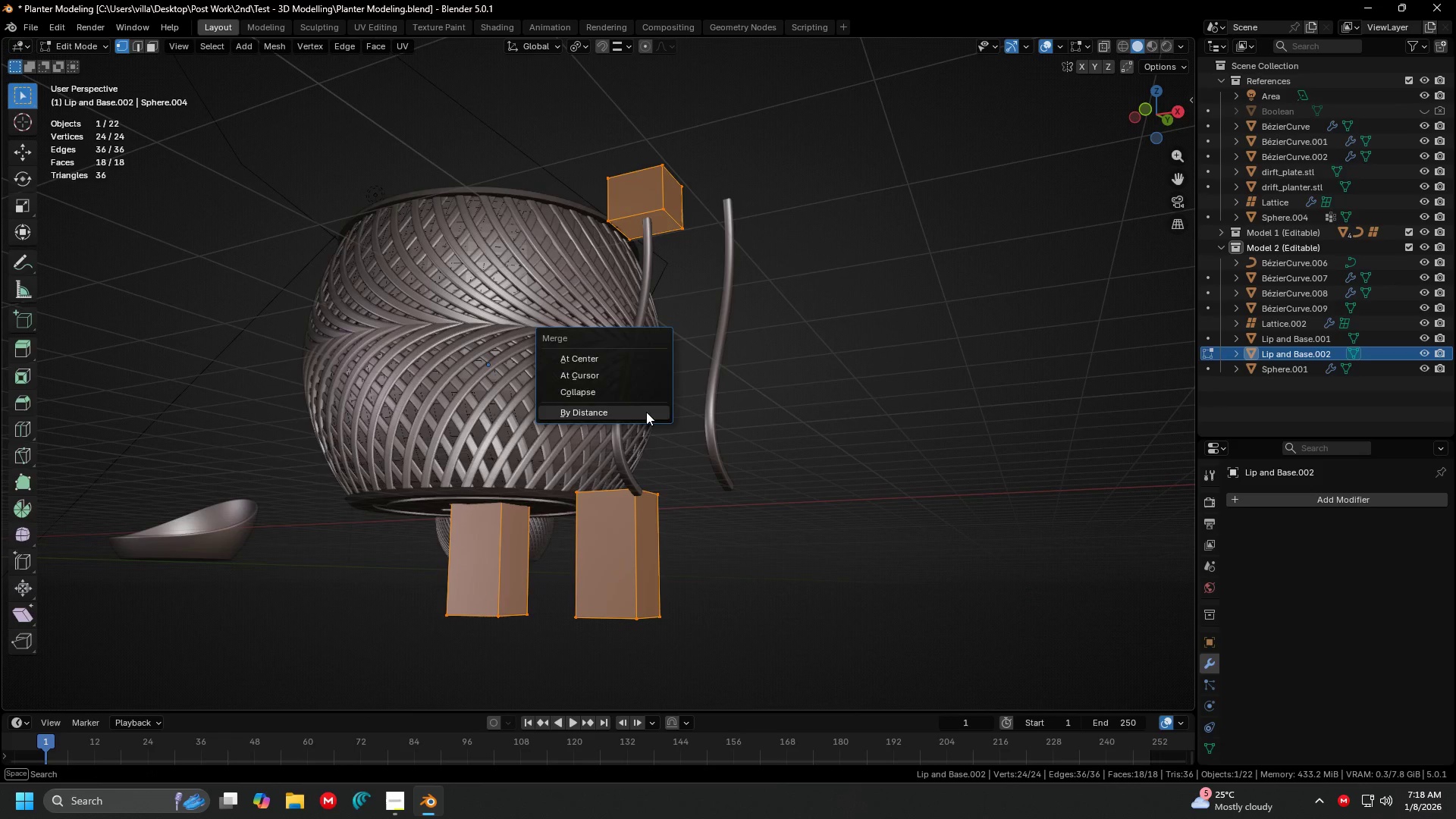 
left_click([646, 412])
 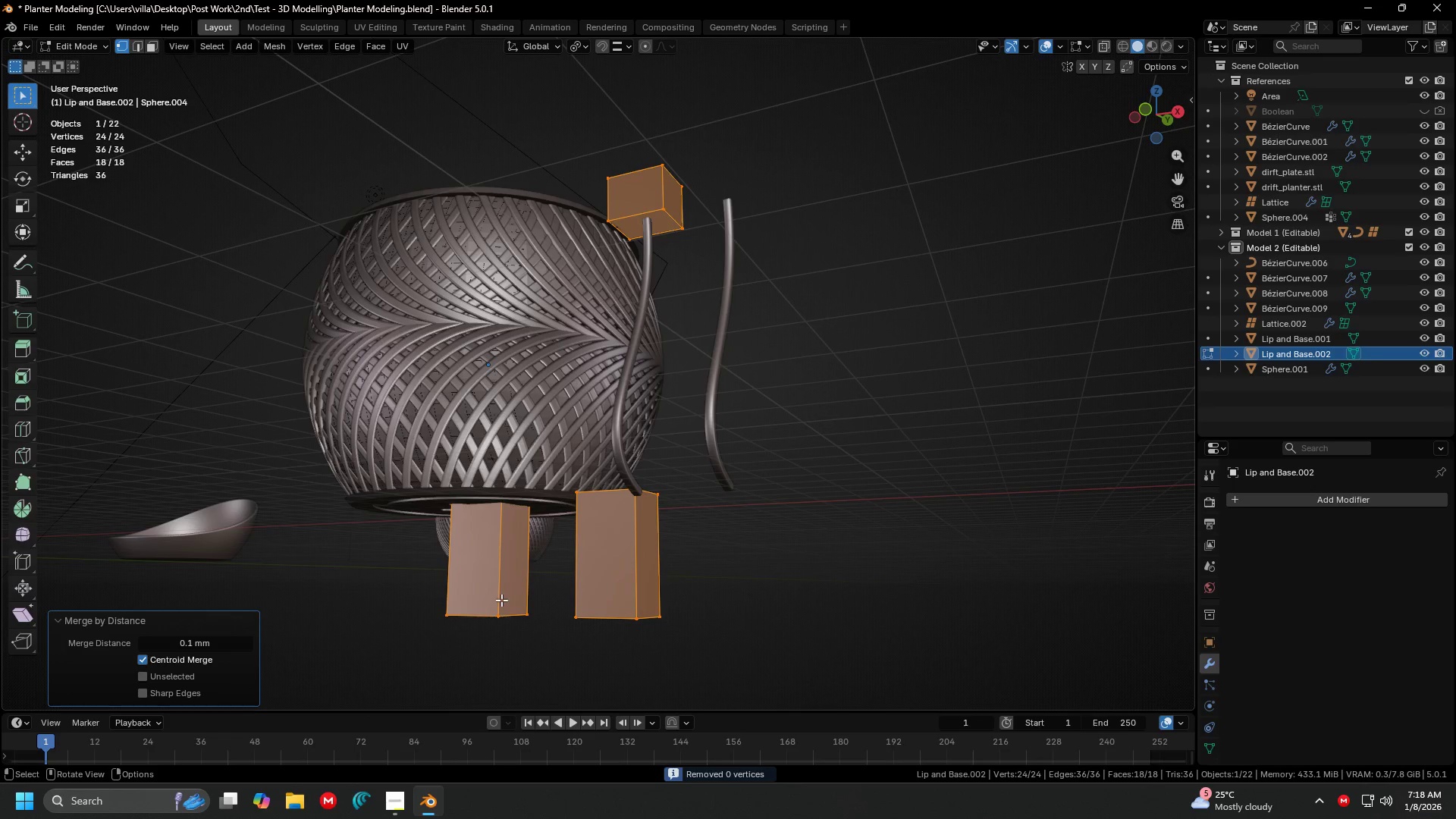 
left_click([494, 621])
 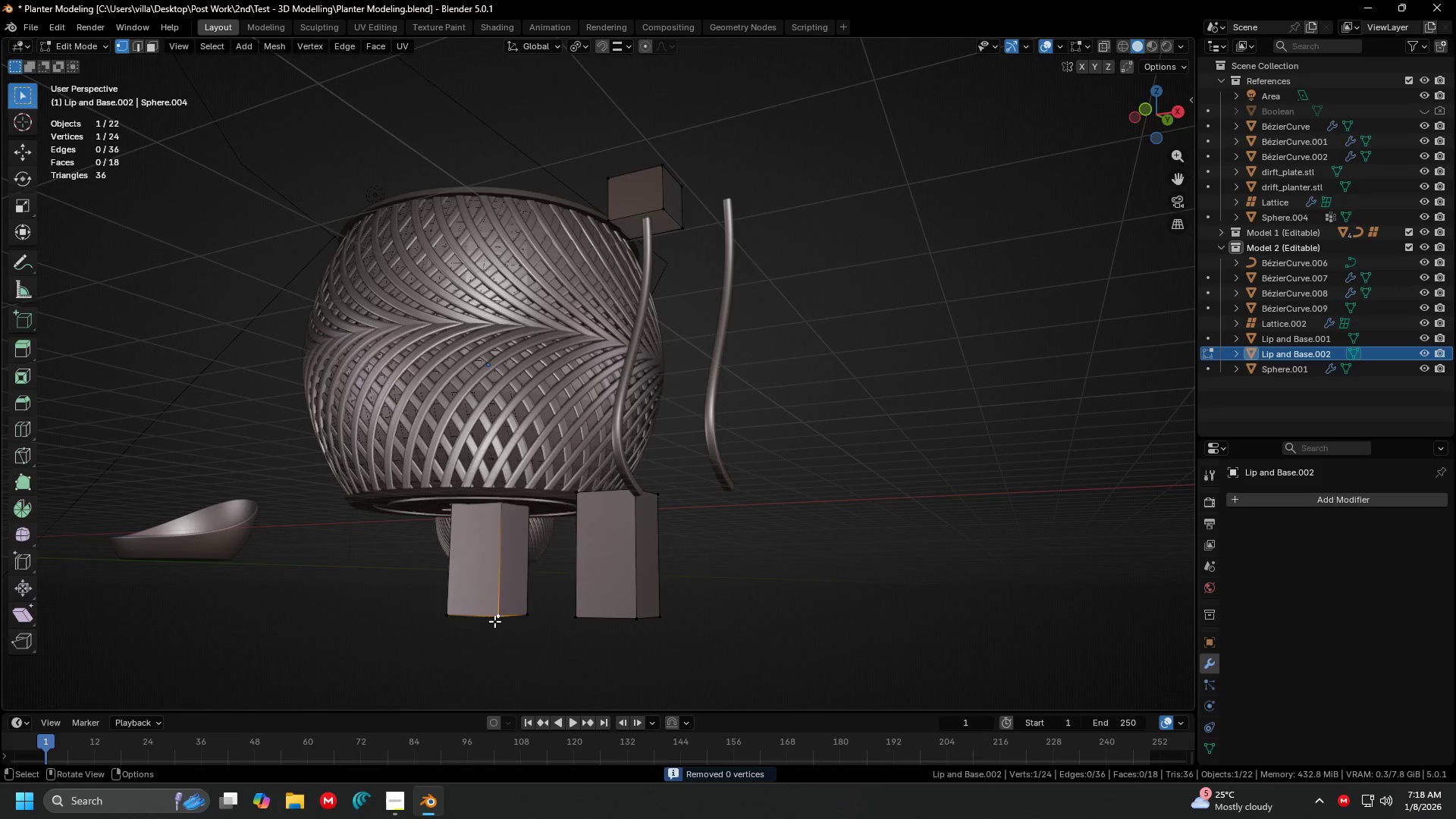 
type(lp)
 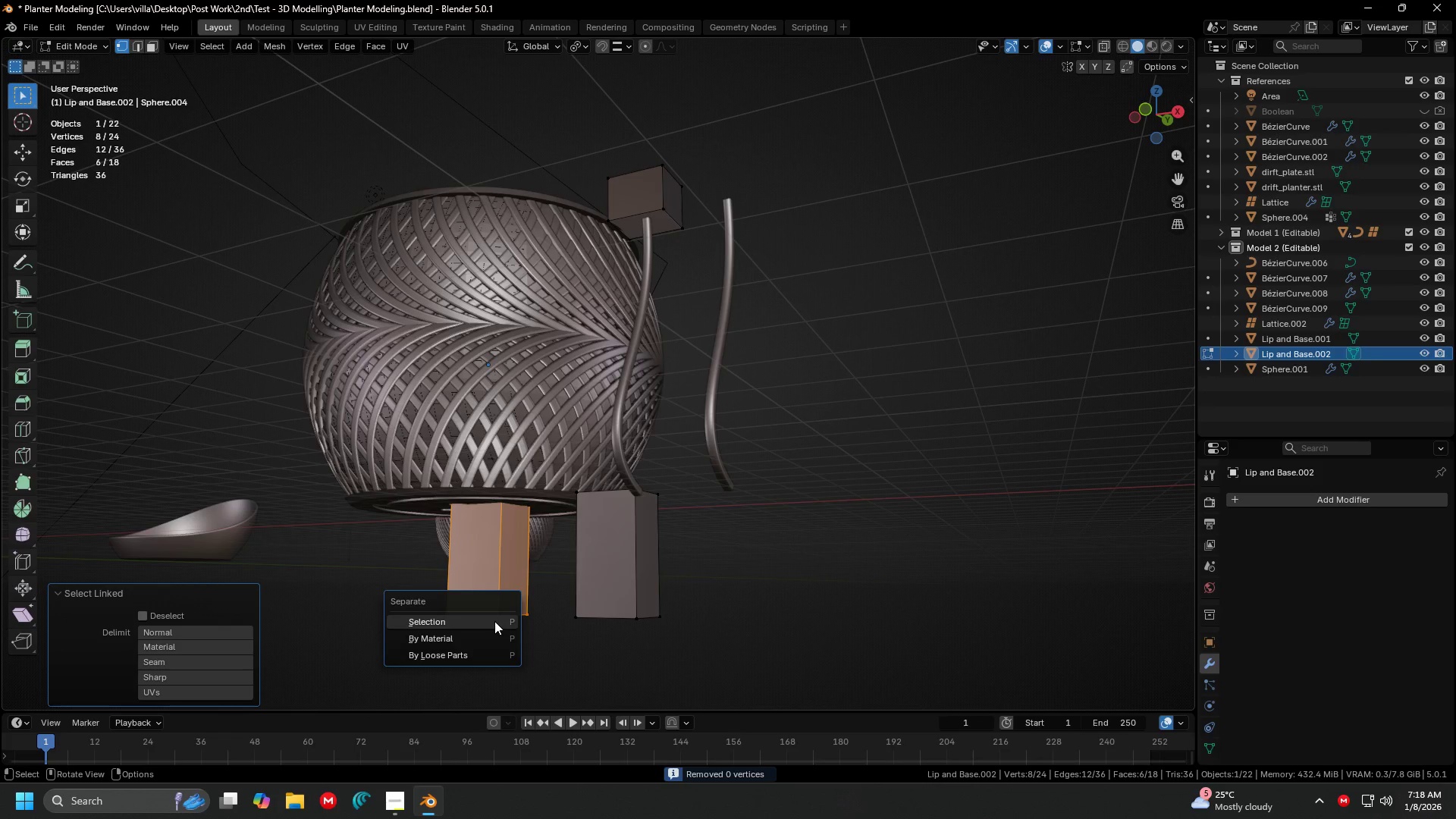 
left_click([494, 621])
 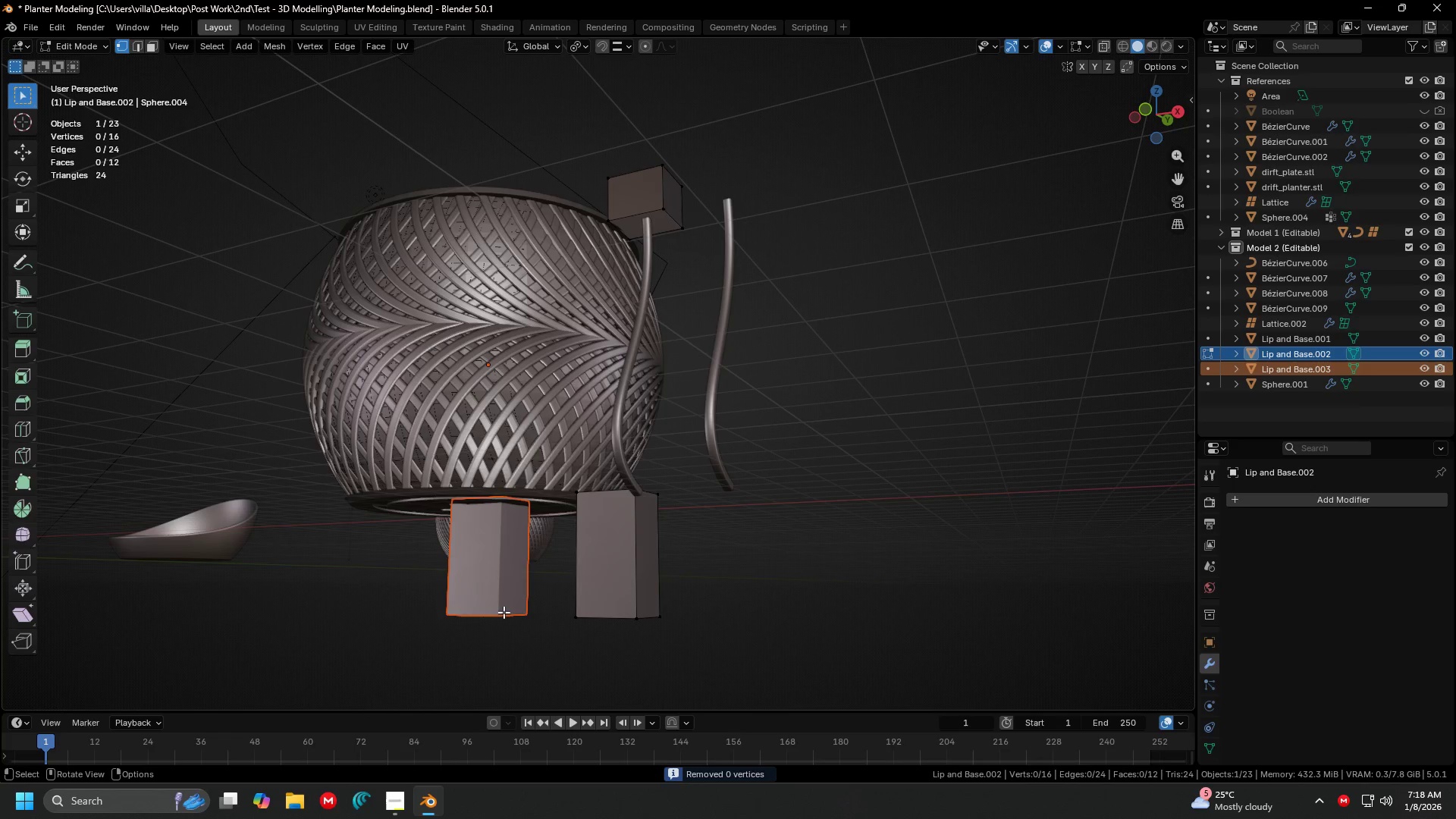 
key(Tab)
 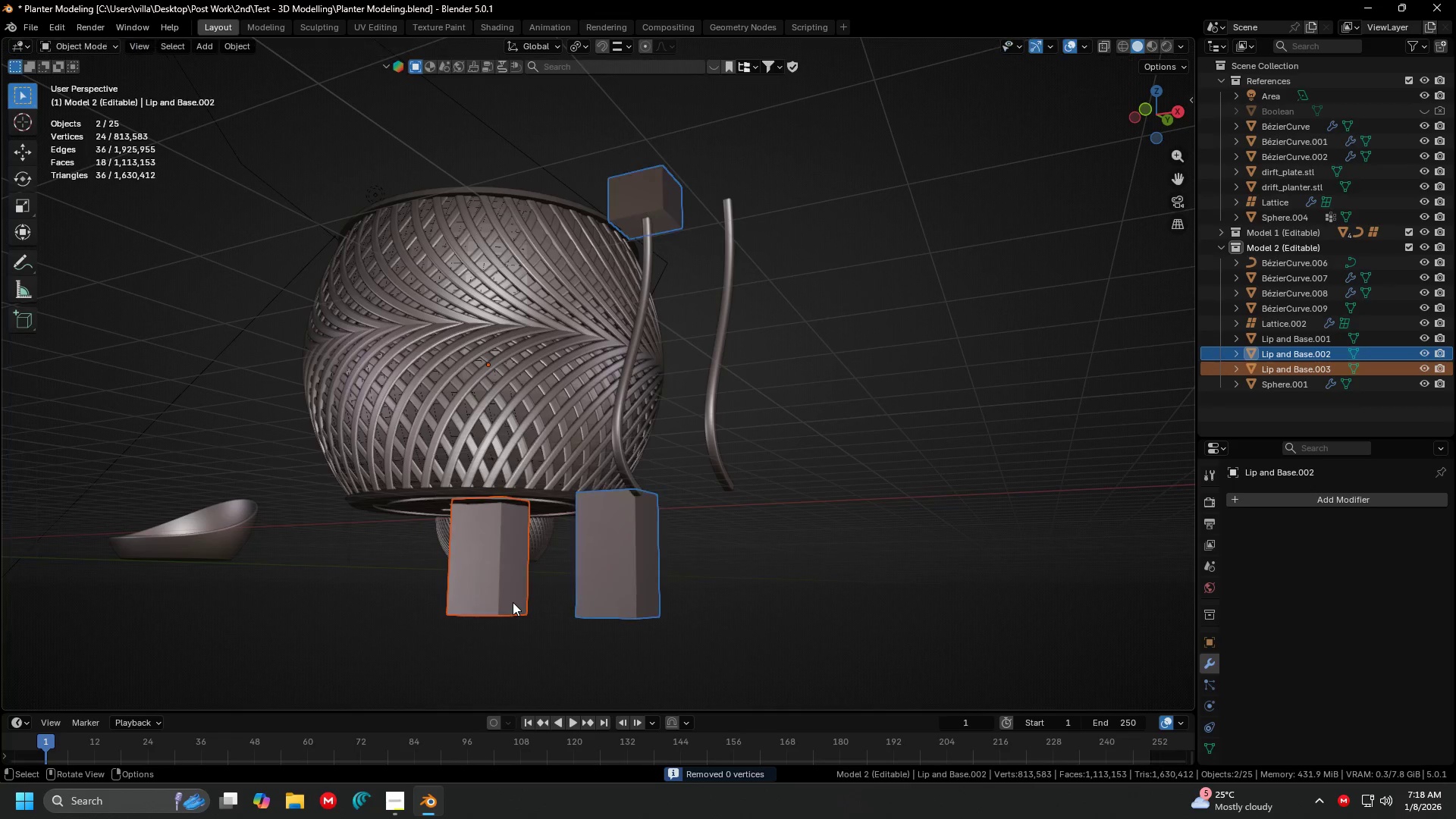 
left_click([513, 602])
 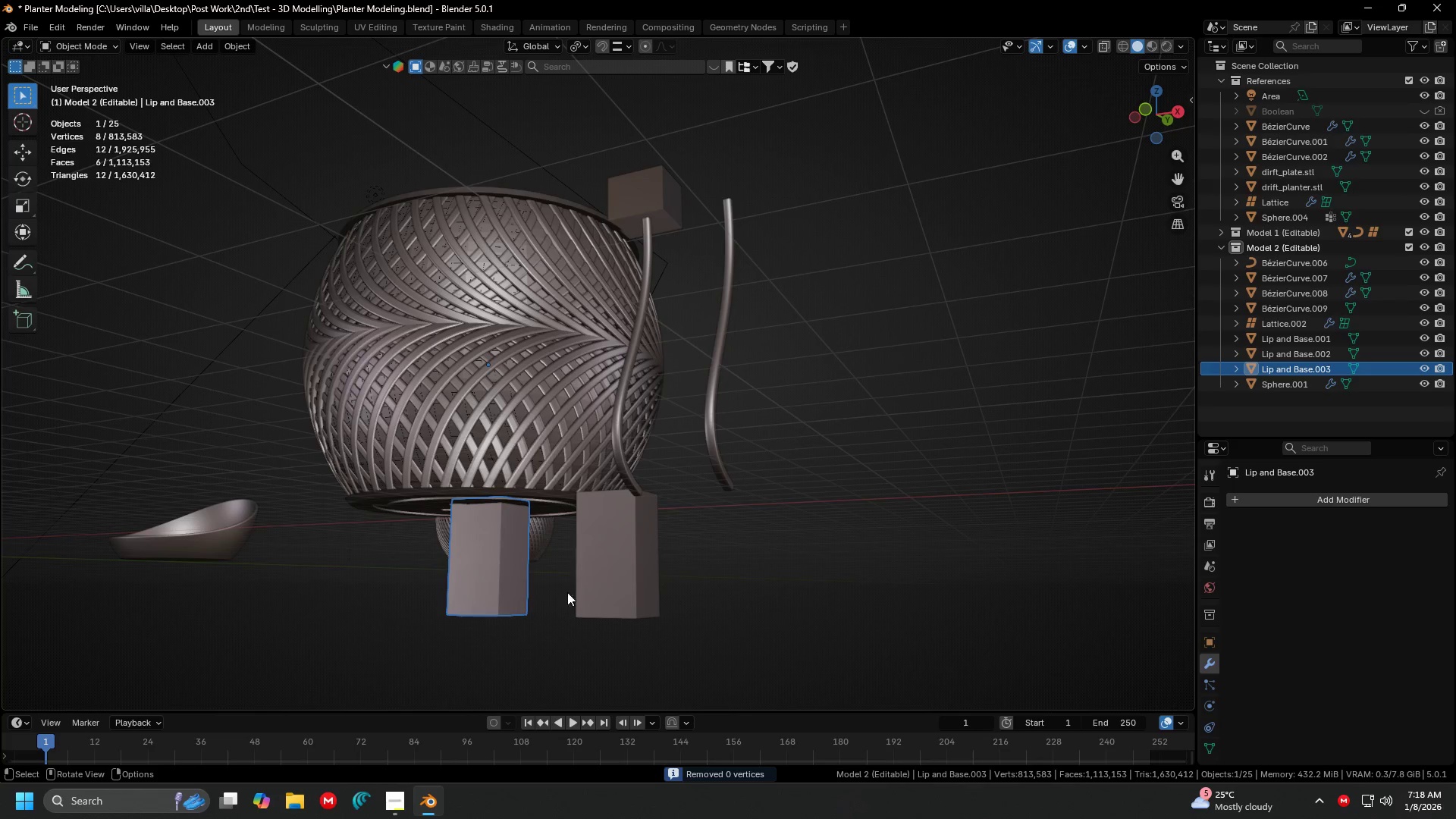 
key(Delete)
 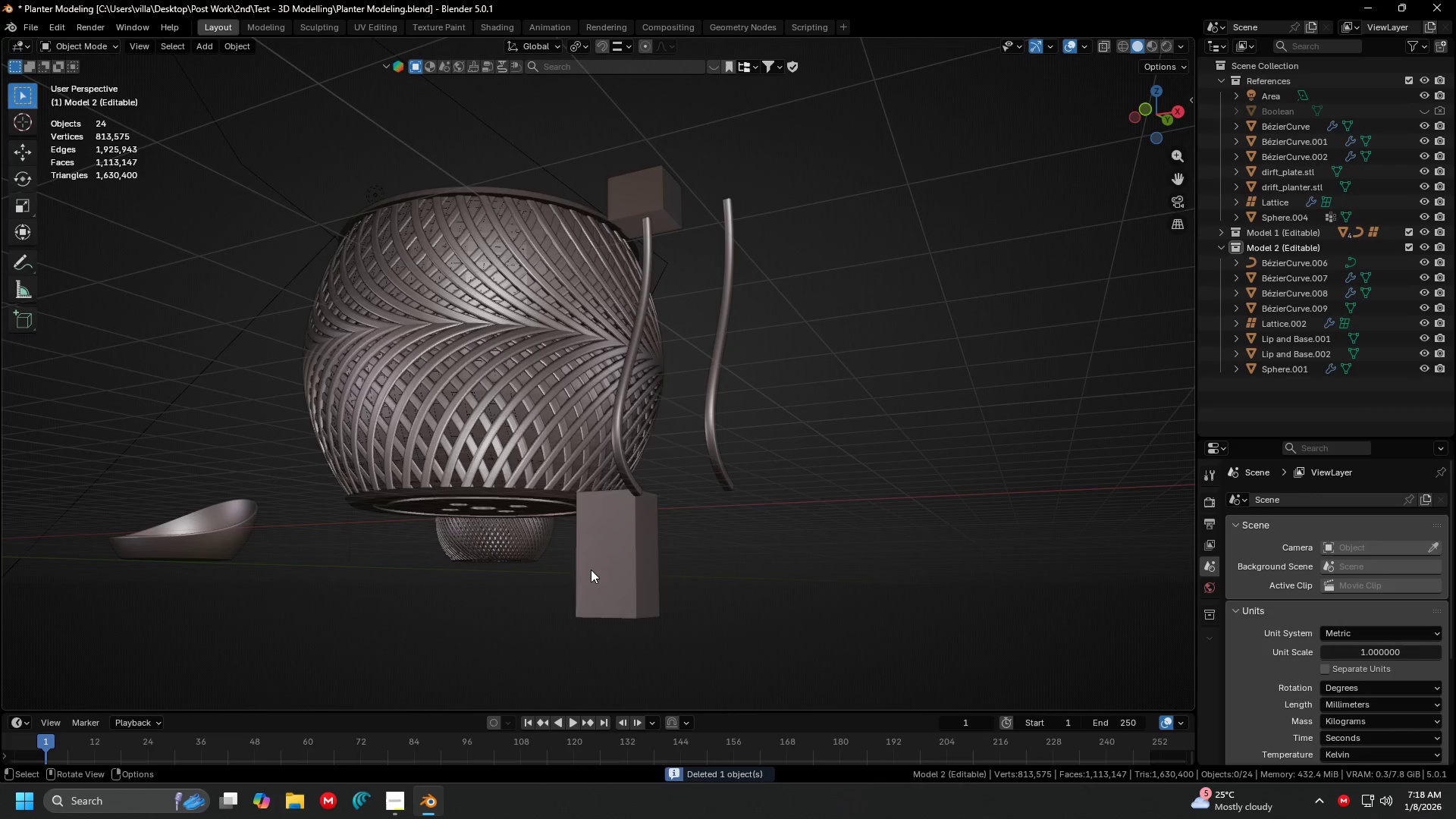 
key(Backspace)
 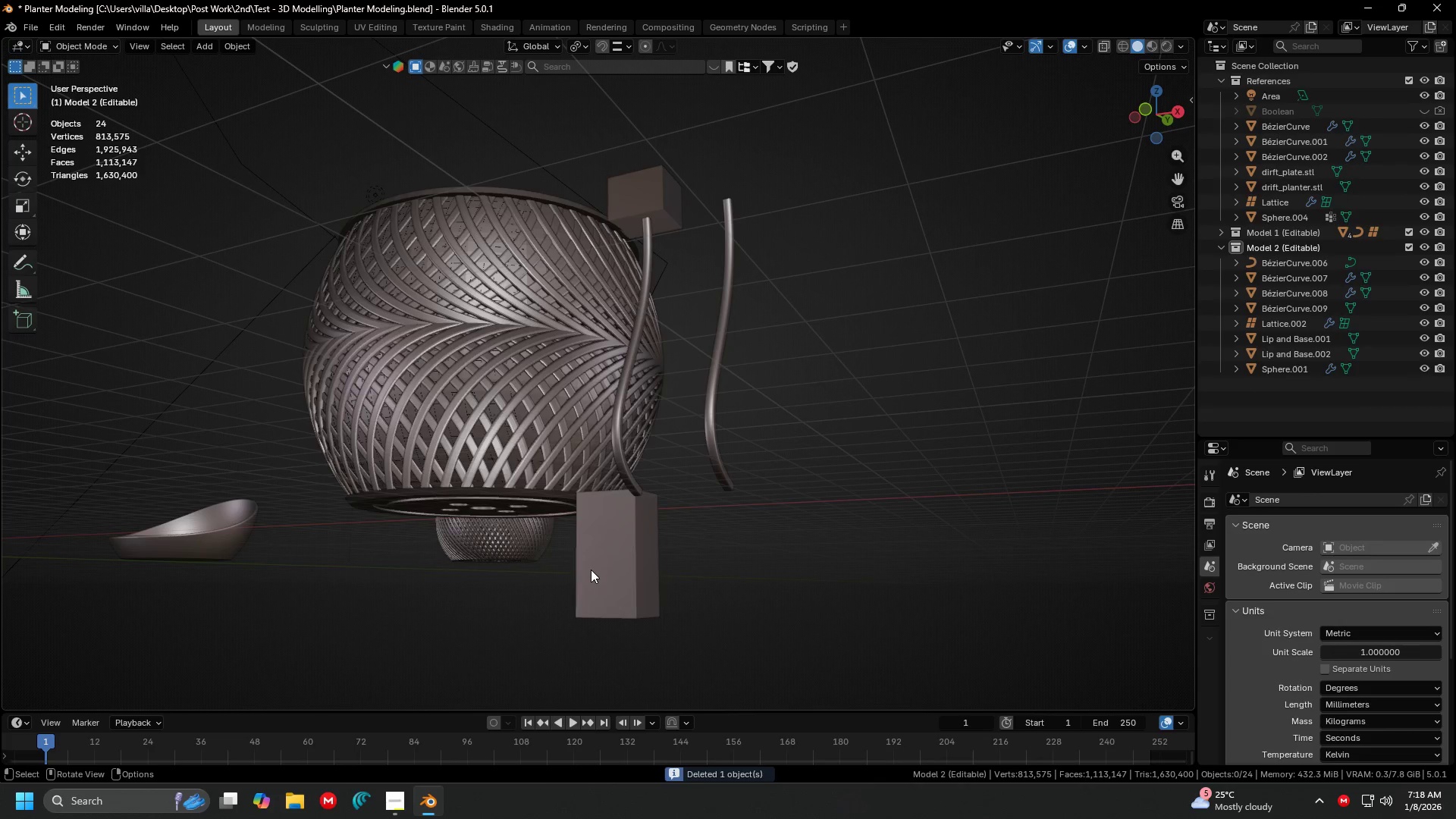 
left_click([591, 570])
 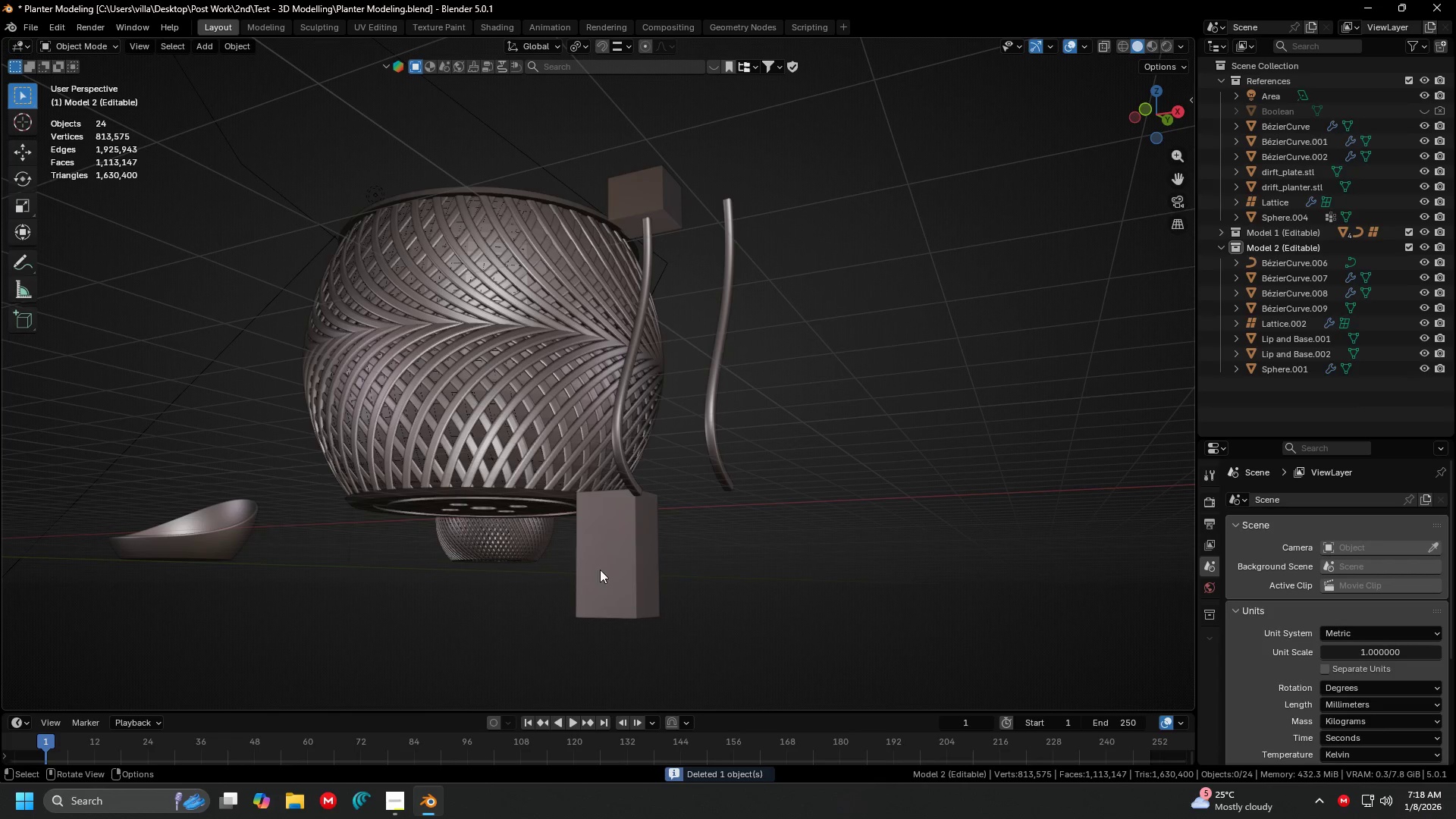 
left_click([635, 547])
 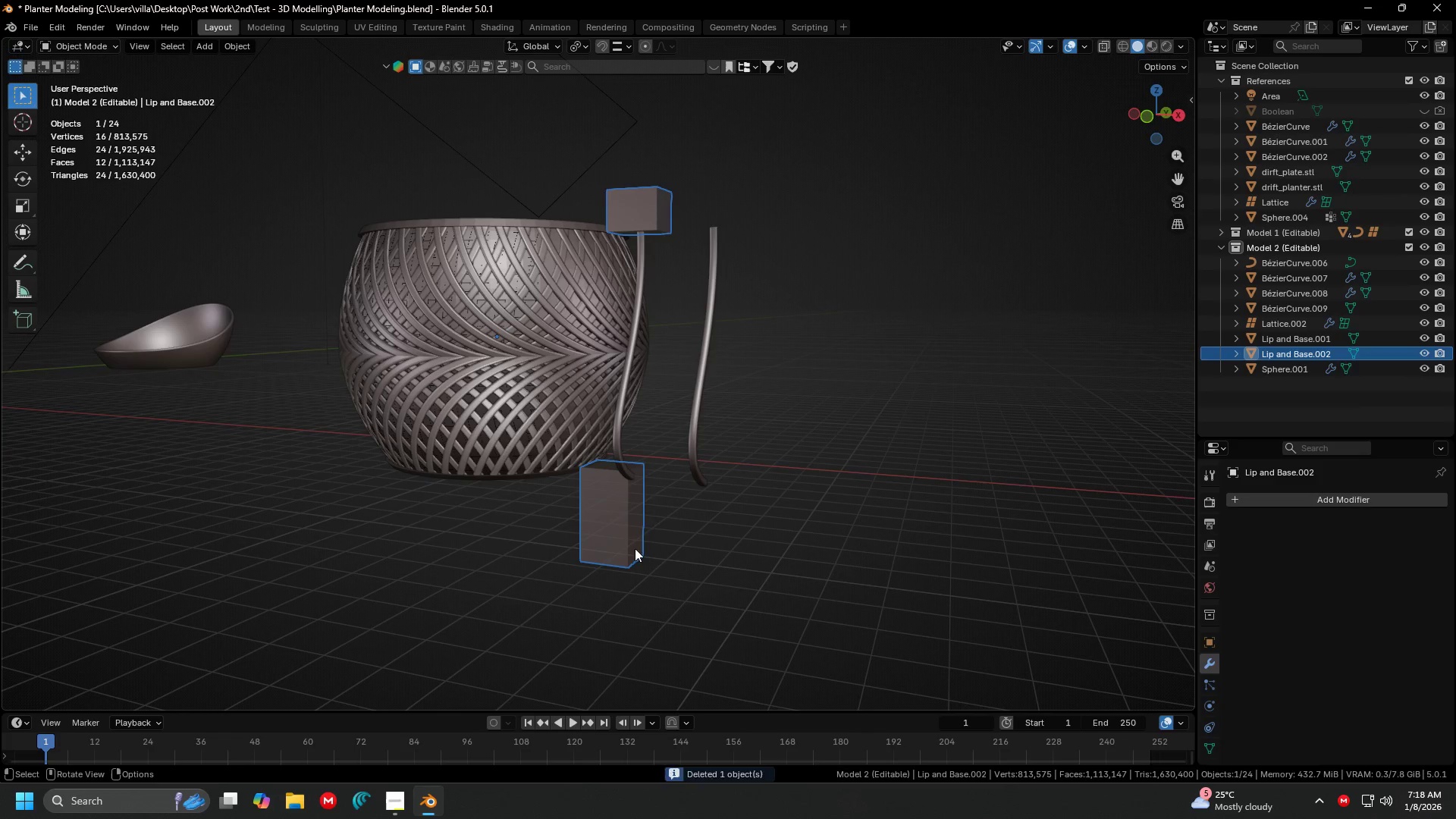 
scroll: coordinate [607, 571], scroll_direction: down, amount: 1.0
 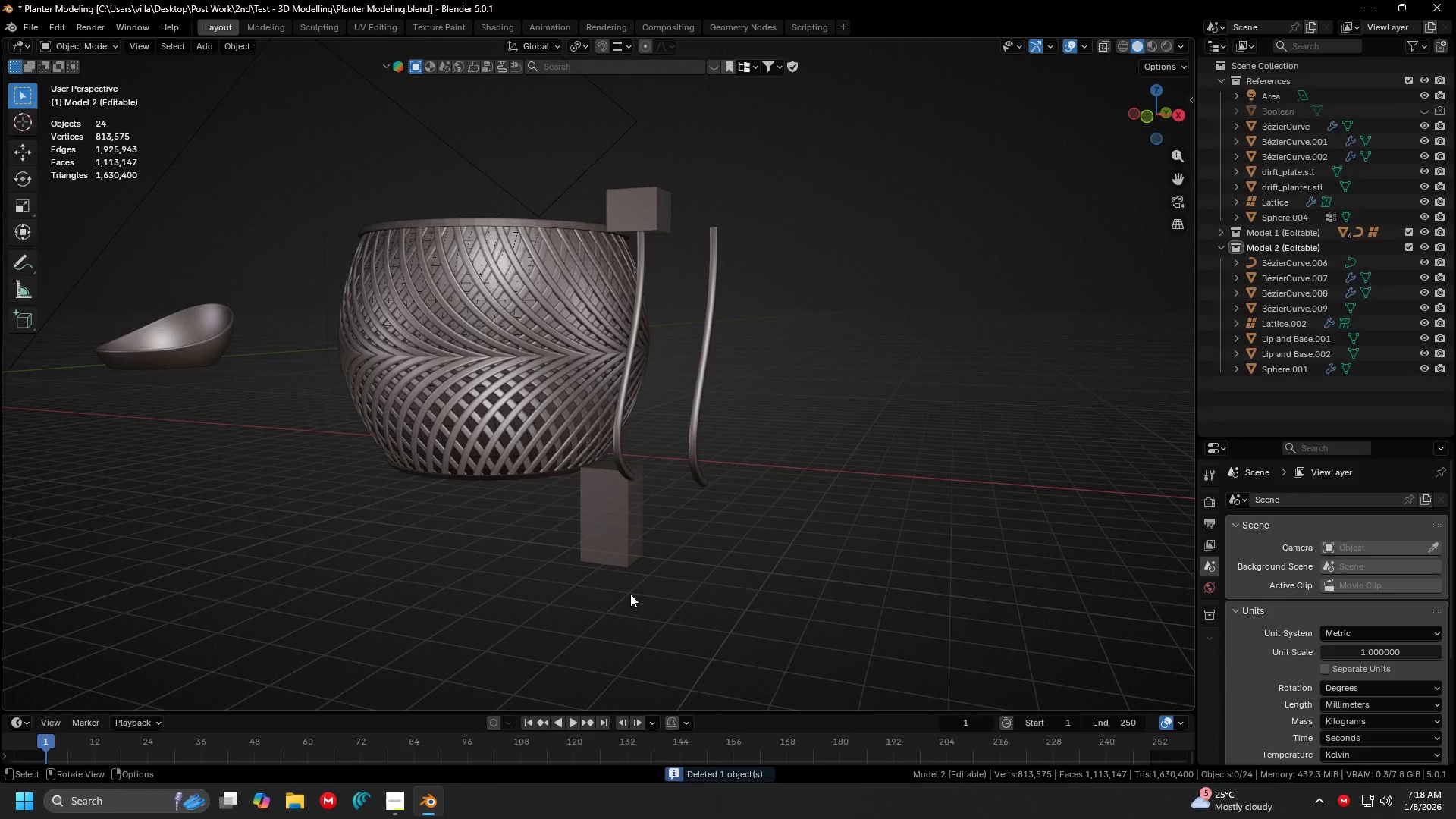 
key(G)
 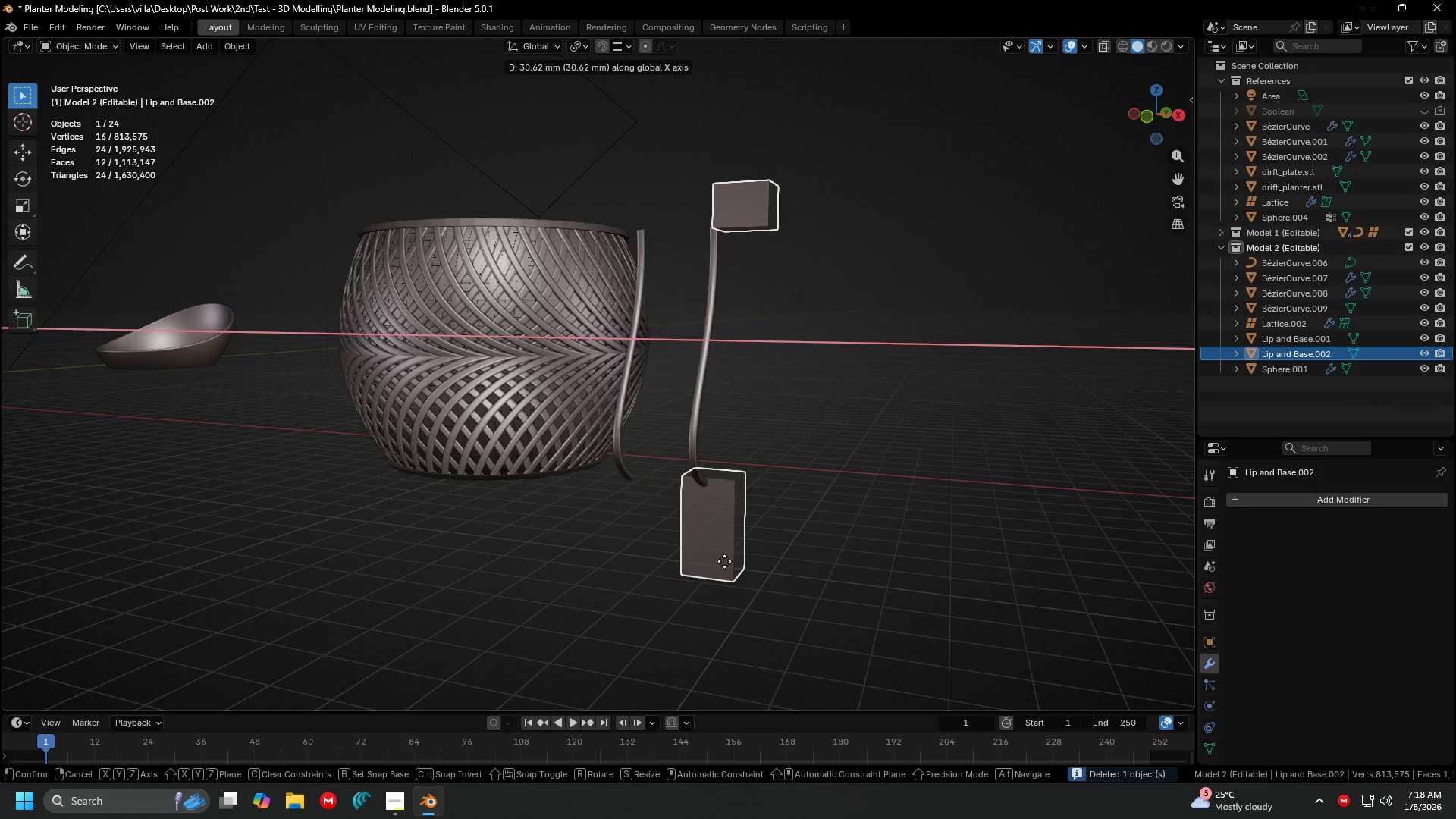 
left_click([724, 561])
 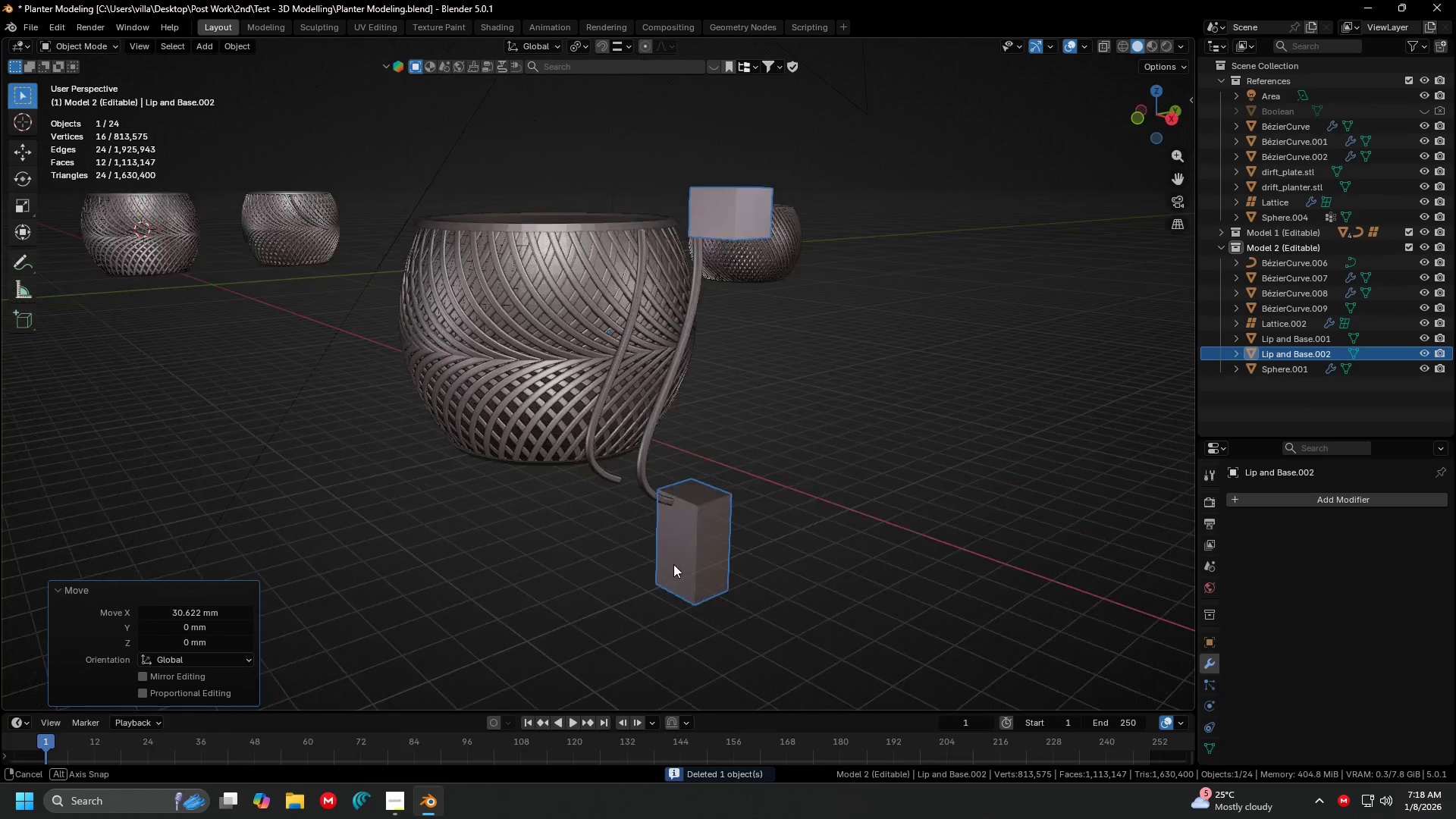 
key(G)
 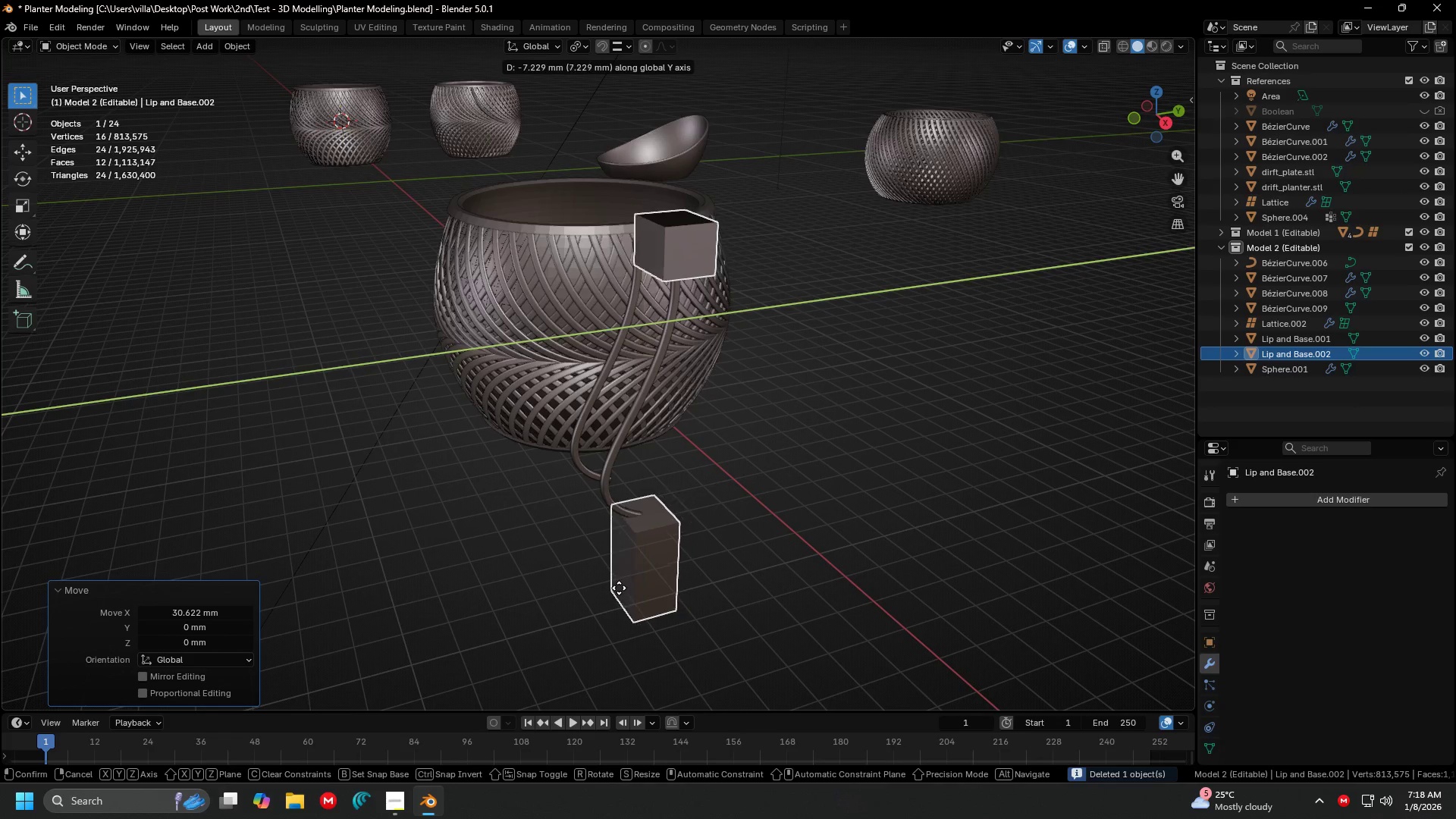 
left_click([618, 588])
 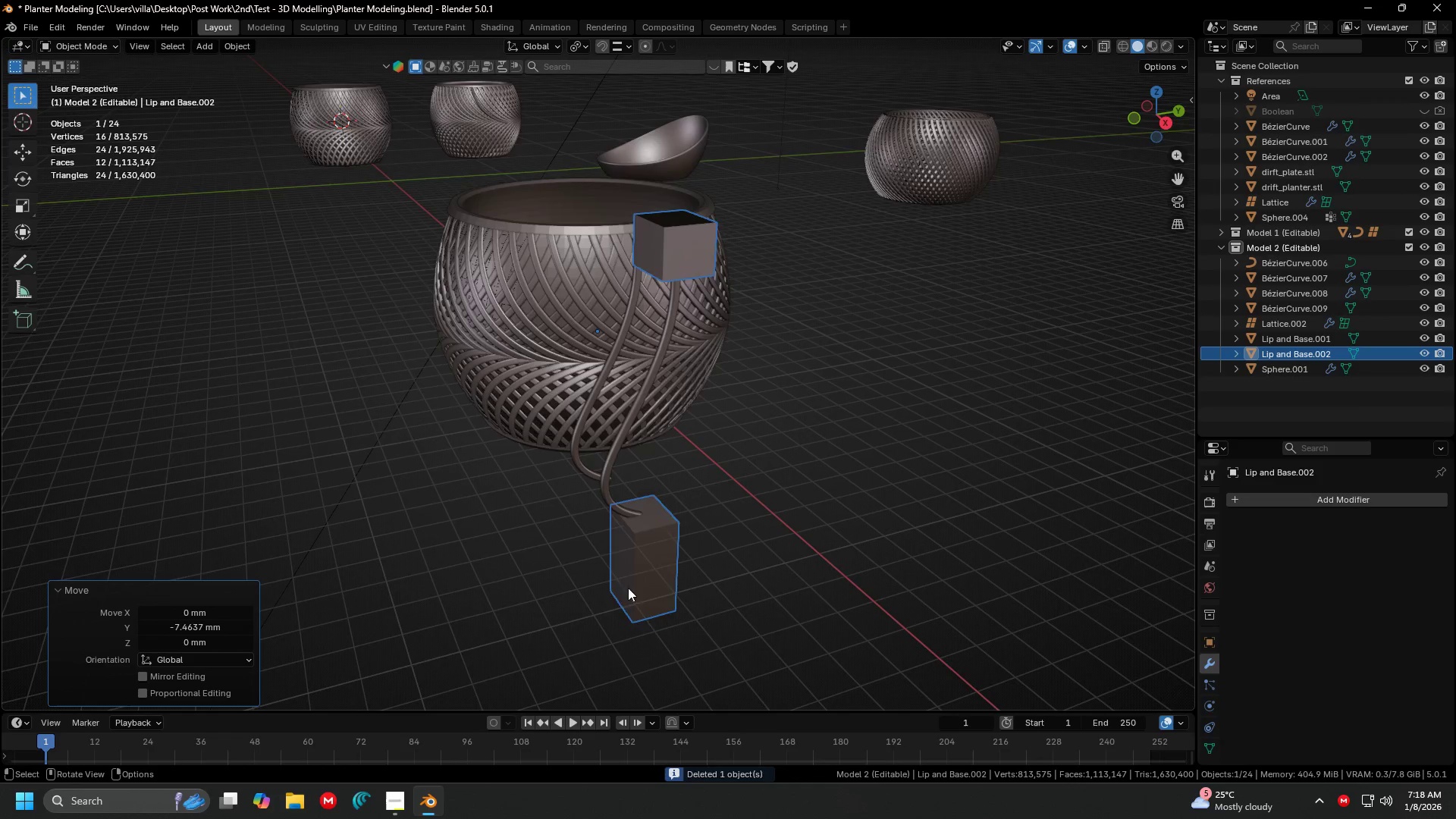 
scroll: coordinate [635, 585], scroll_direction: up, amount: 1.0
 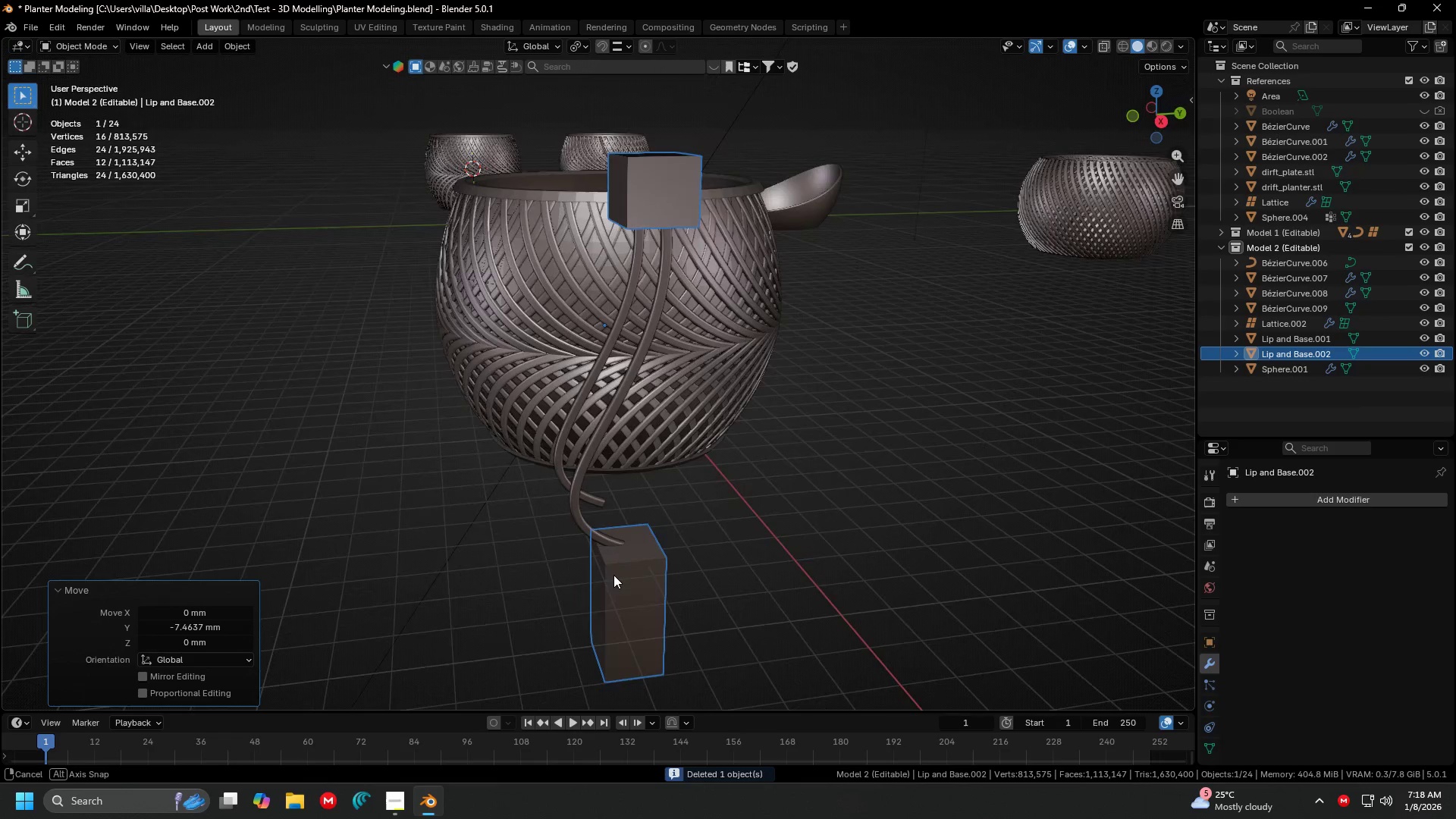 
type(13)
 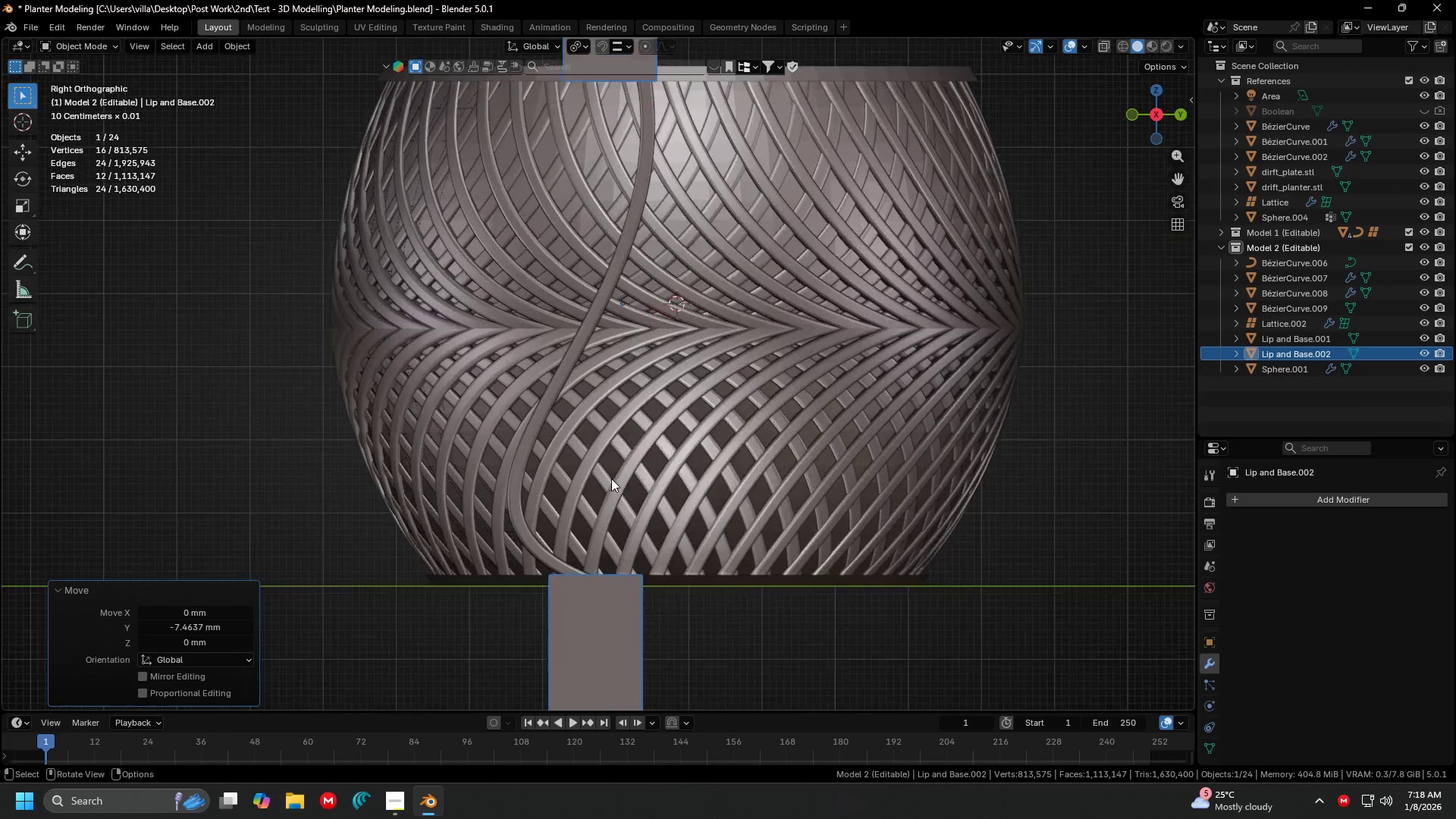 
scroll: coordinate [601, 478], scroll_direction: up, amount: 1.0
 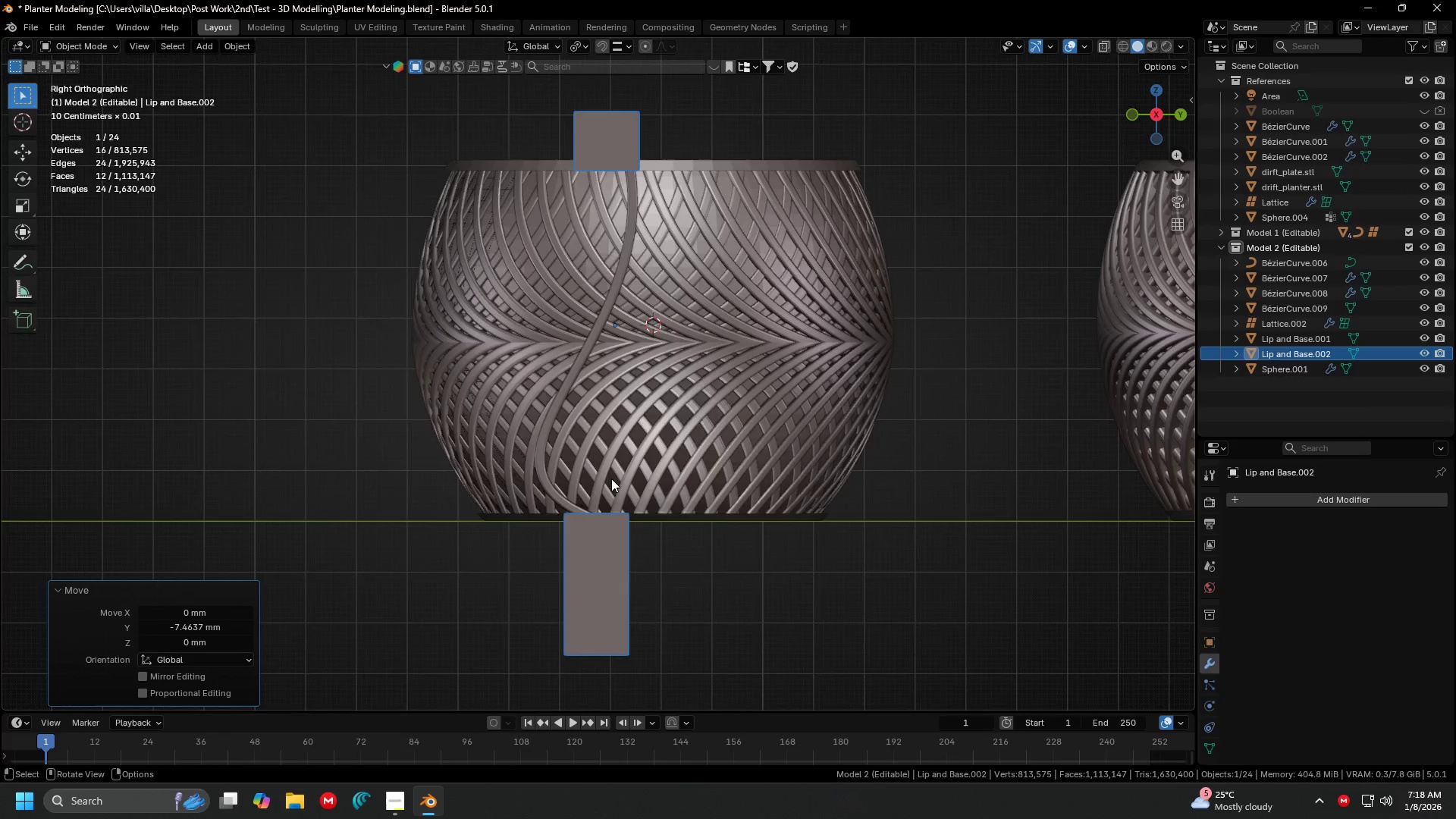 
key(Shift+ShiftLeft)
 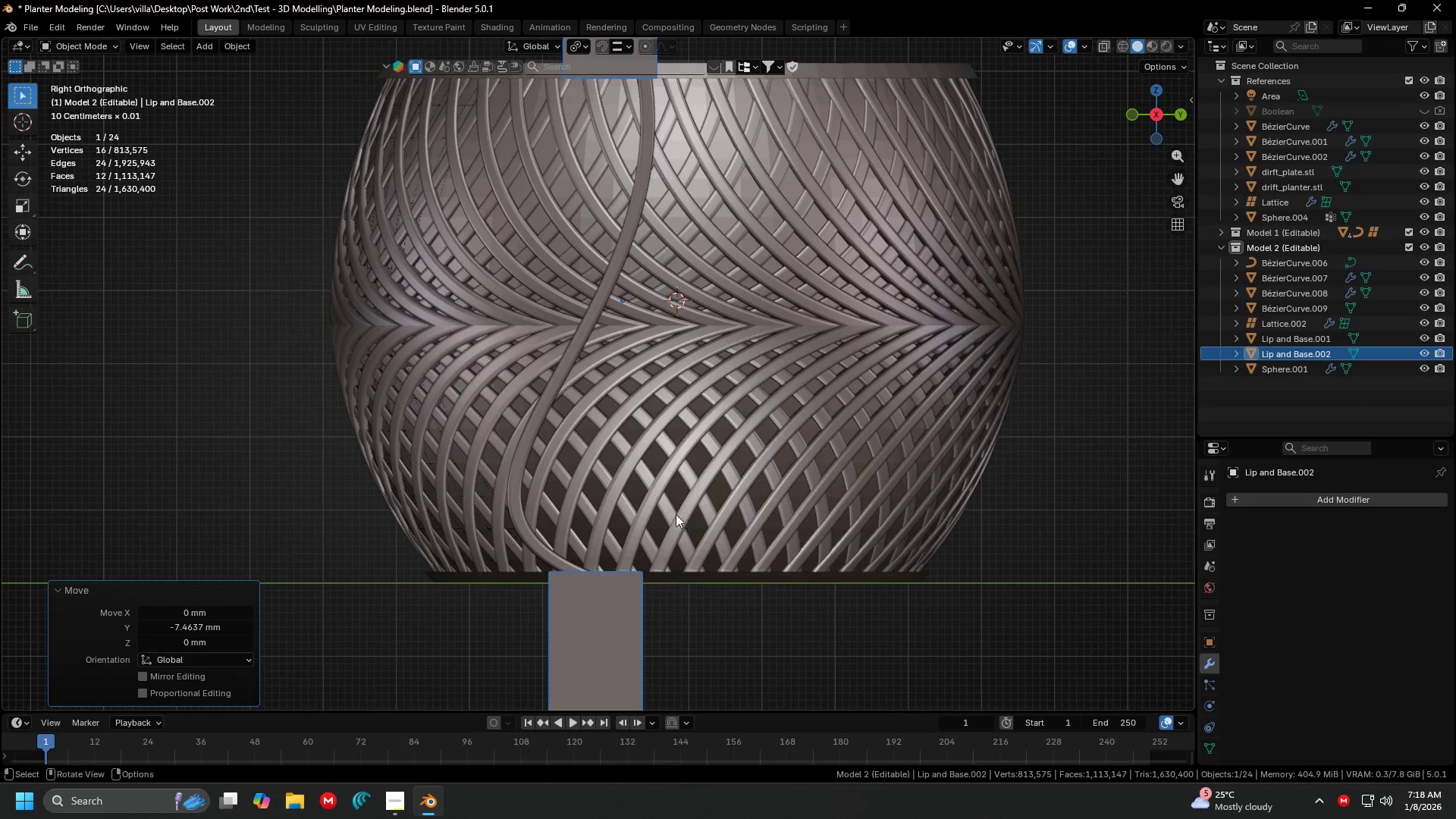 
scroll: coordinate [611, 479], scroll_direction: up, amount: 2.0
 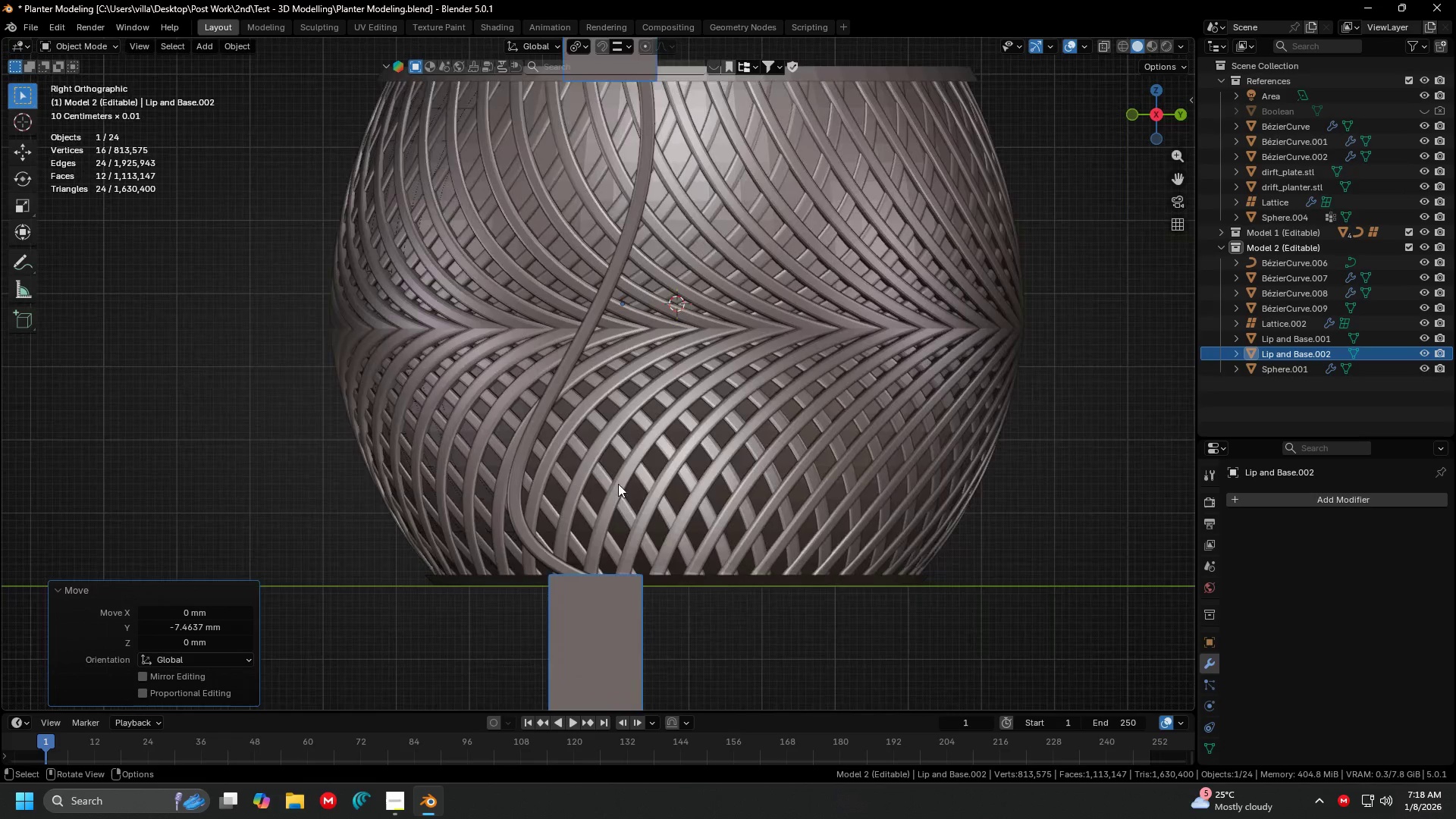 
key(Shift+ShiftLeft)
 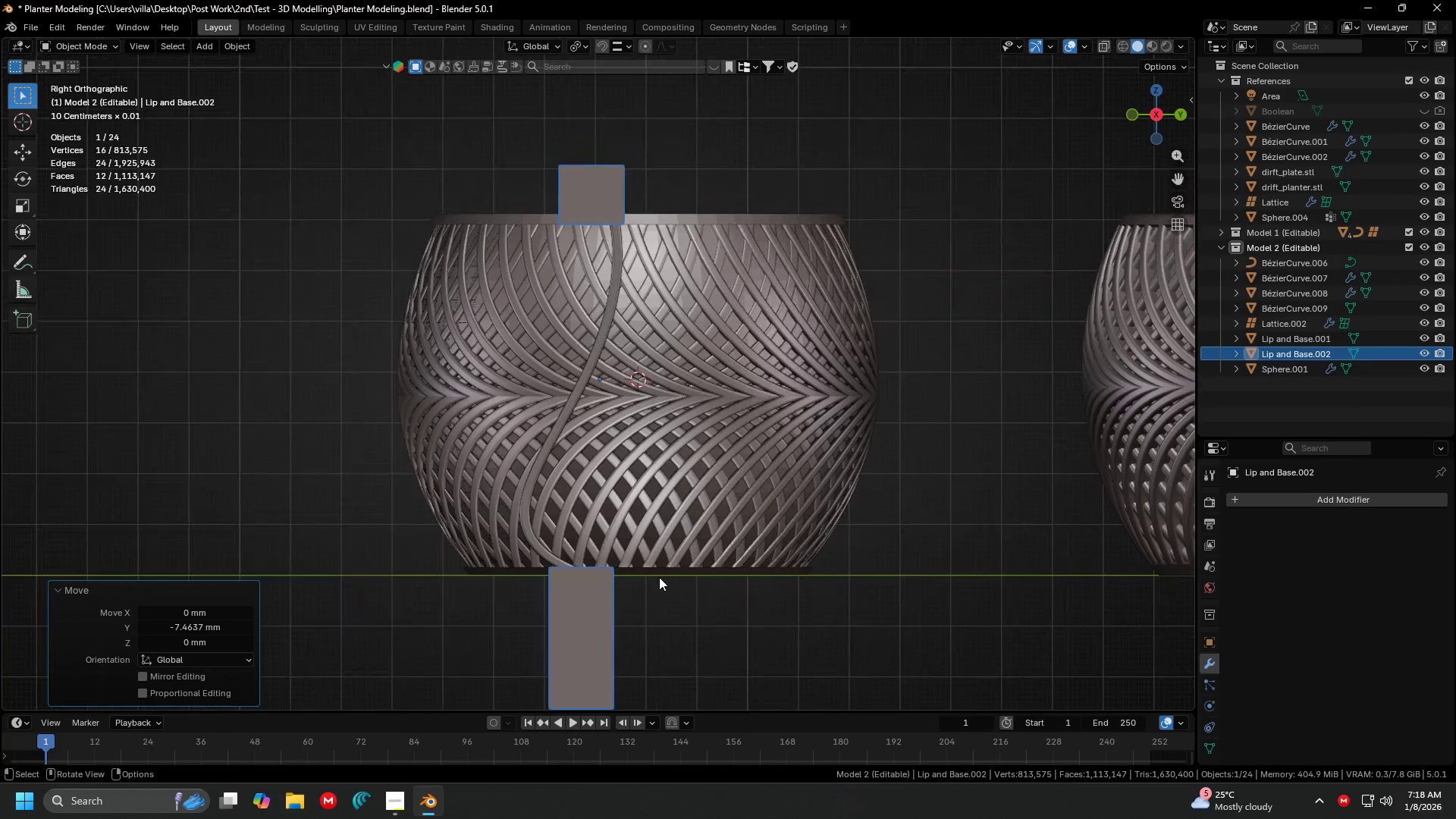 
scroll: coordinate [676, 516], scroll_direction: down, amount: 2.0
 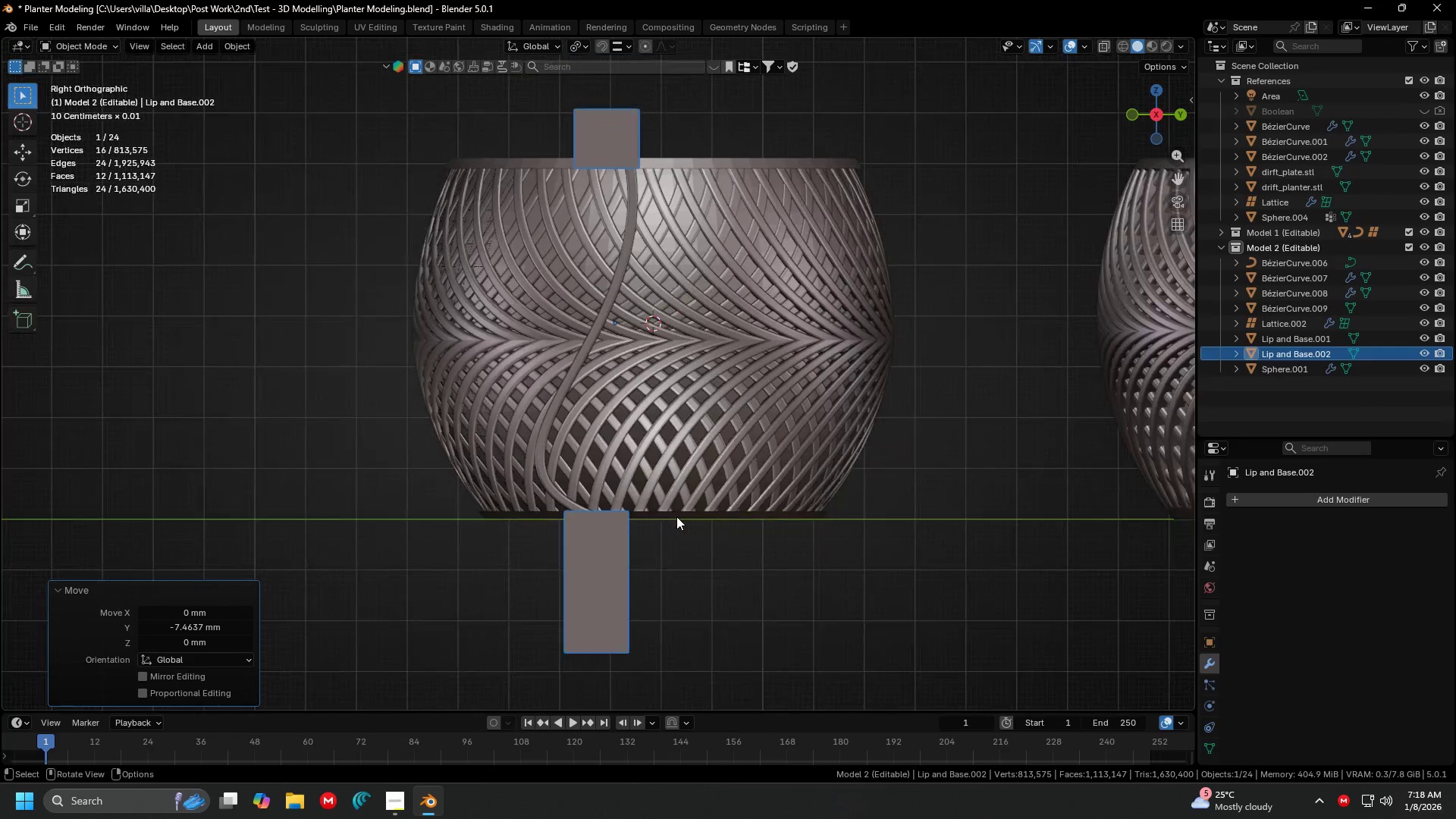 
key(G)
 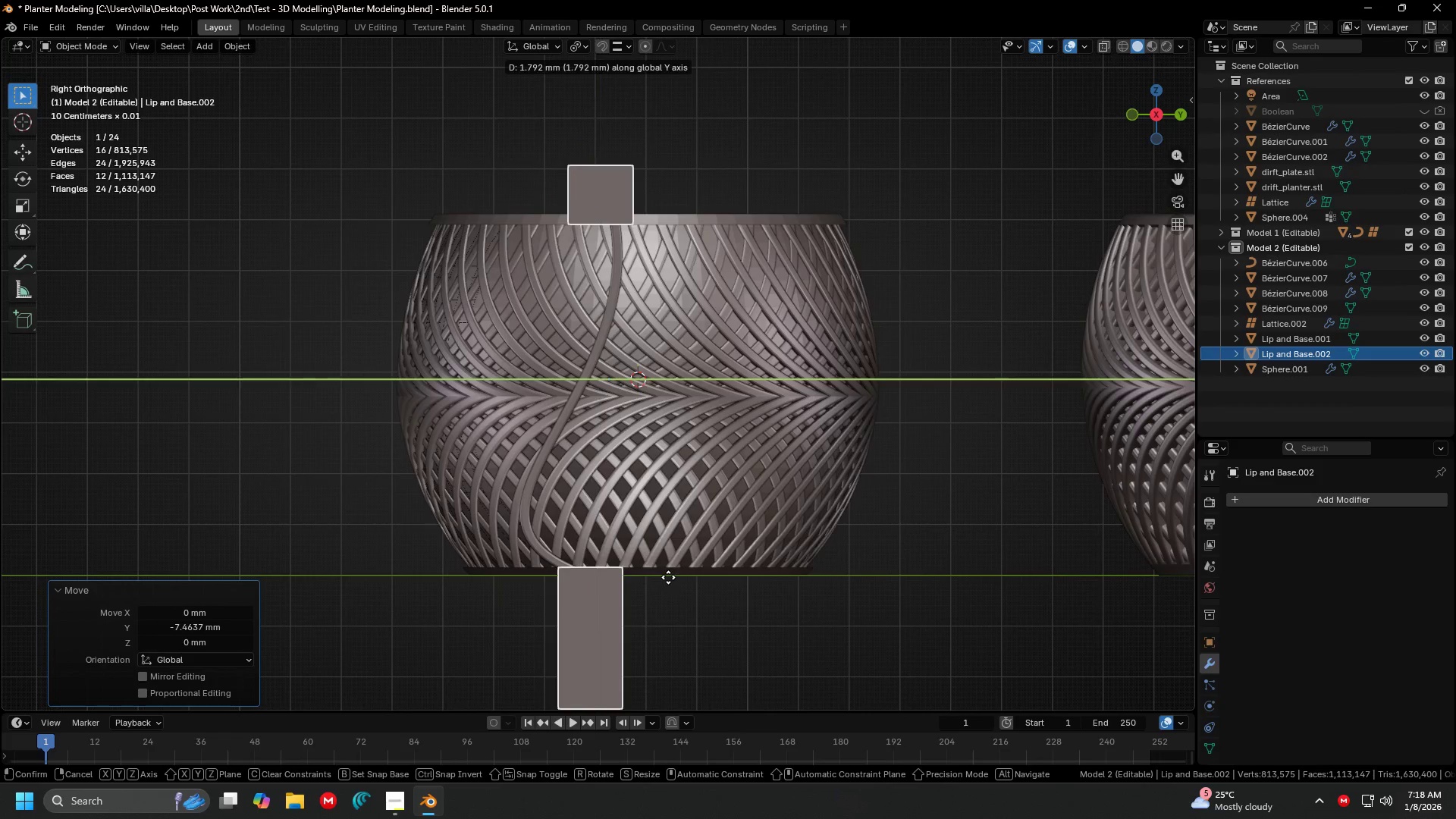 
left_click([668, 577])
 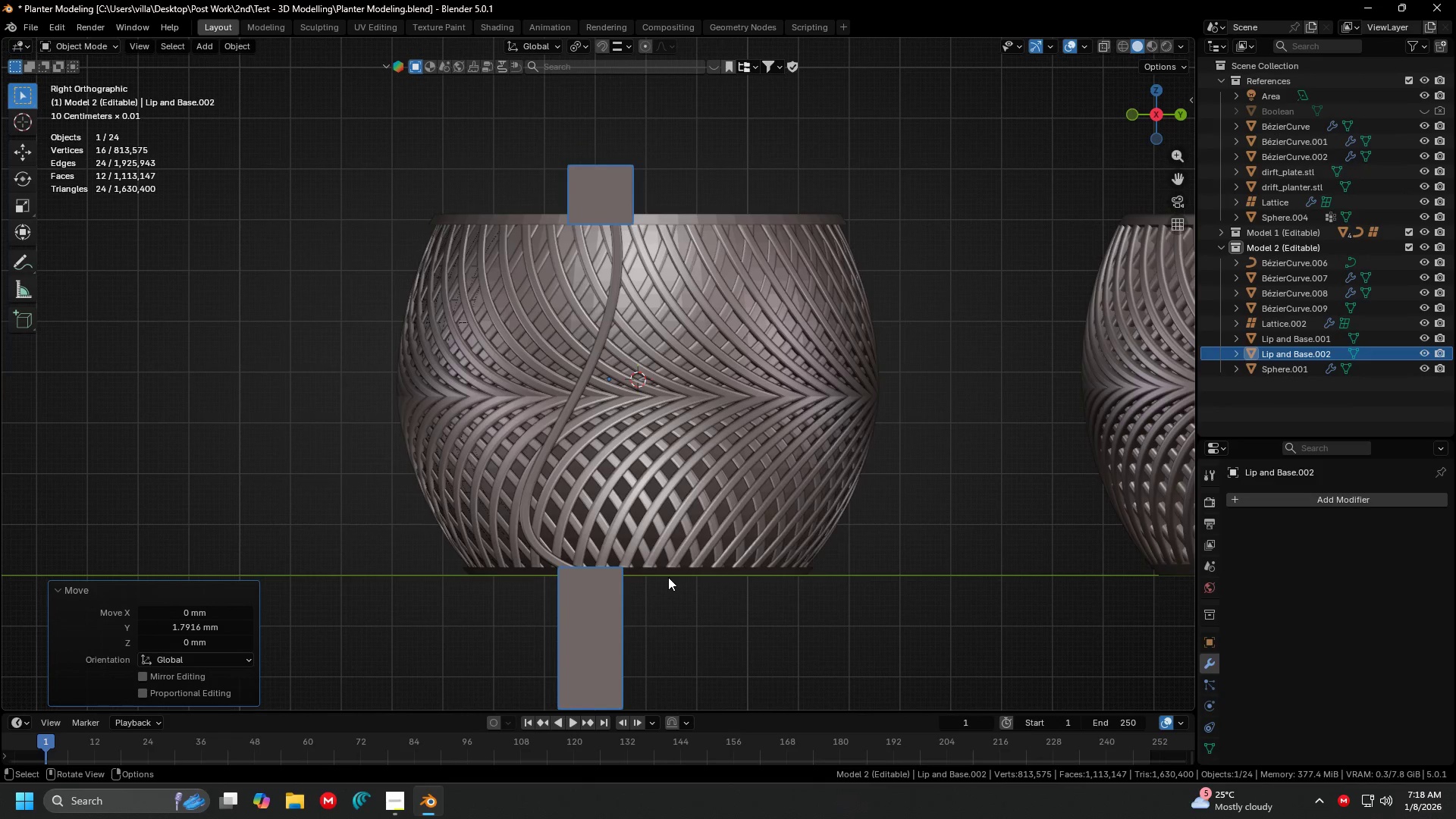 
key(Tab)
 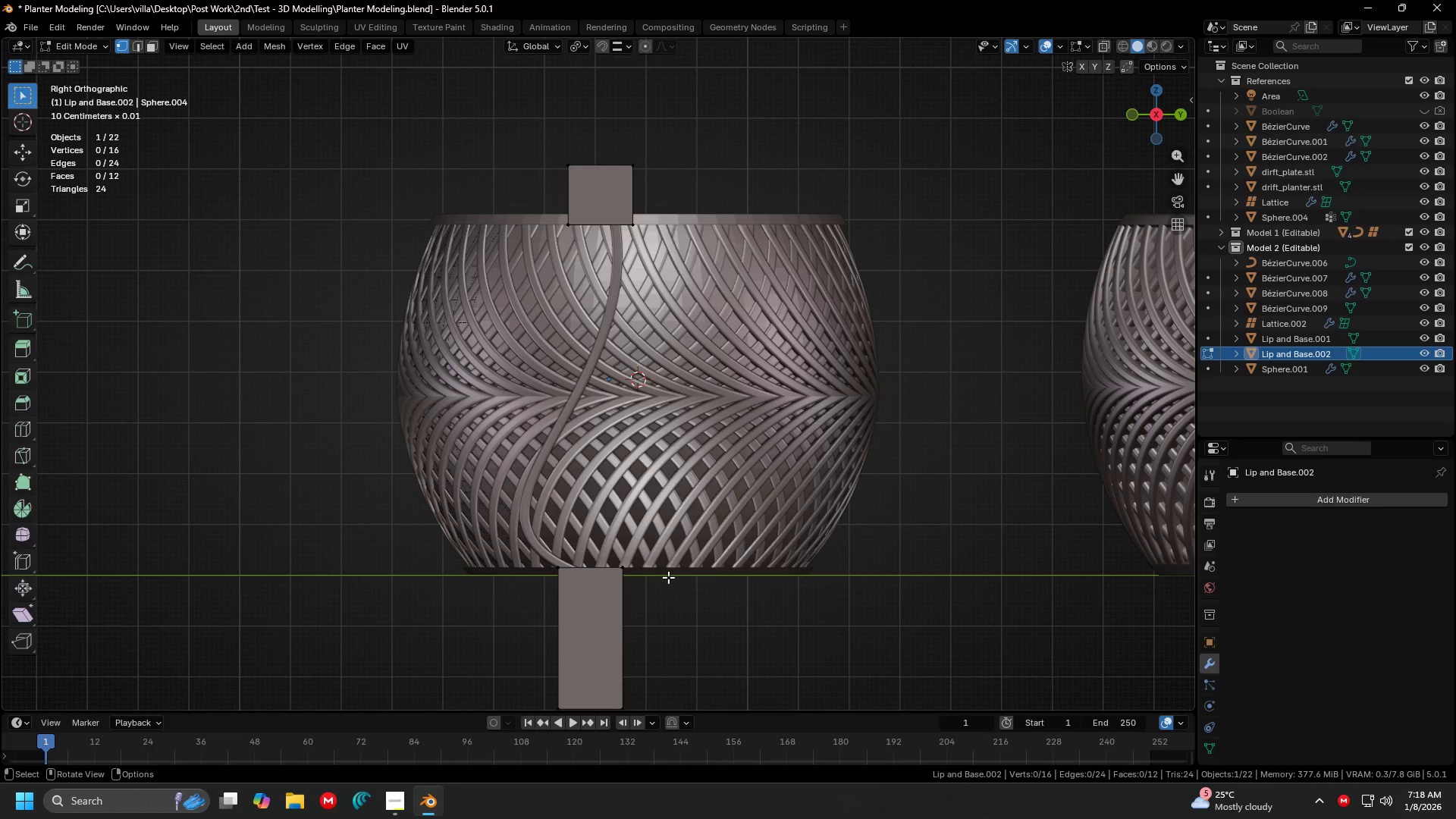 
key(Tab)
 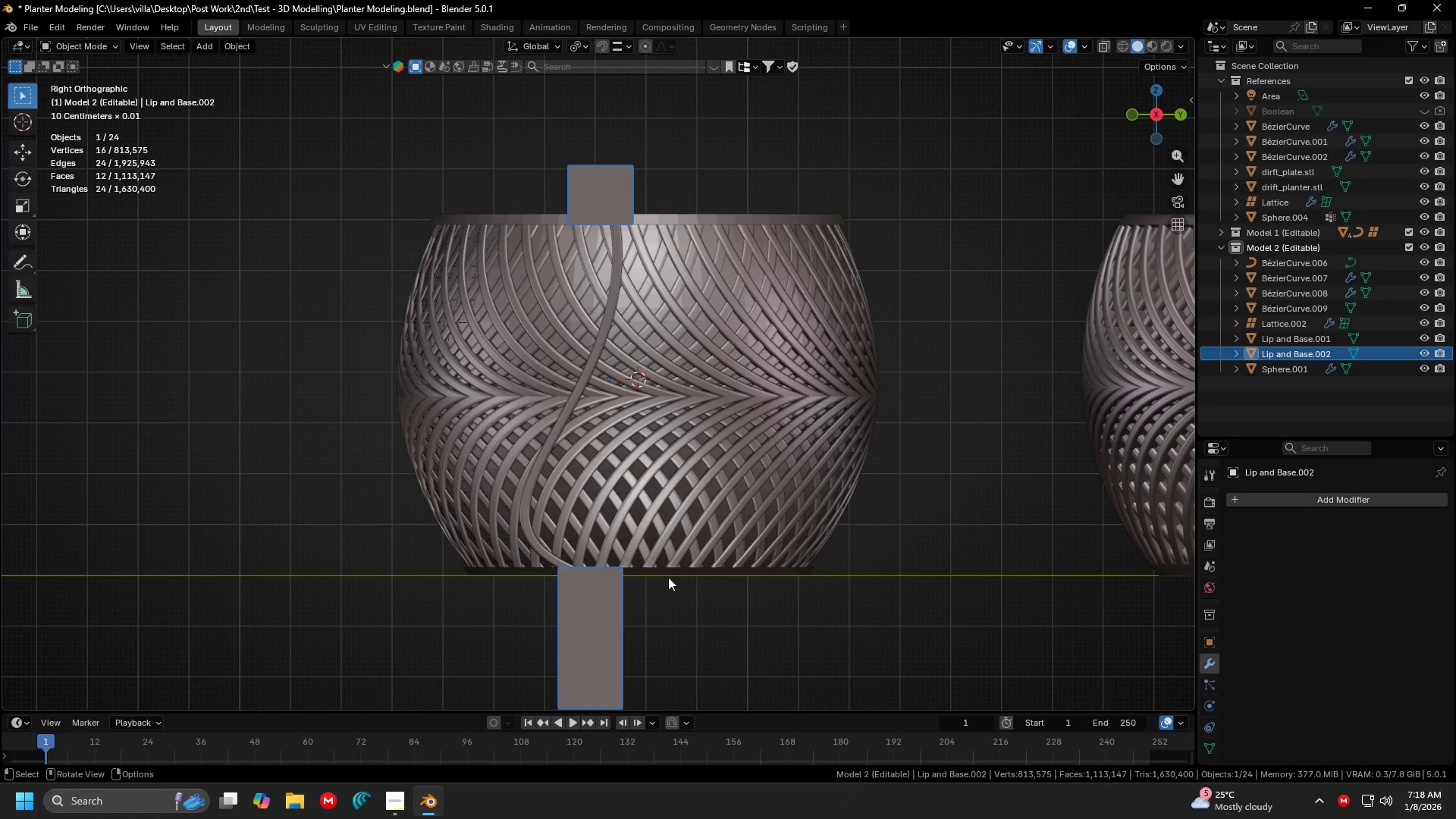 
key(A)
 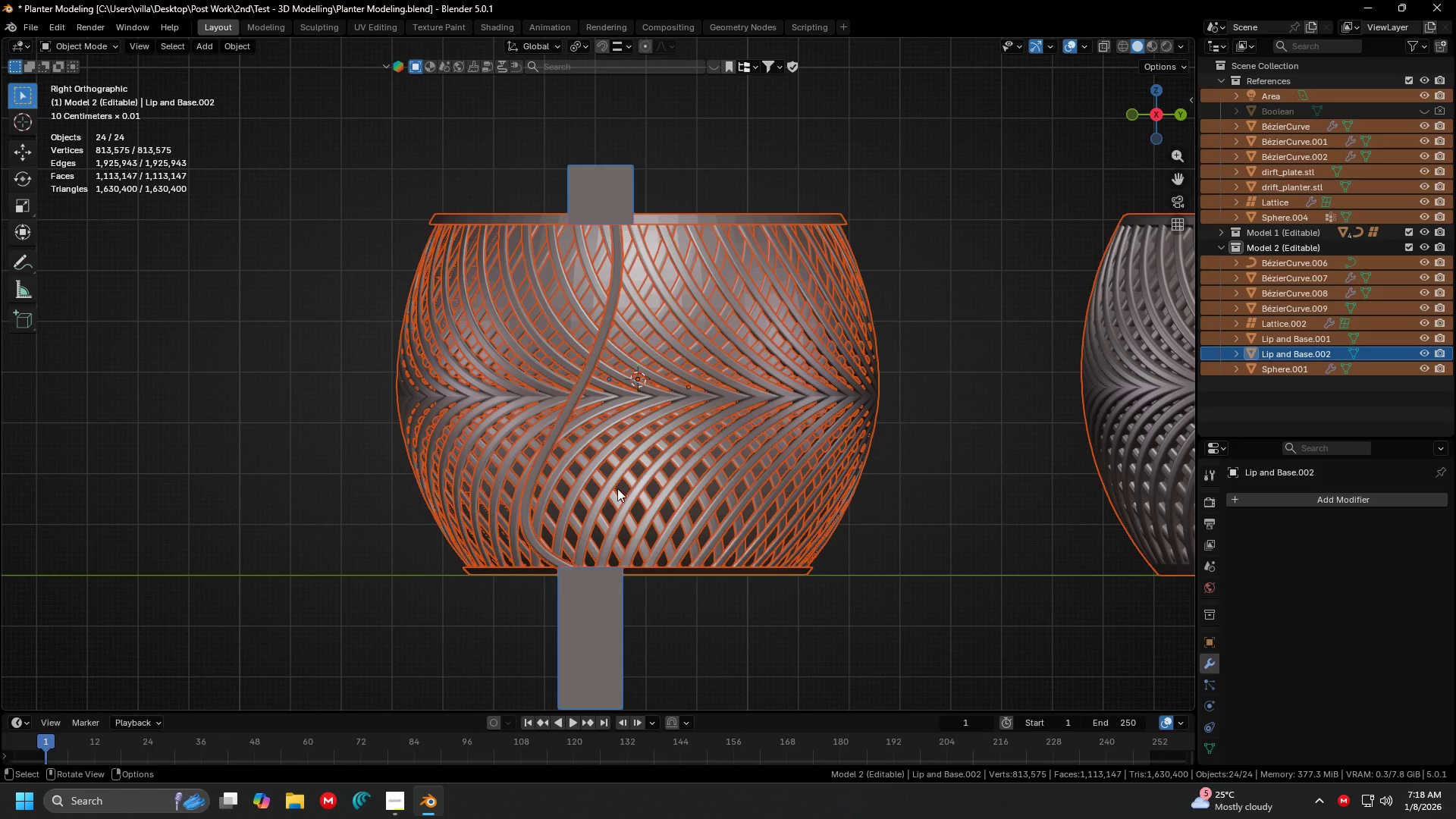 
left_click([625, 637])
 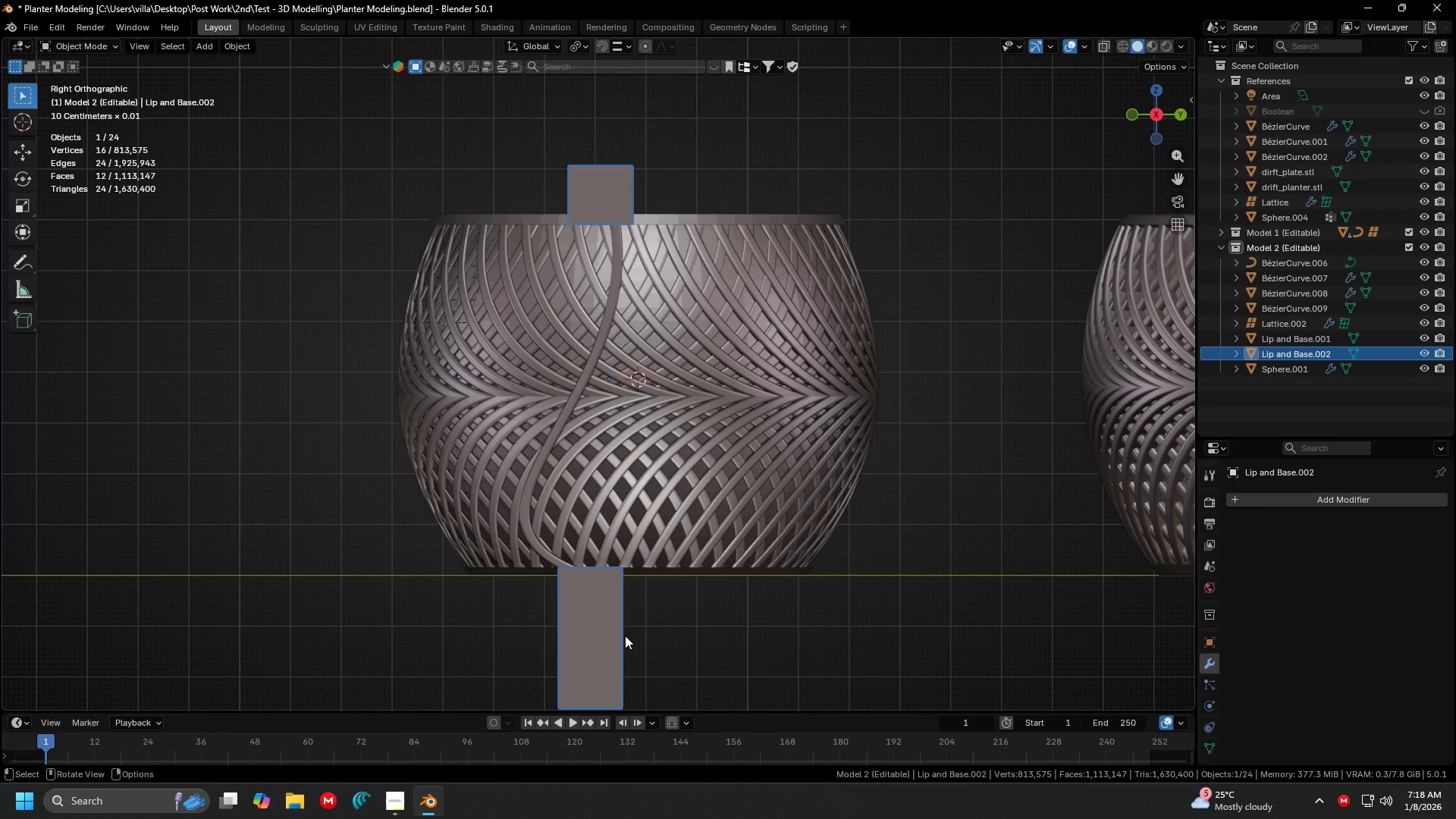 
key(Tab)
 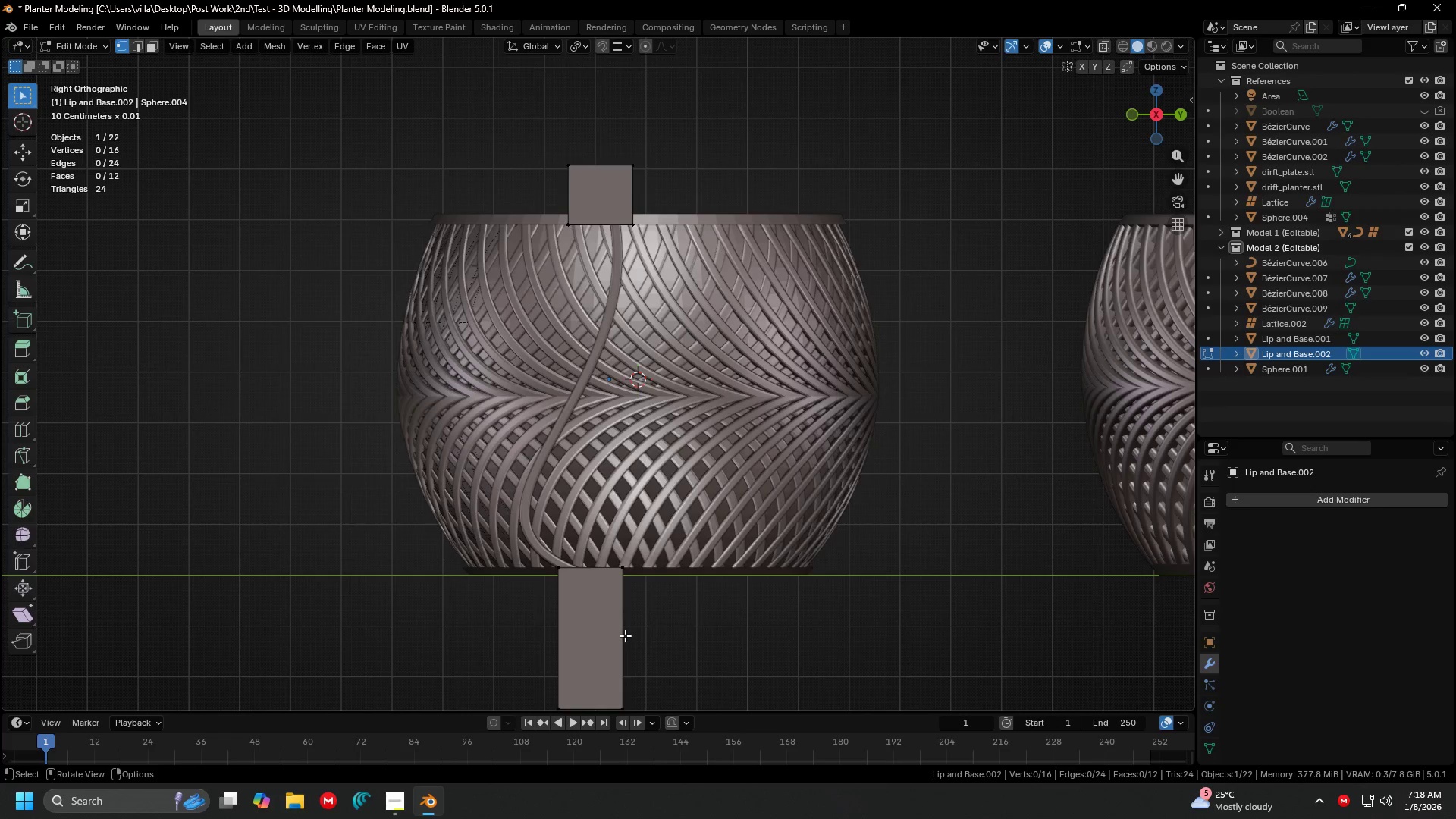 
key(A)
 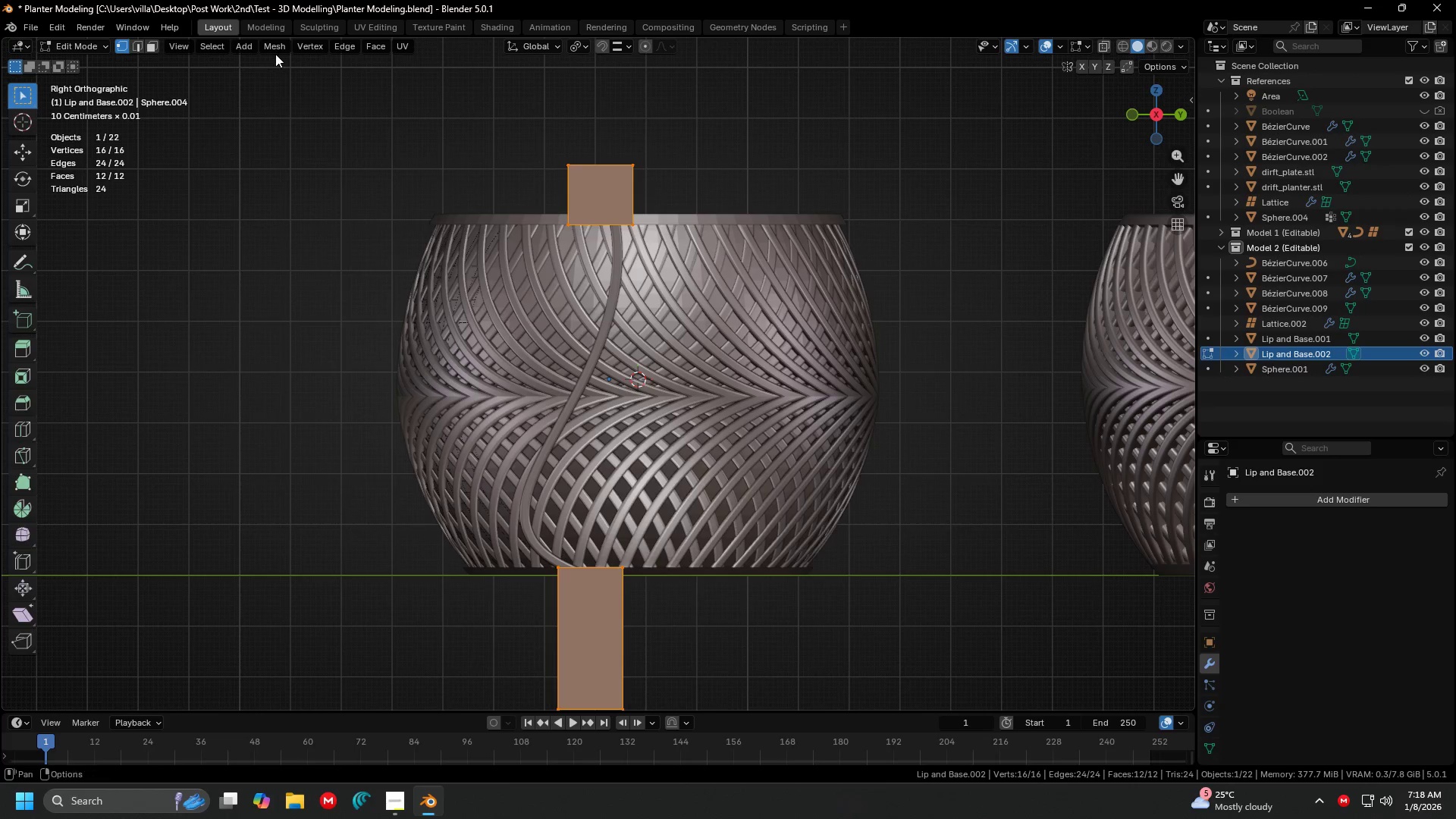 
left_click([275, 49])
 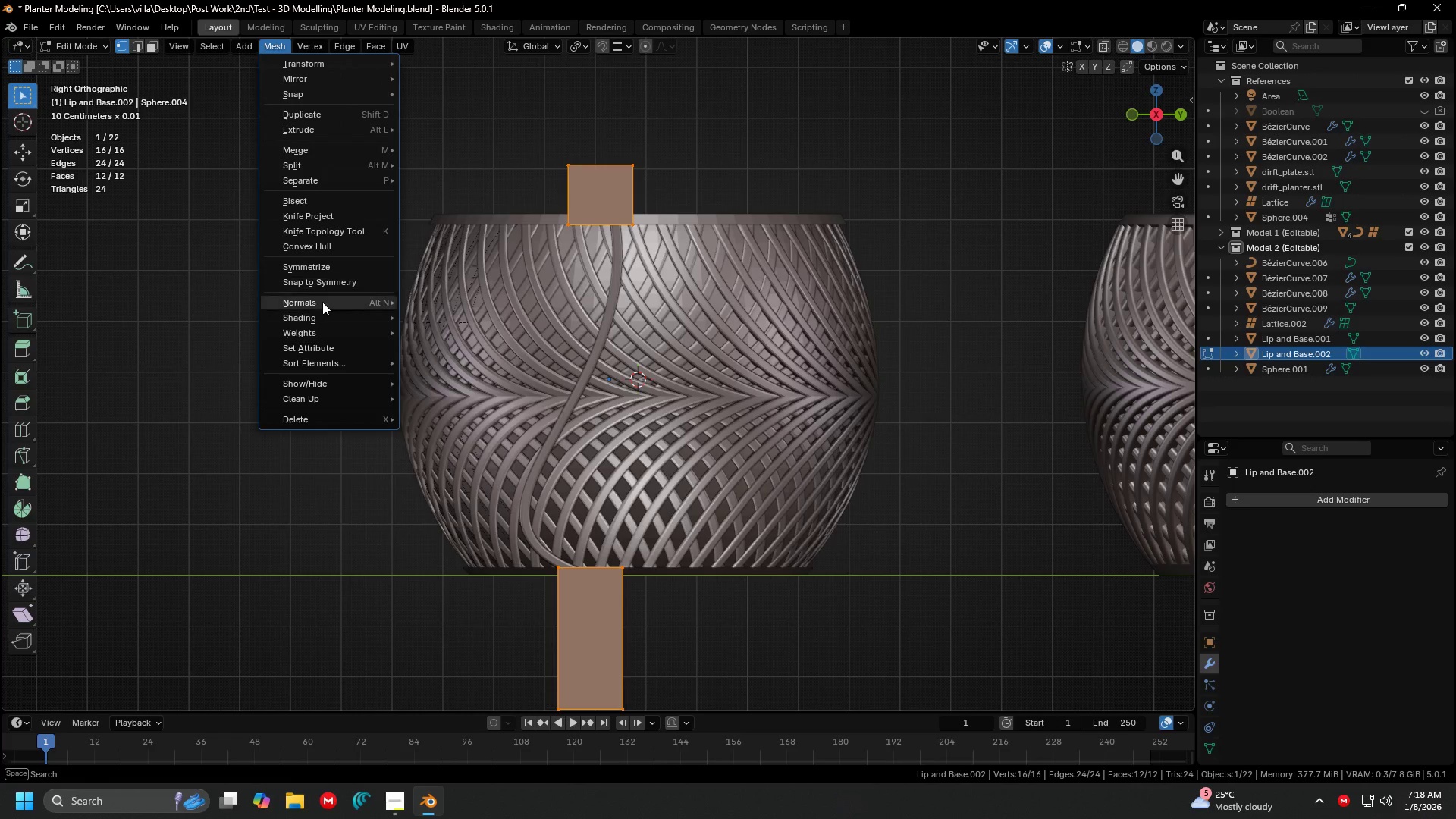 
left_click([322, 301])
 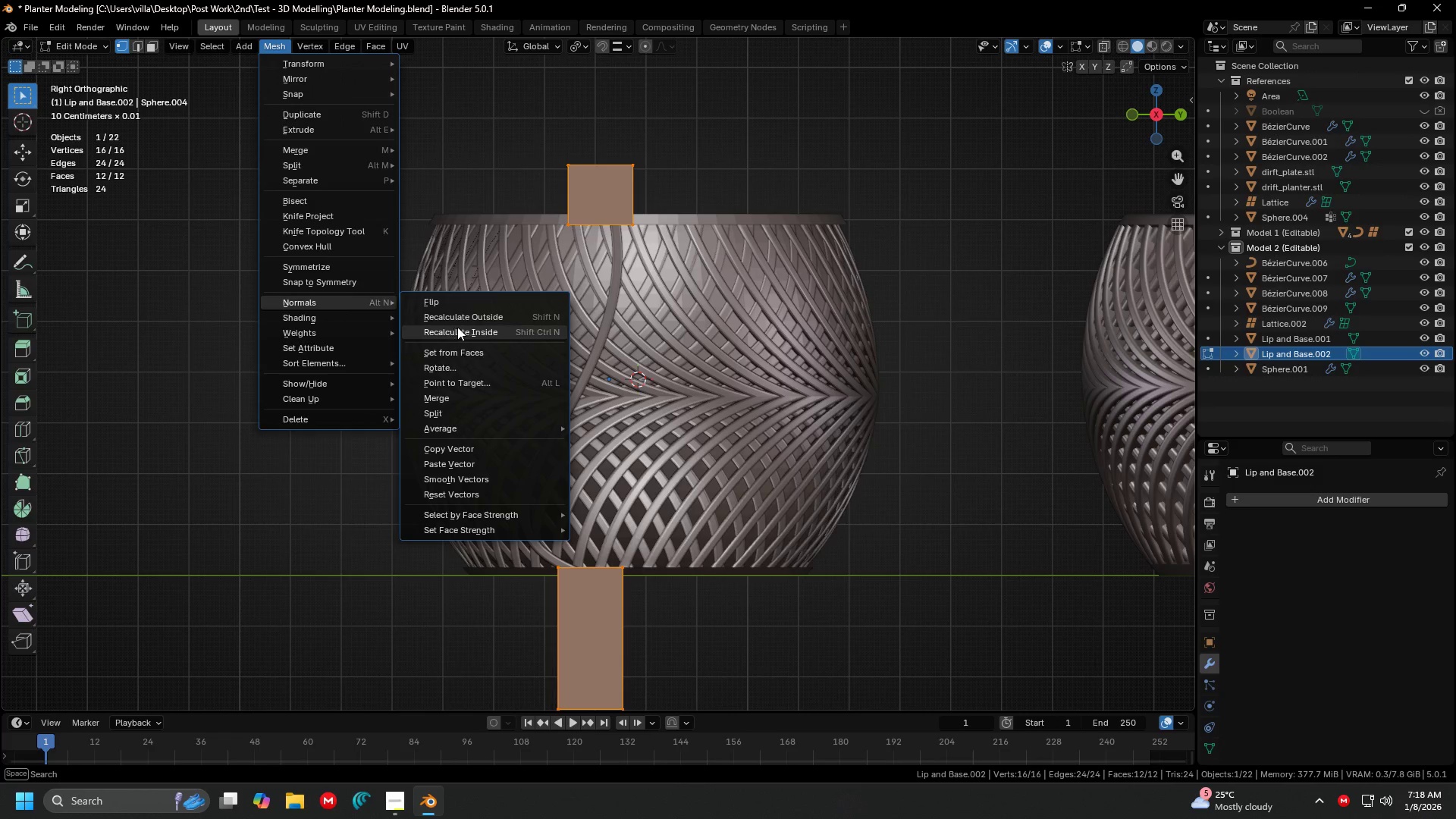 
left_click([463, 320])
 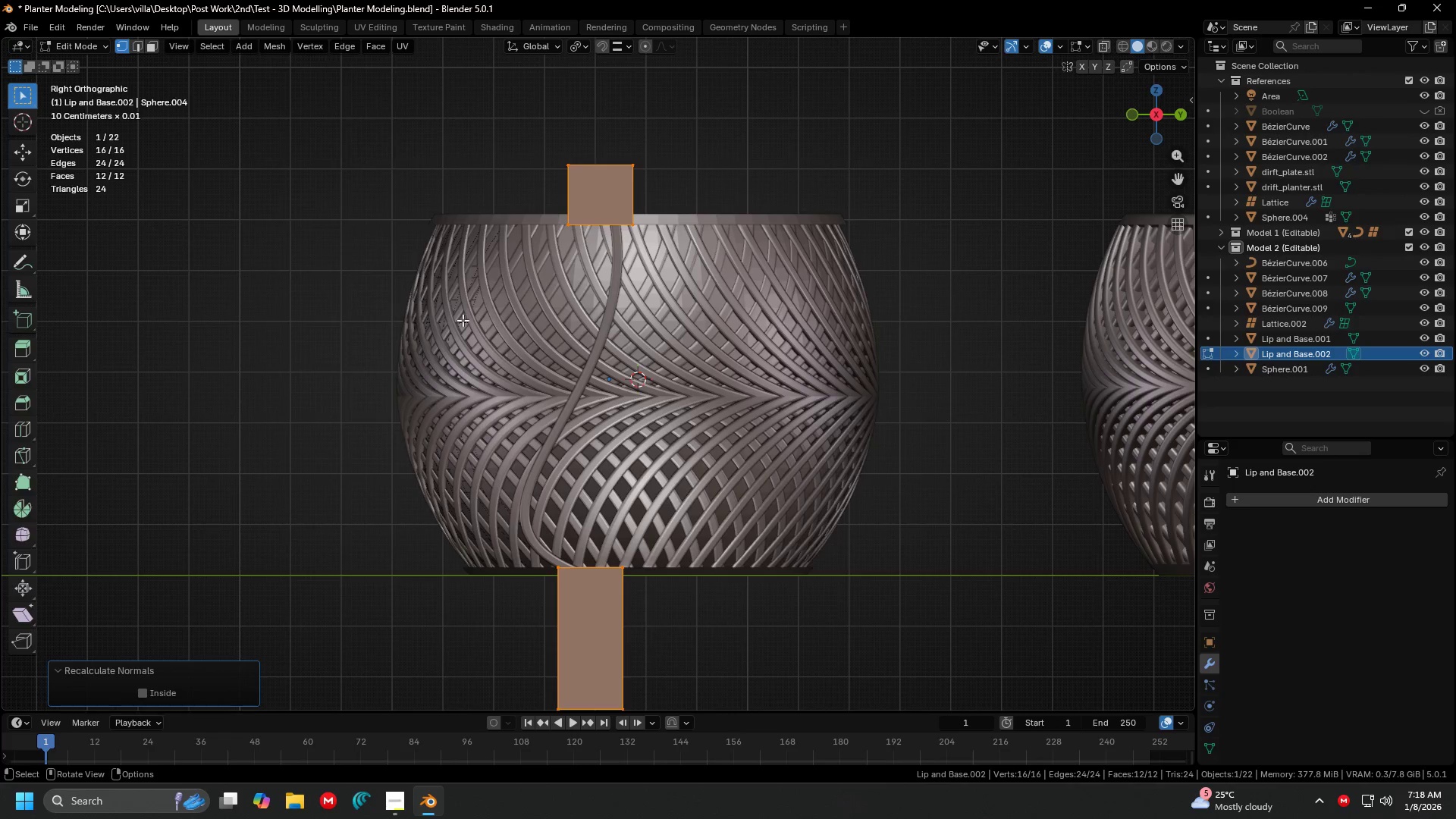 
key(Tab)
 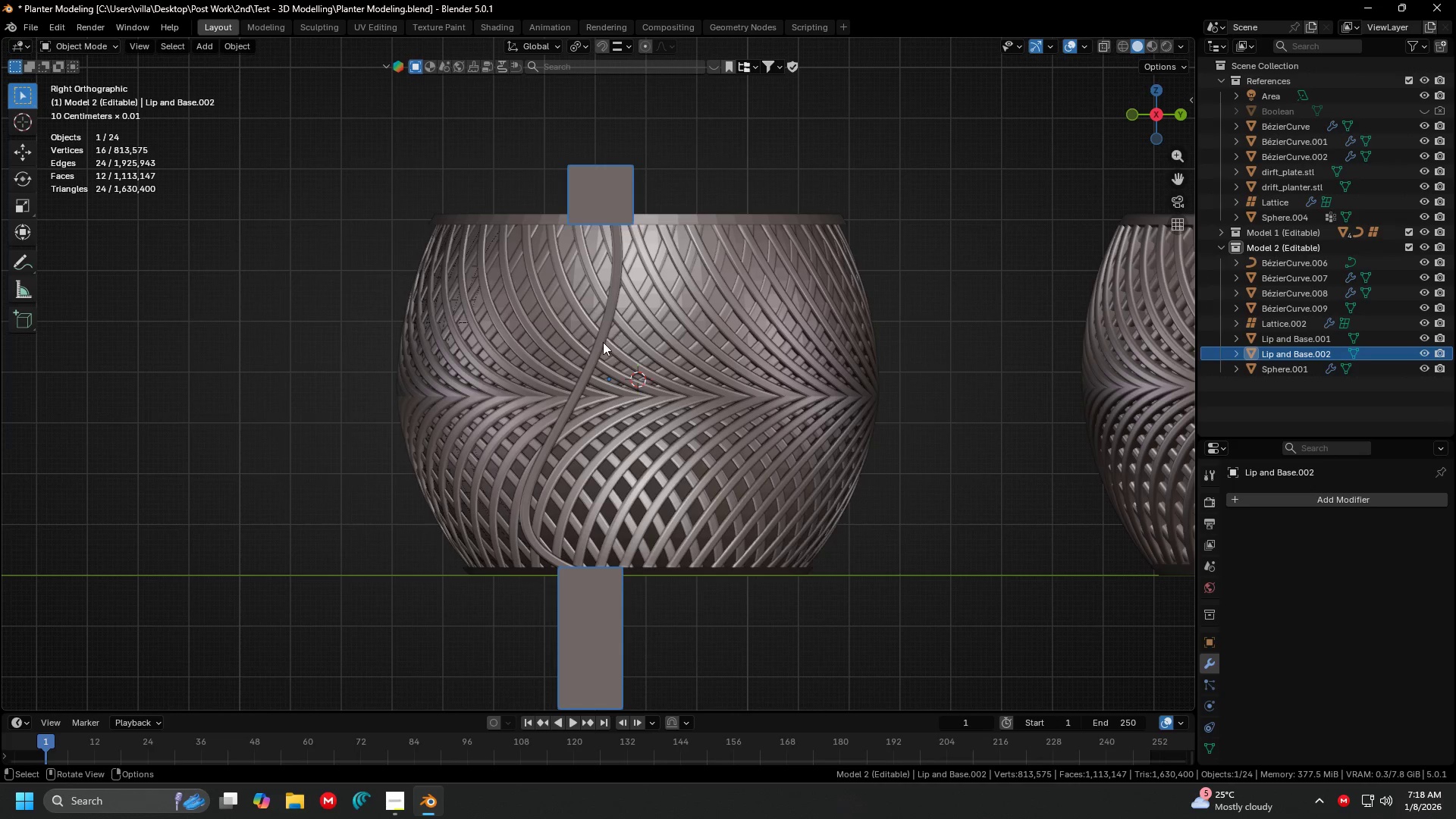 
left_click([603, 342])
 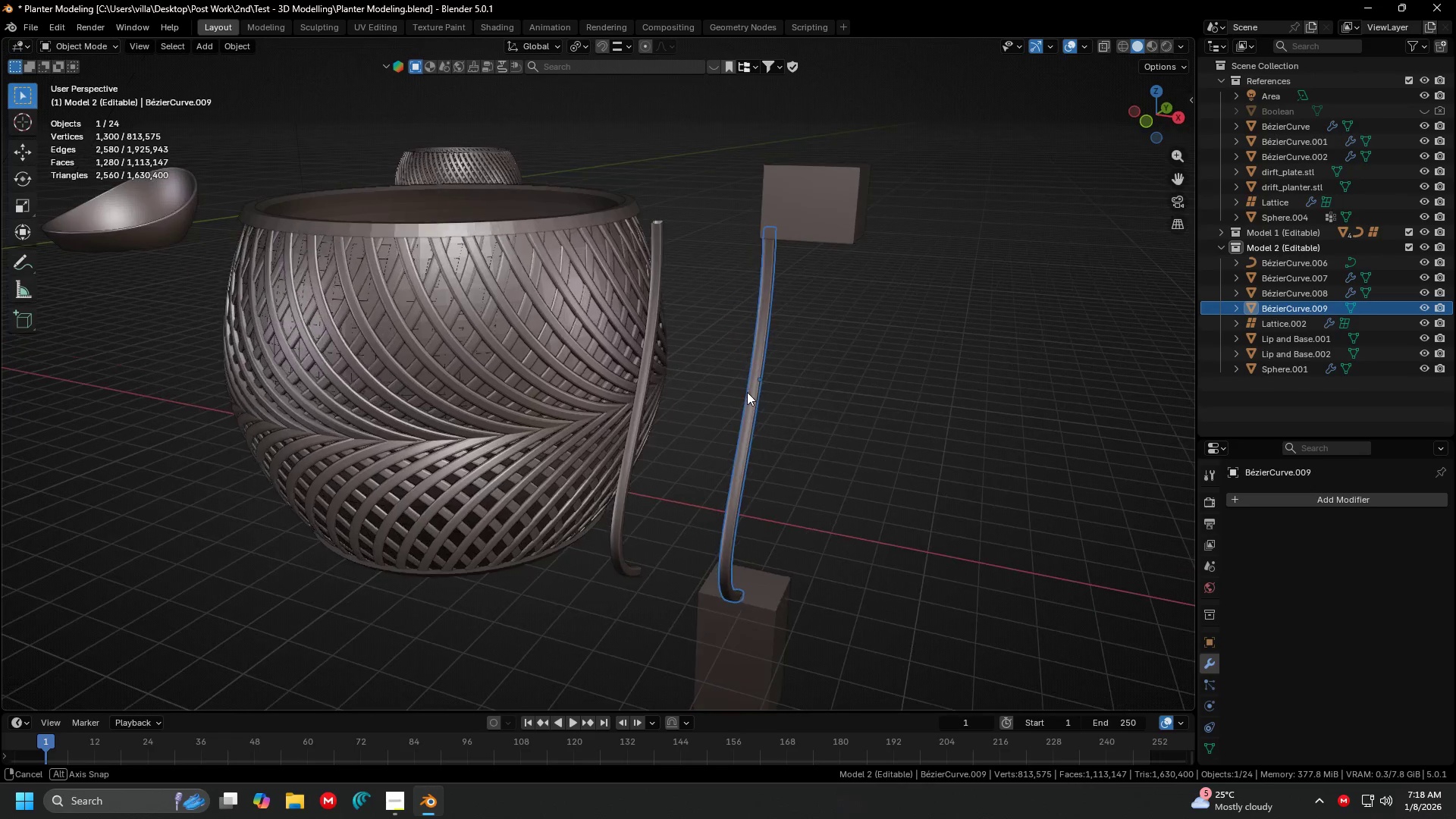 
key(Tab)
 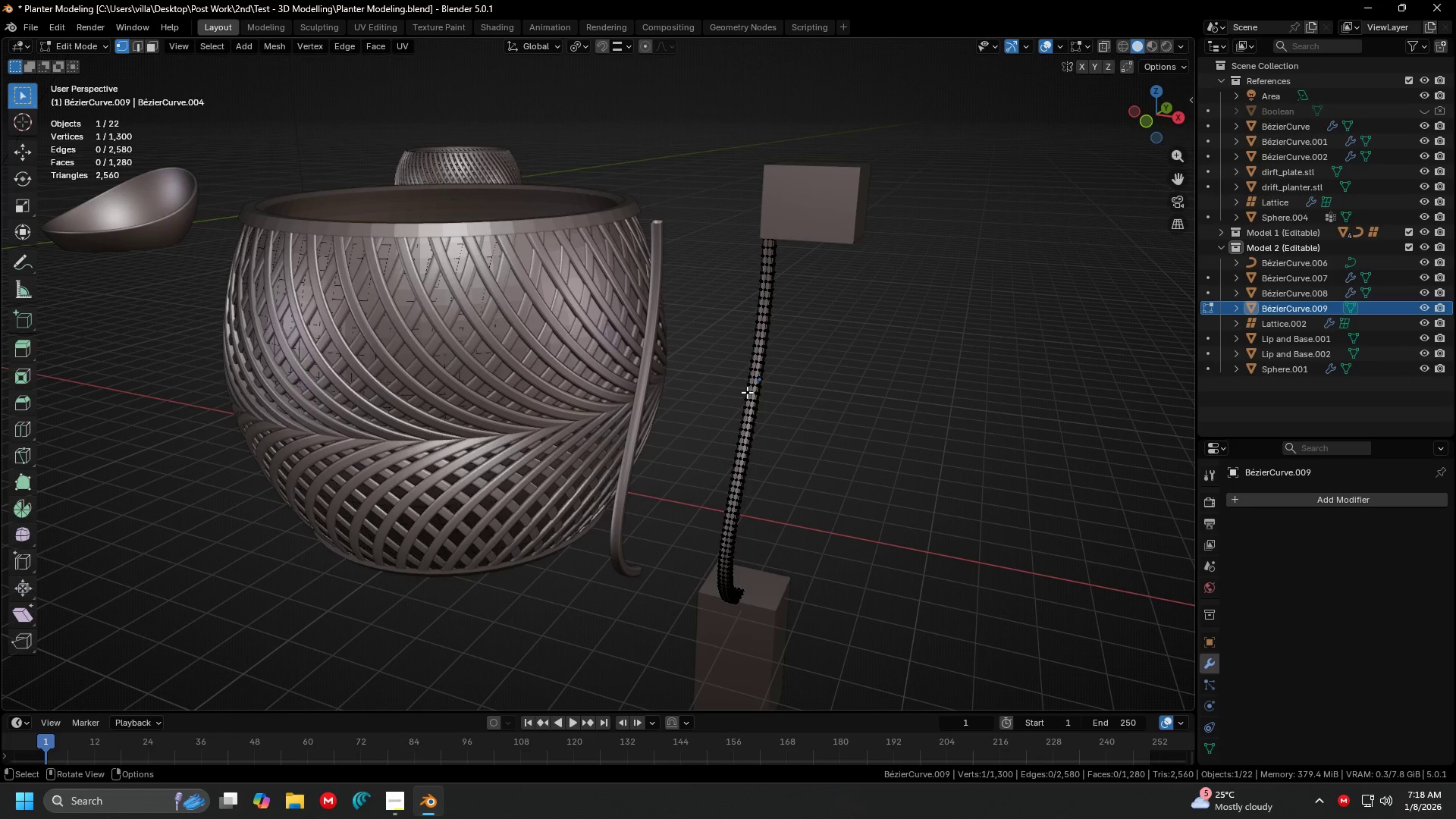 
key(A)
 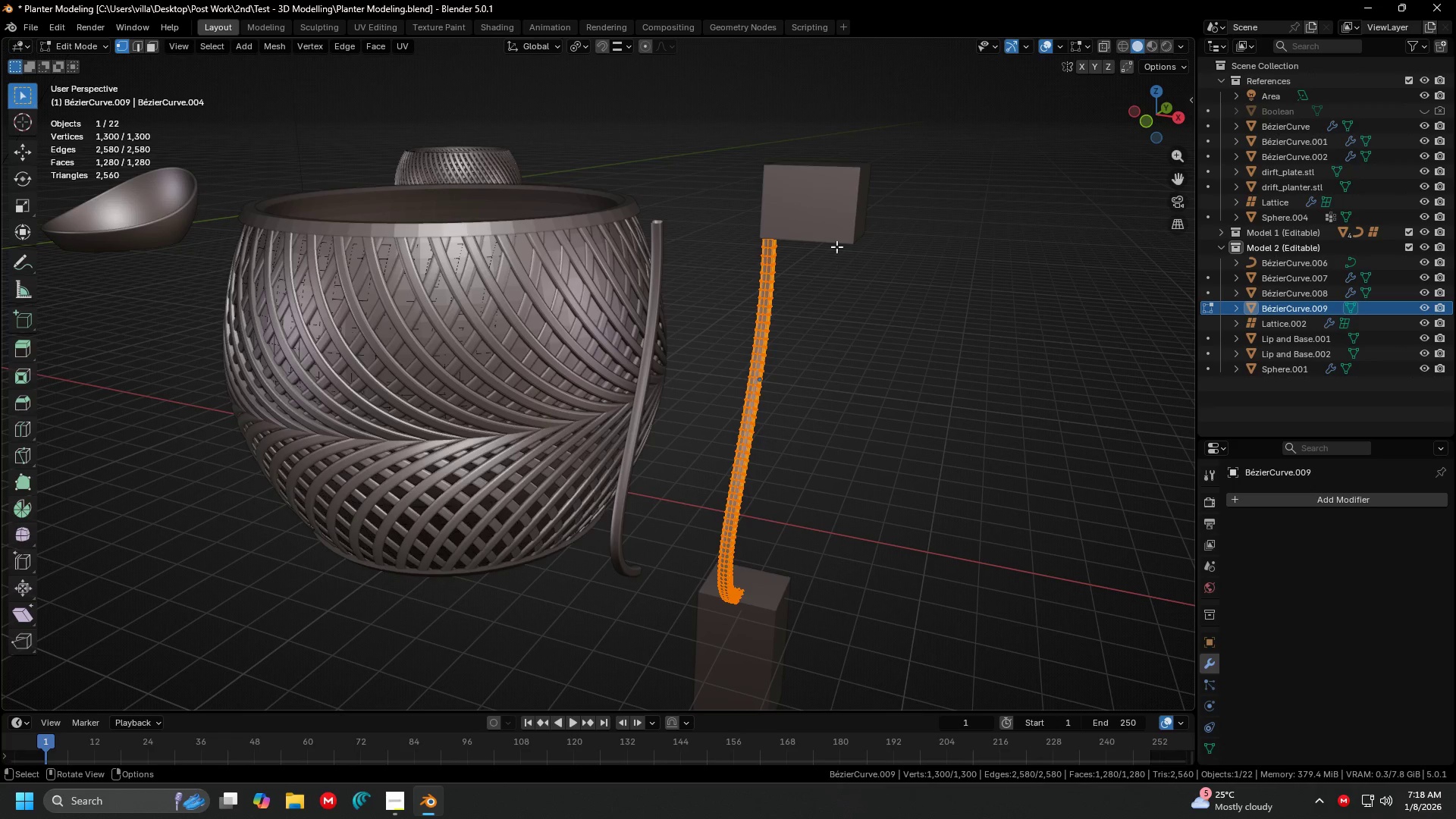 
key(Tab)
 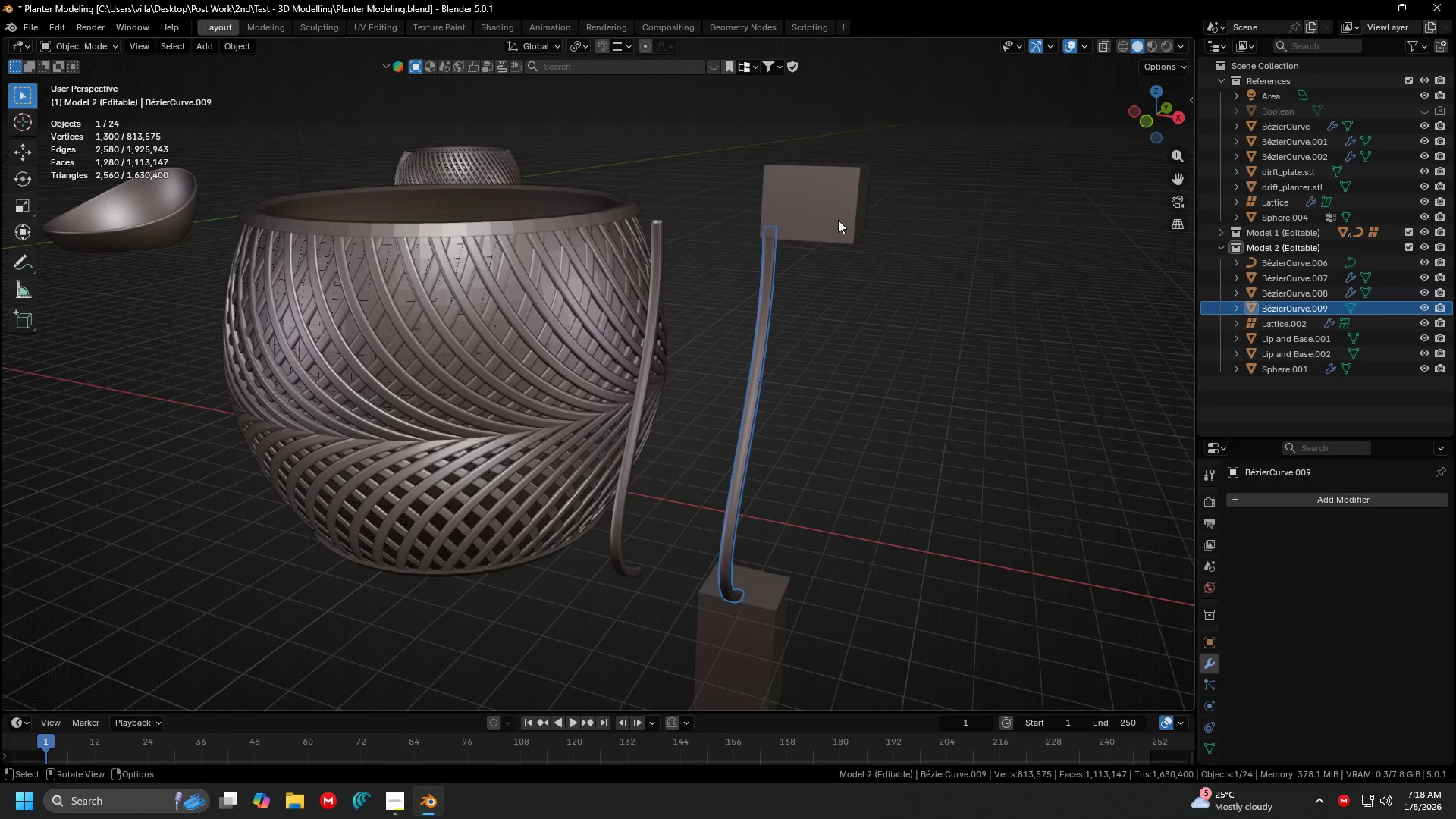 
left_click([838, 220])
 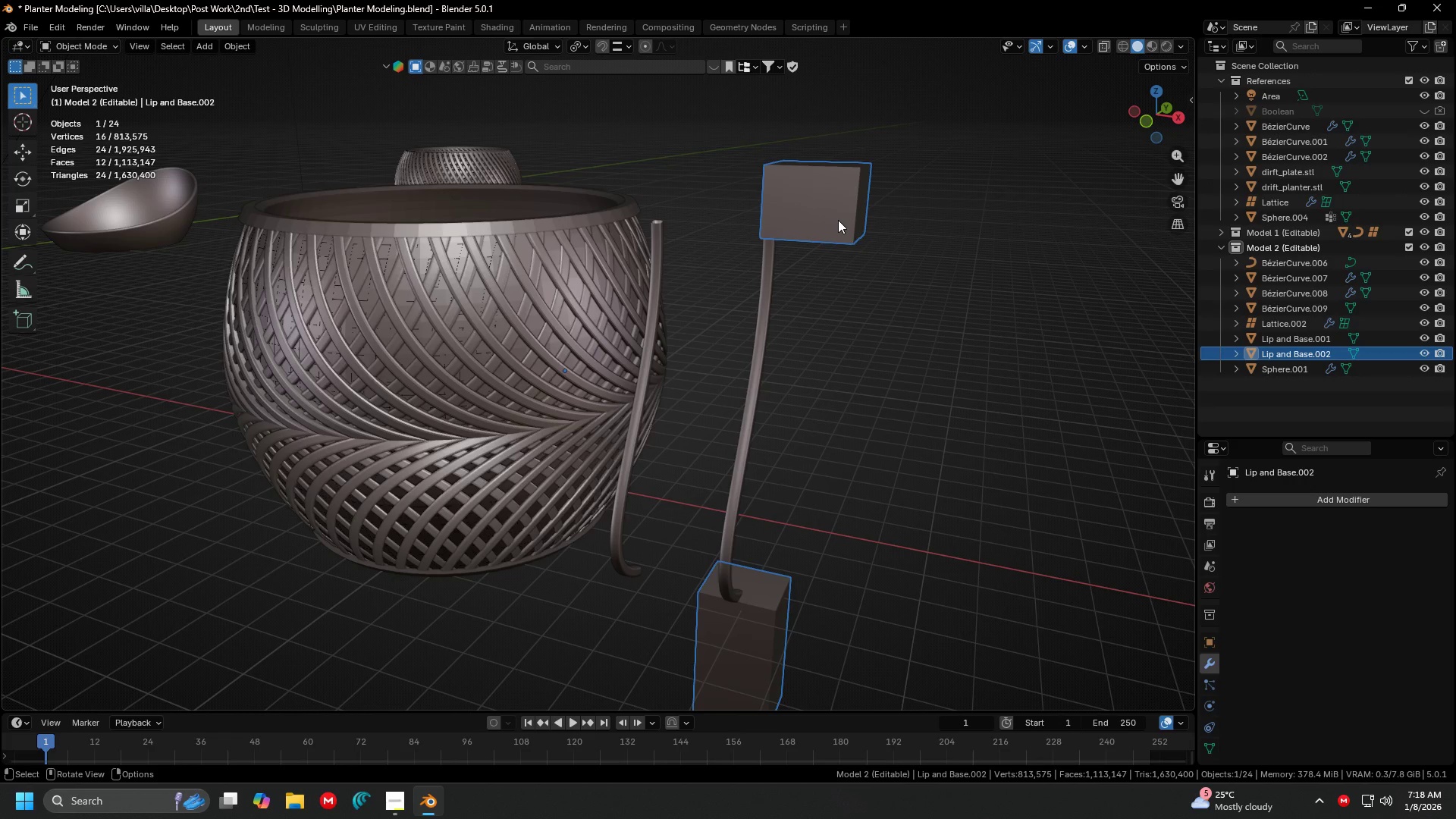 
key(H)
 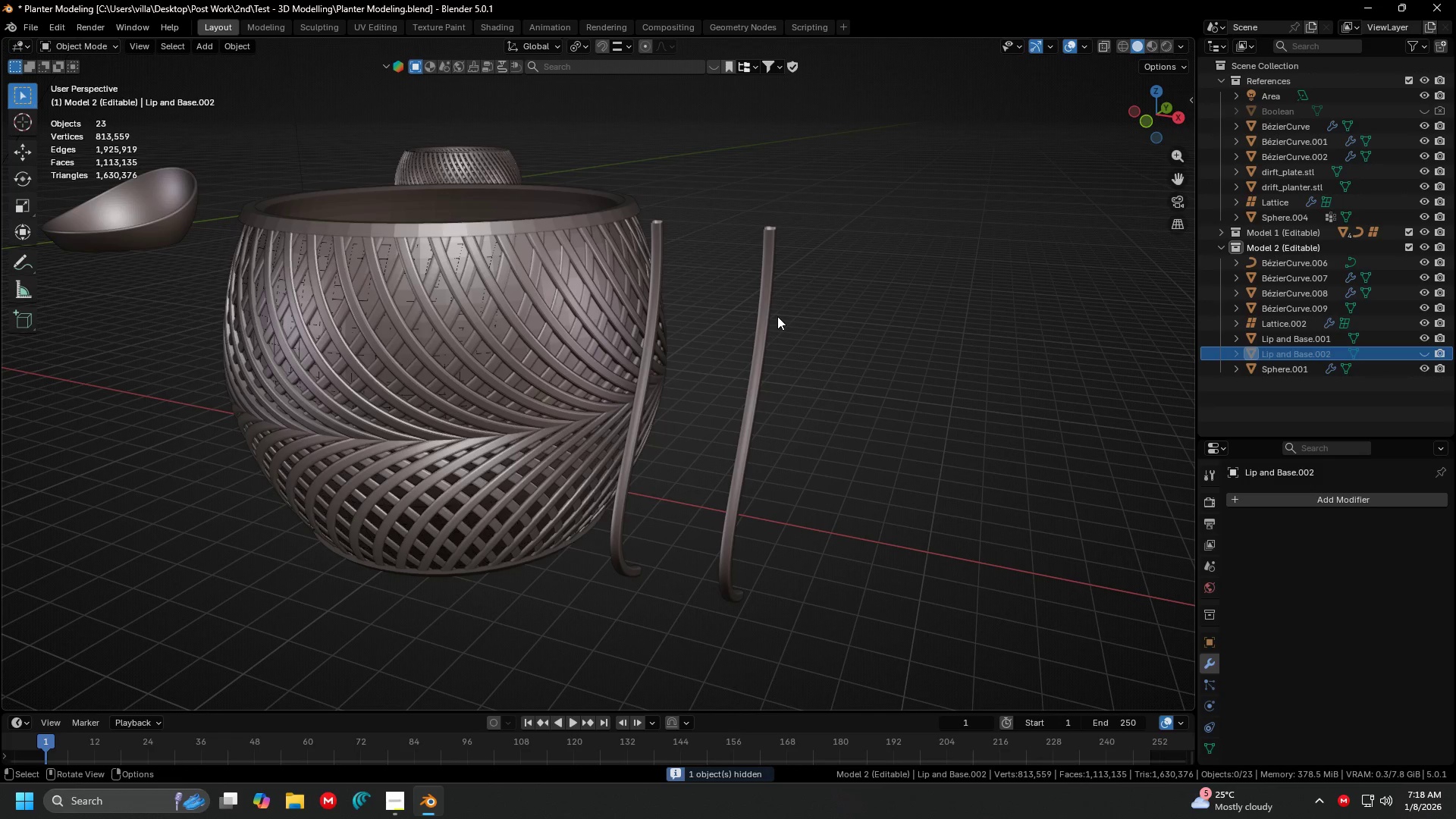 
left_click([777, 316])
 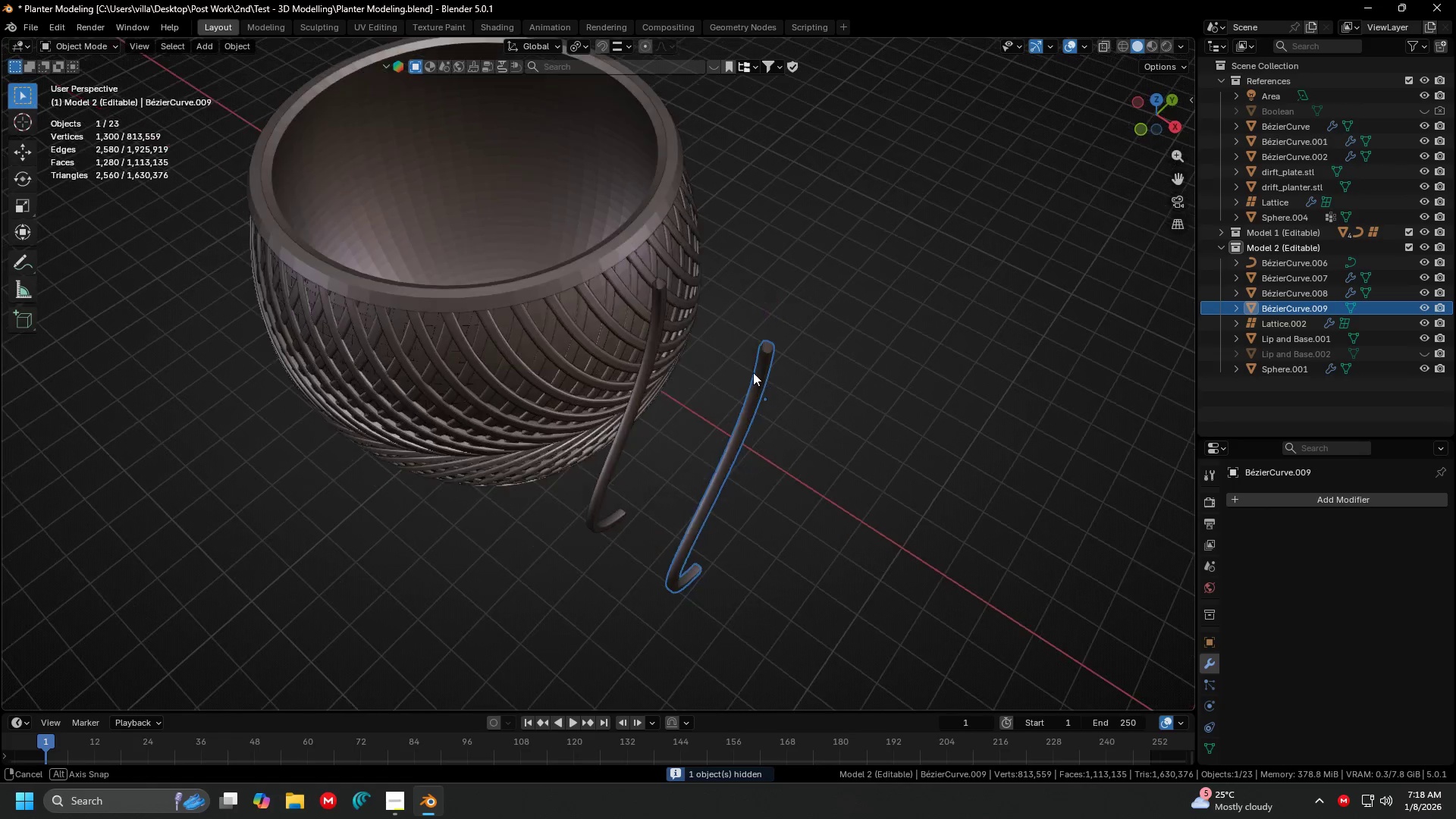 
key(Tab)
 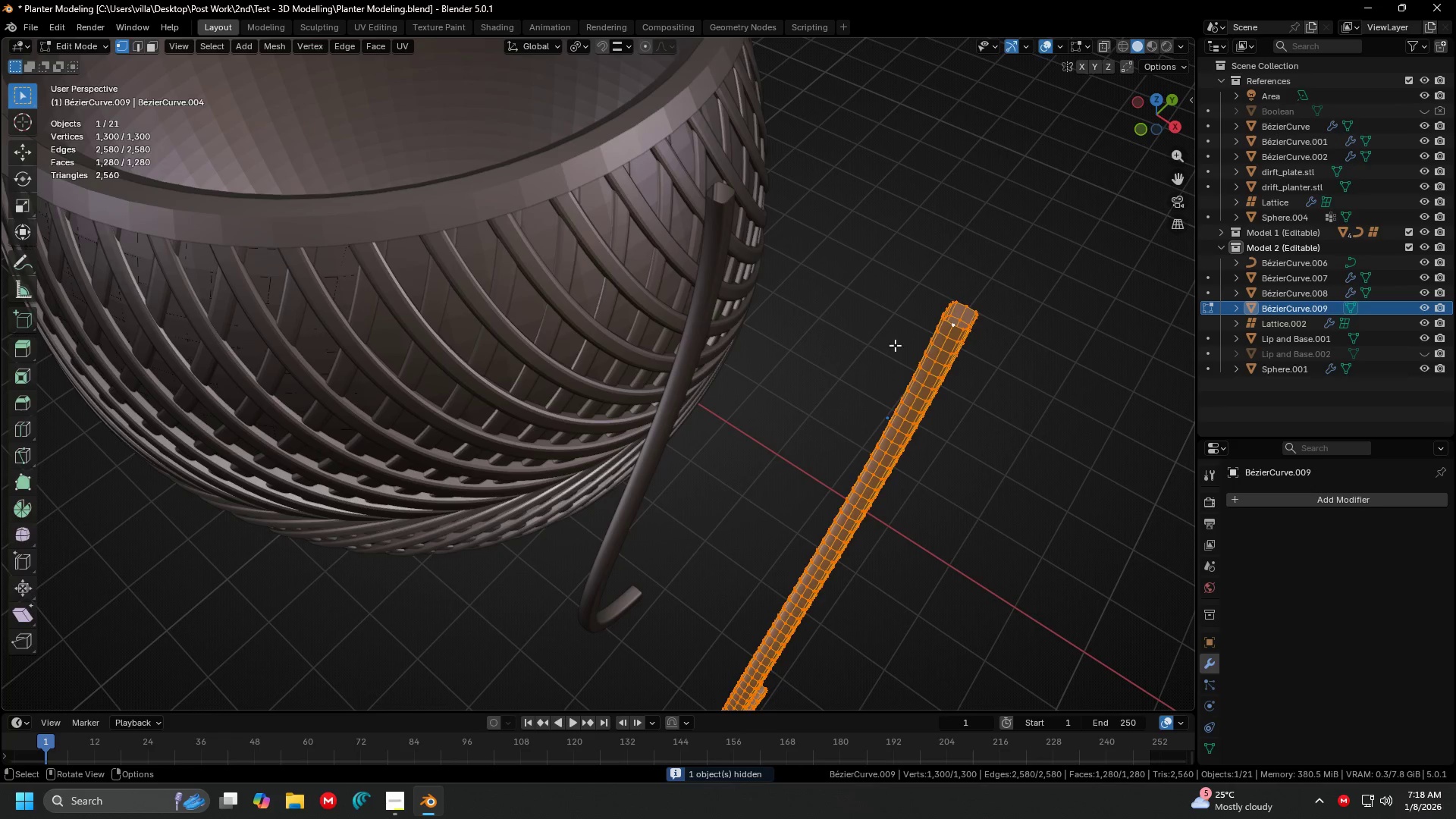 
key(Shift+ShiftLeft)
 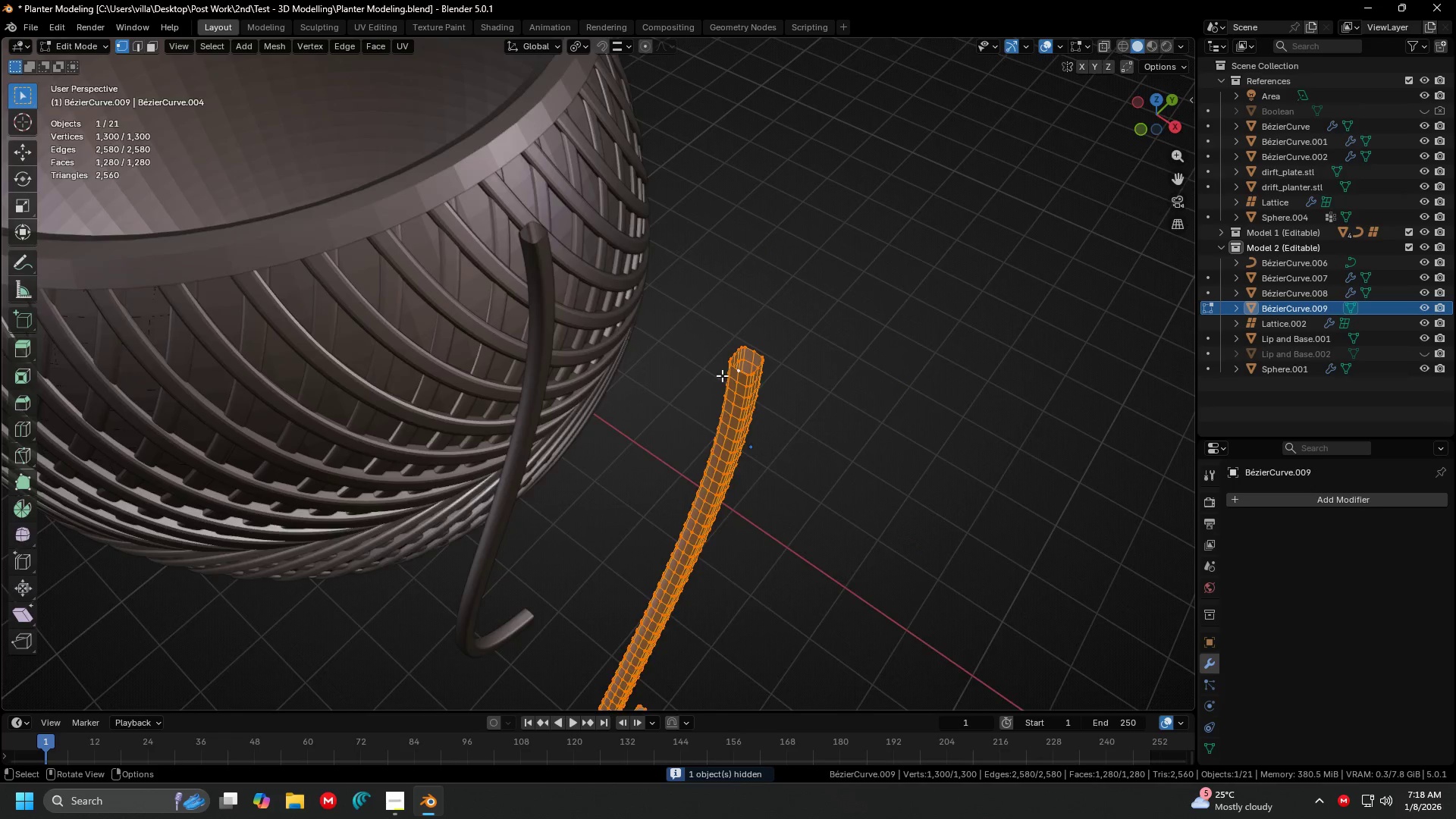 
scroll: coordinate [753, 372], scroll_direction: up, amount: 3.0
 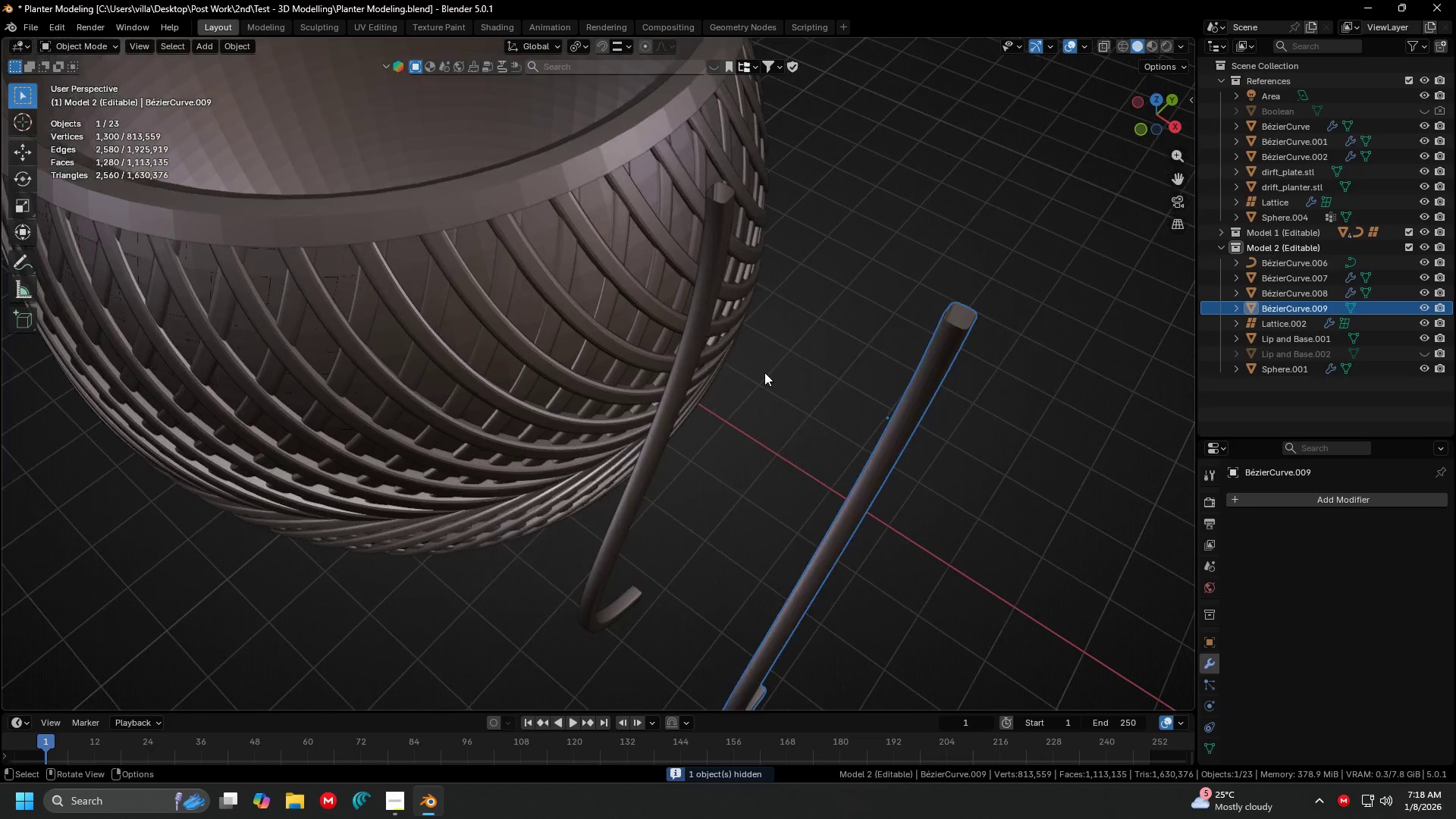 
hold_key(key=AltLeft, duration=0.45)
 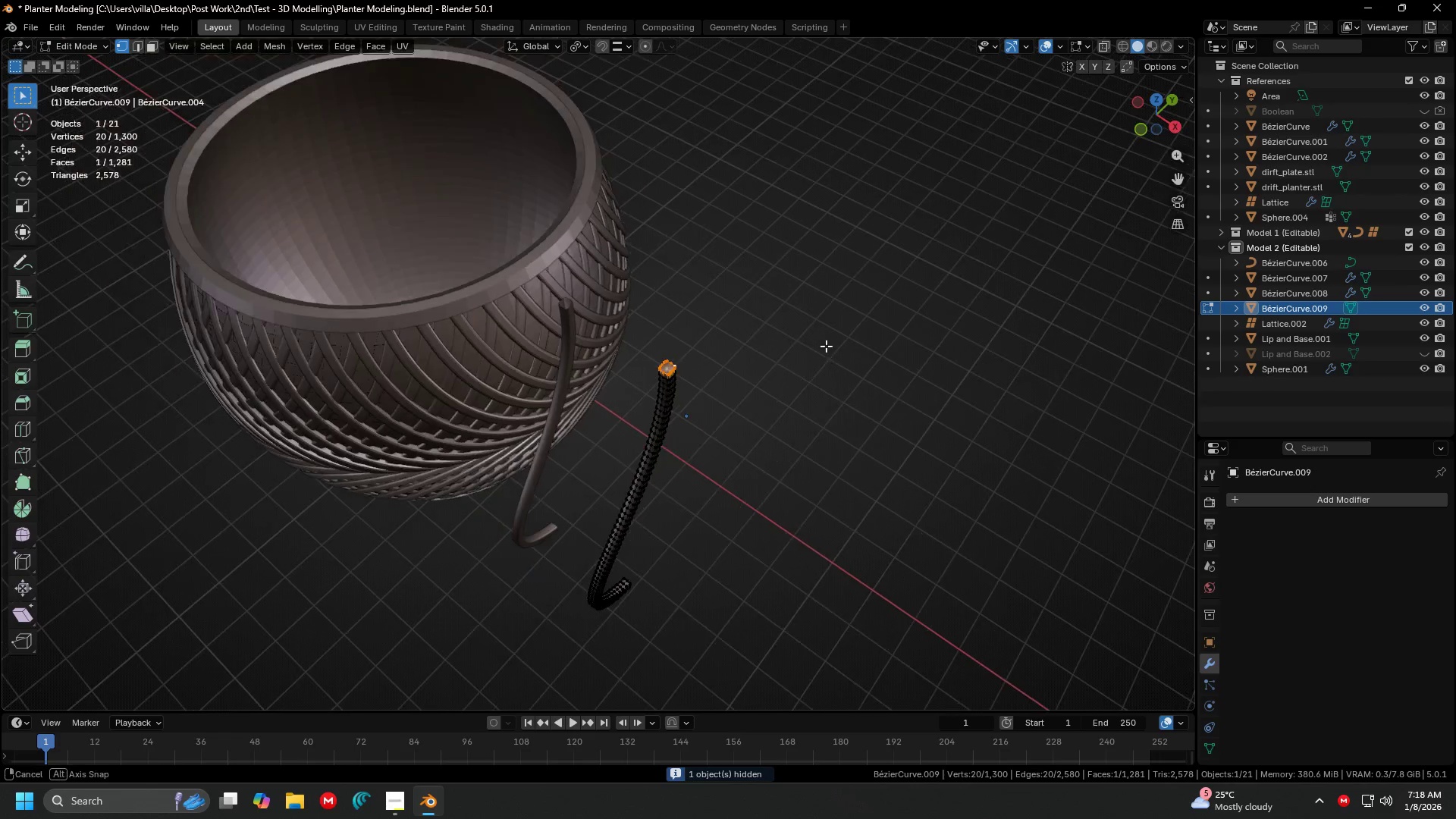 
scroll: coordinate [722, 375], scroll_direction: up, amount: 1.0
 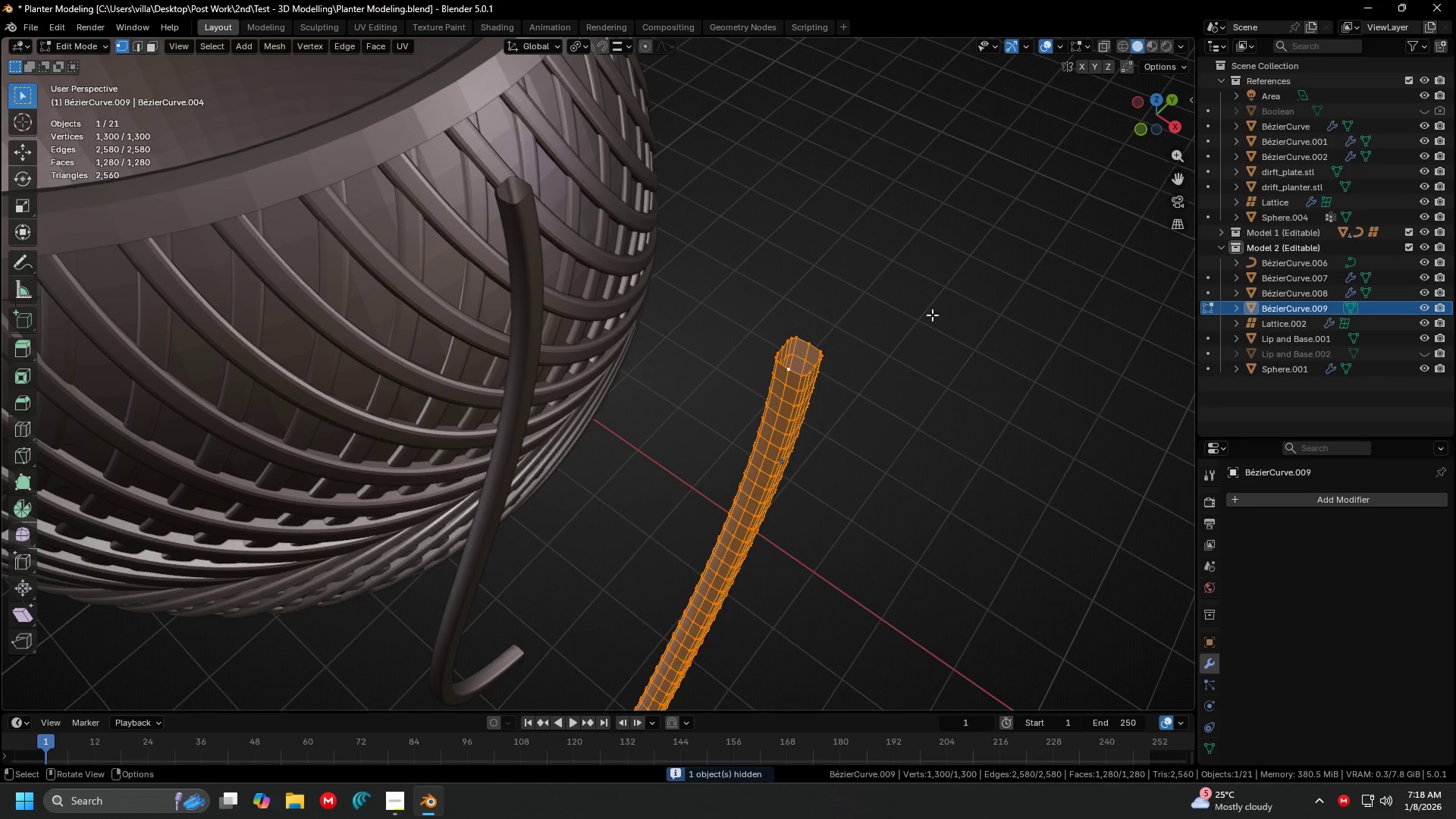 
left_click([828, 333])
 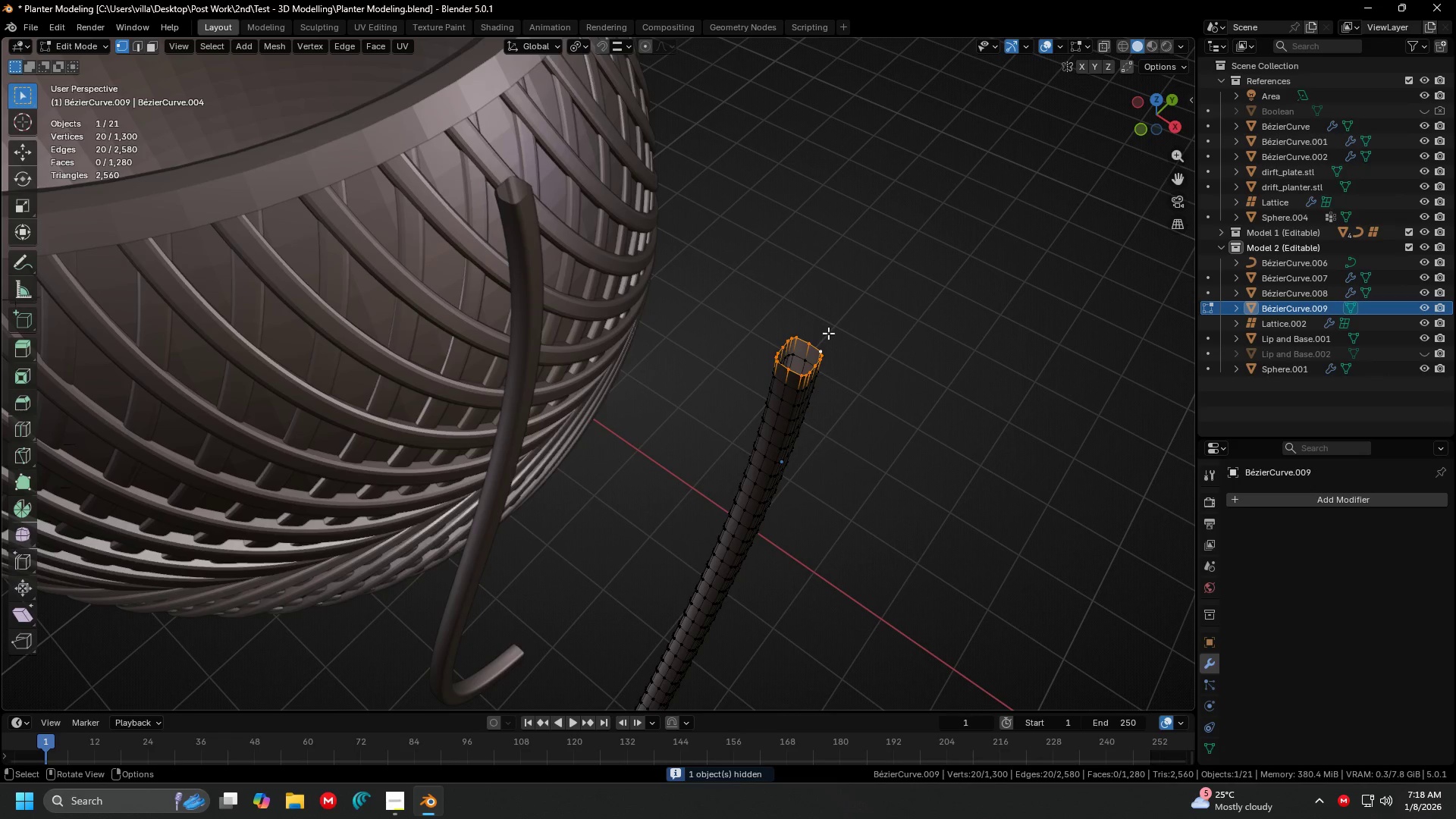 
key(F)
 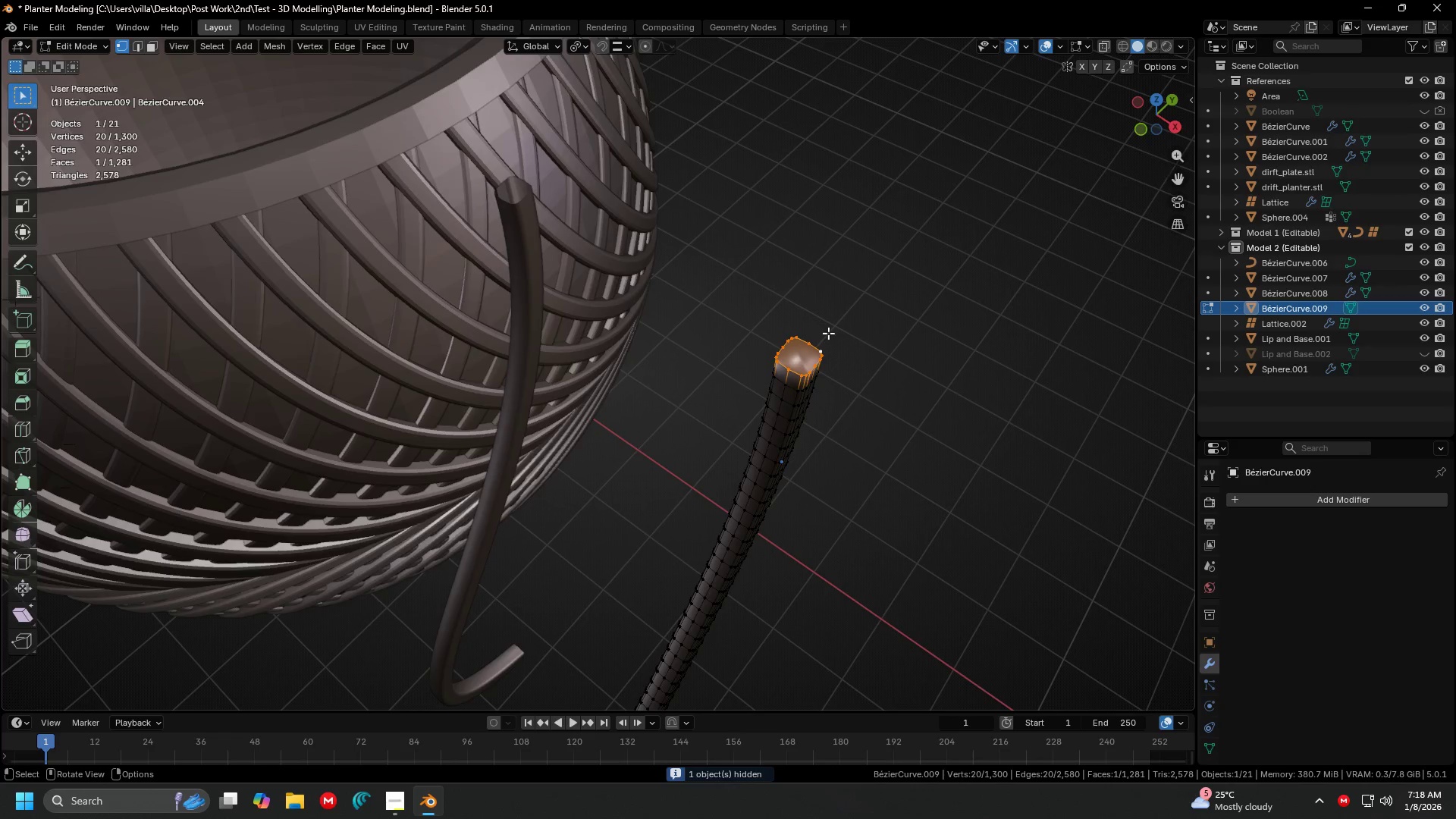 
key(Shift+ShiftLeft)
 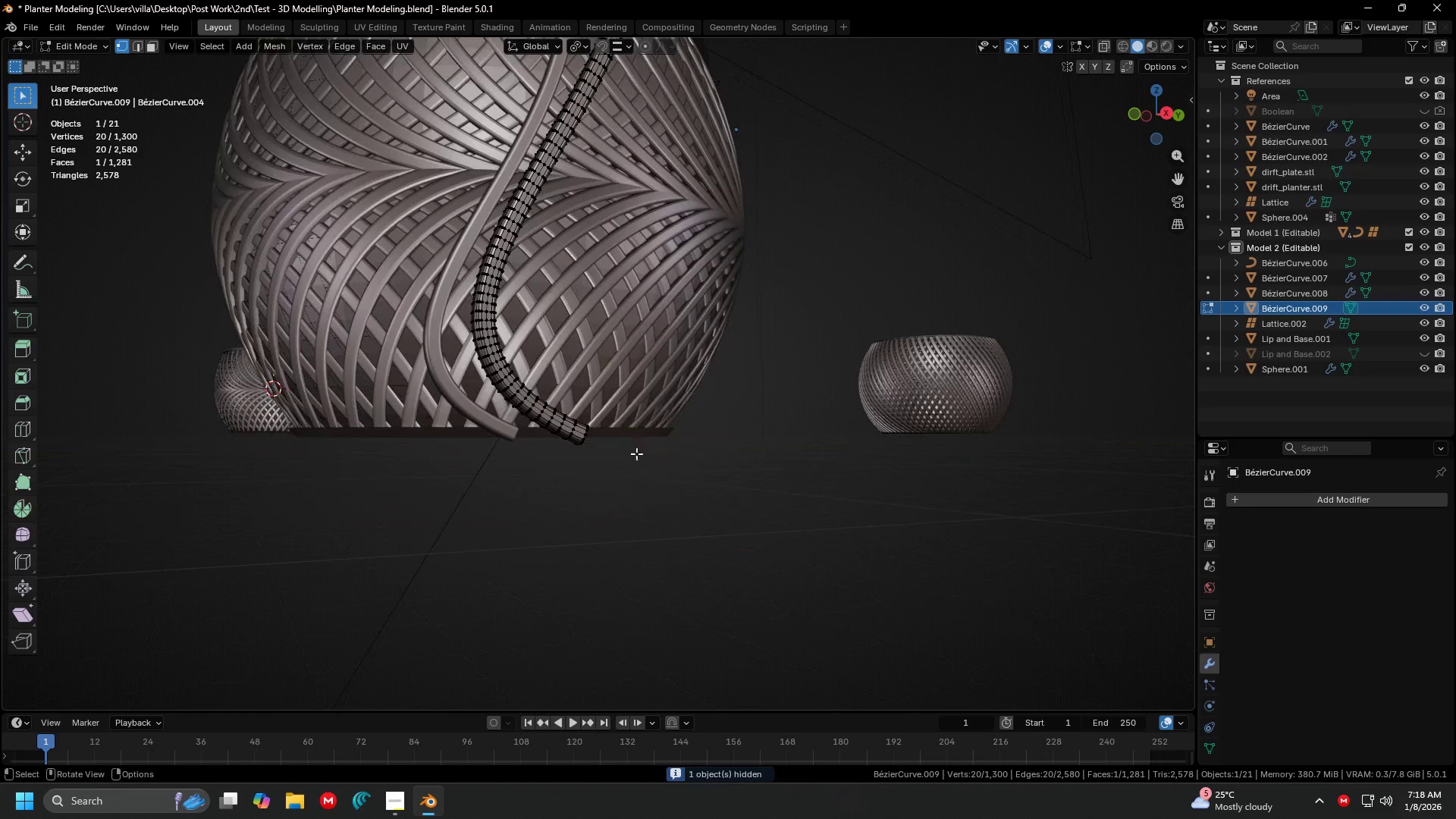 
scroll: coordinate [767, 250], scroll_direction: down, amount: 2.0
 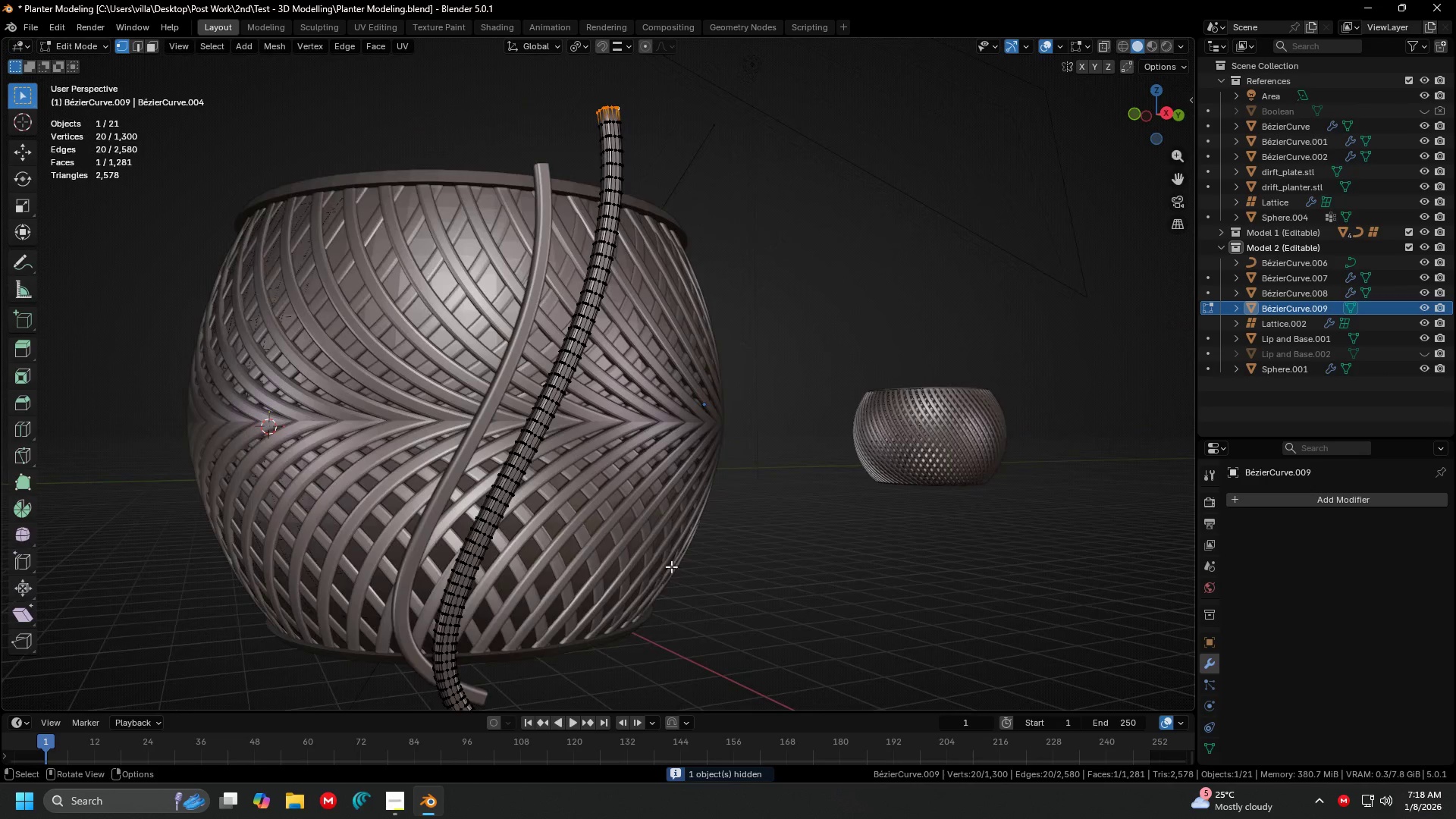 
hold_key(key=AltLeft, duration=0.38)
 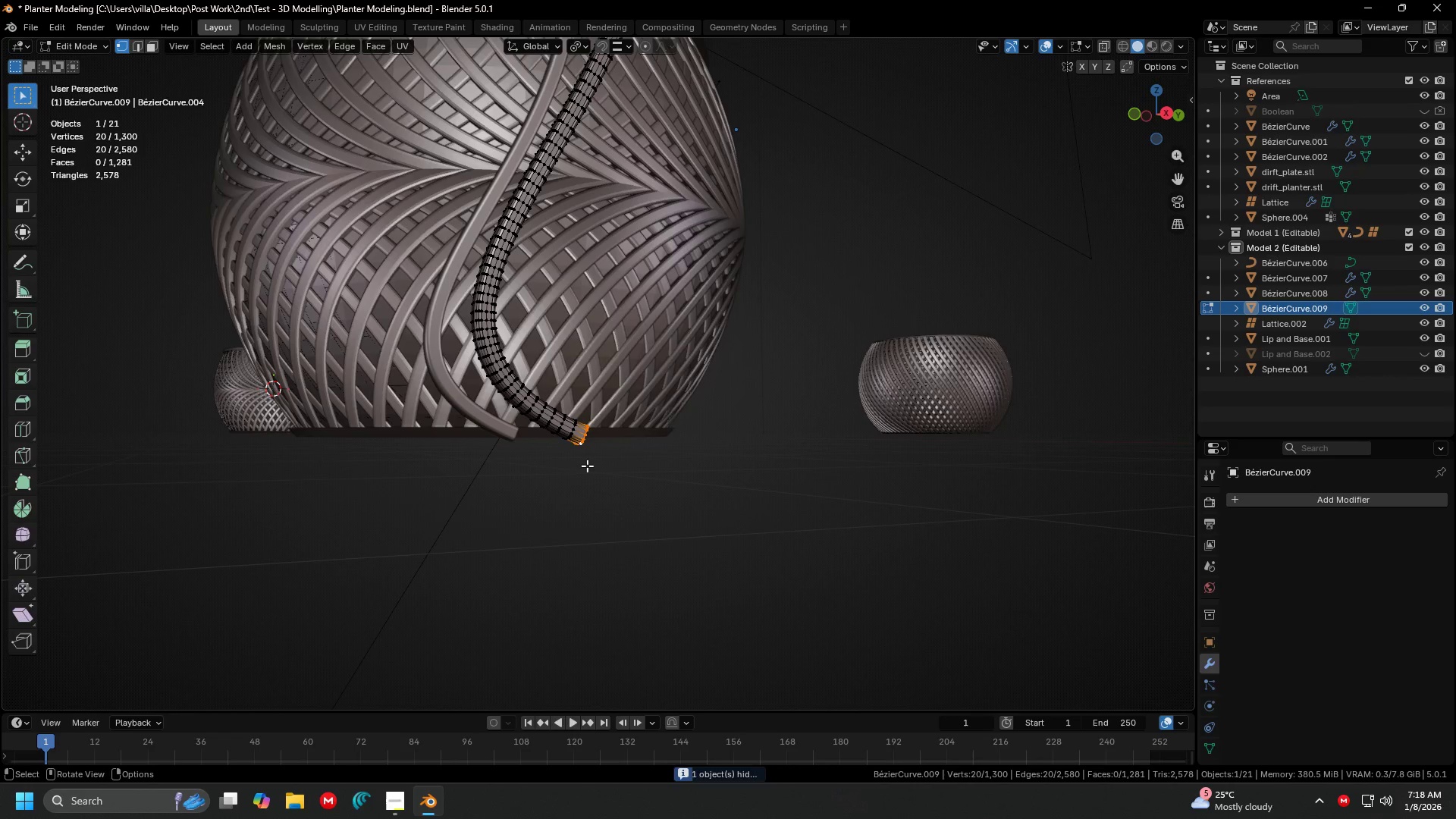 
key(F)
 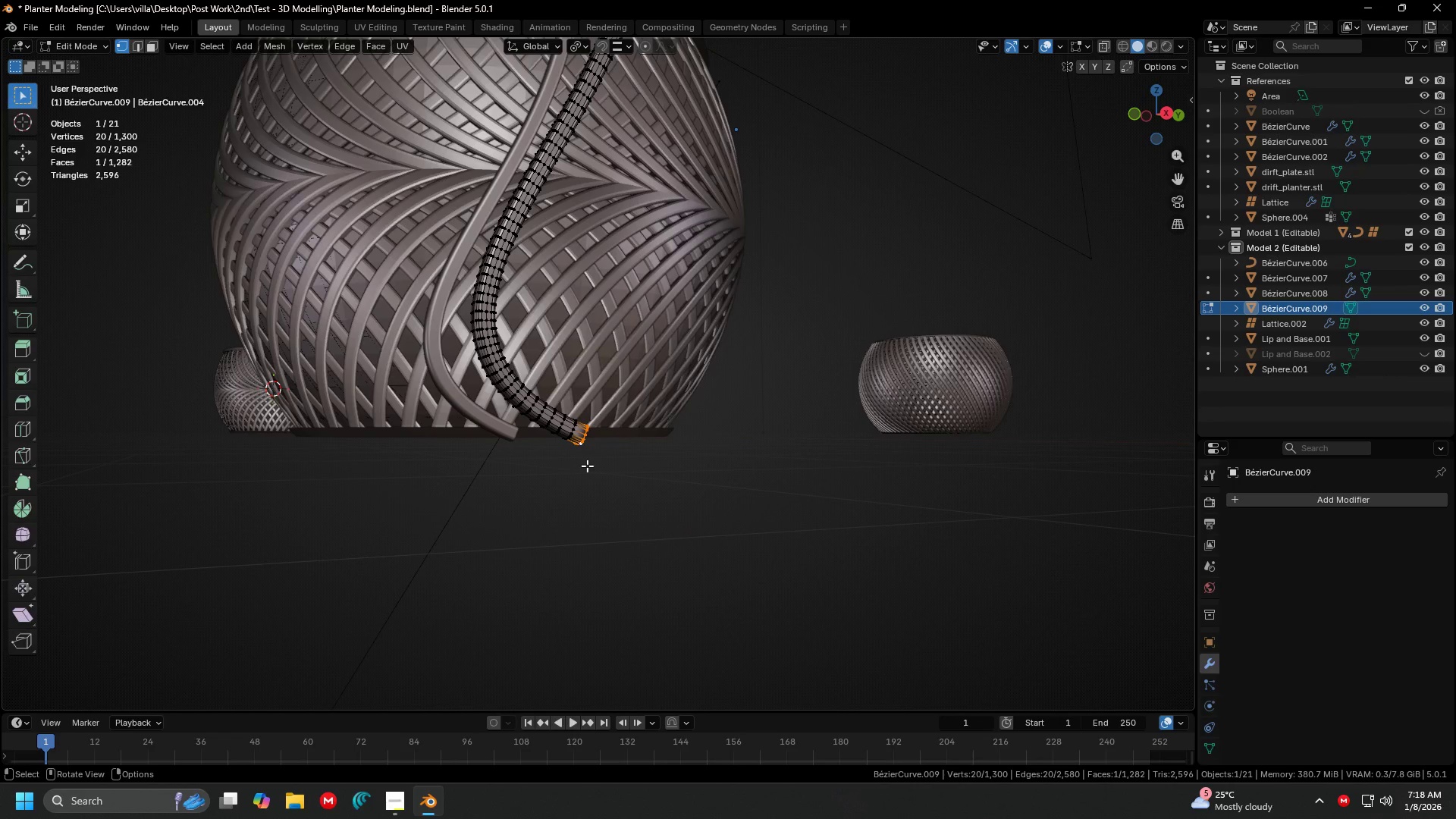 
key(Tab)
 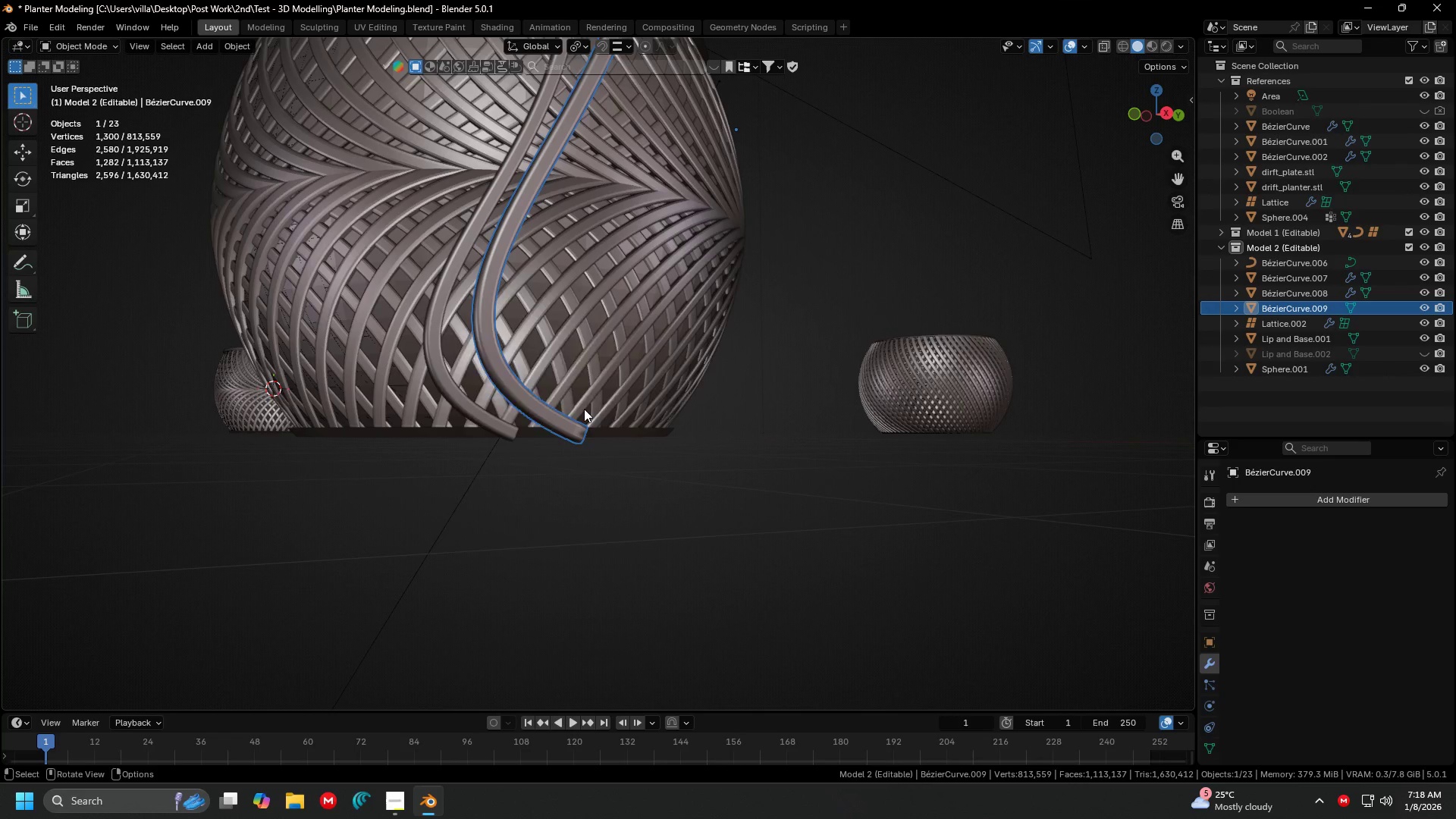 
right_click([584, 409])
 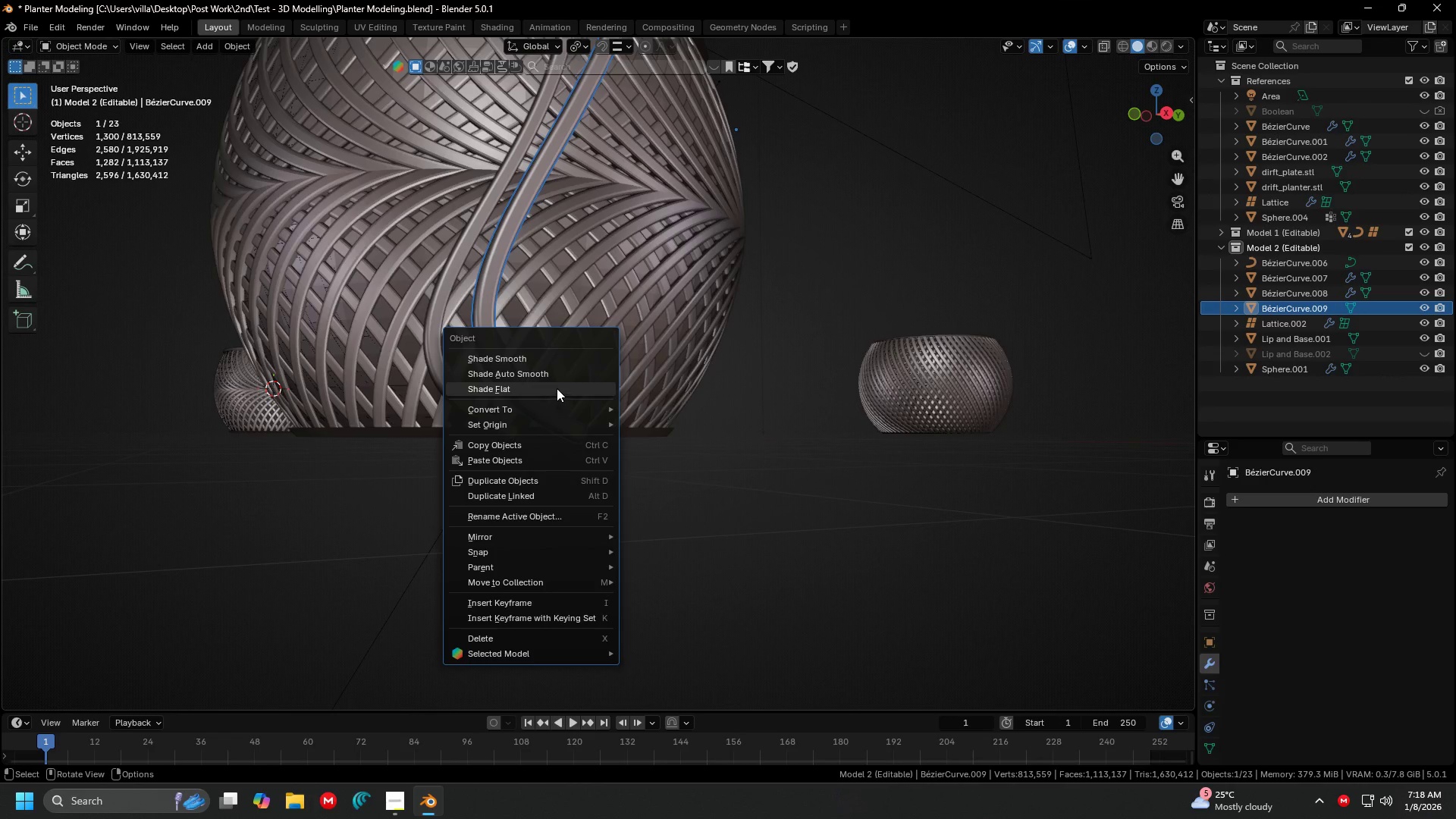 
left_click([557, 388])
 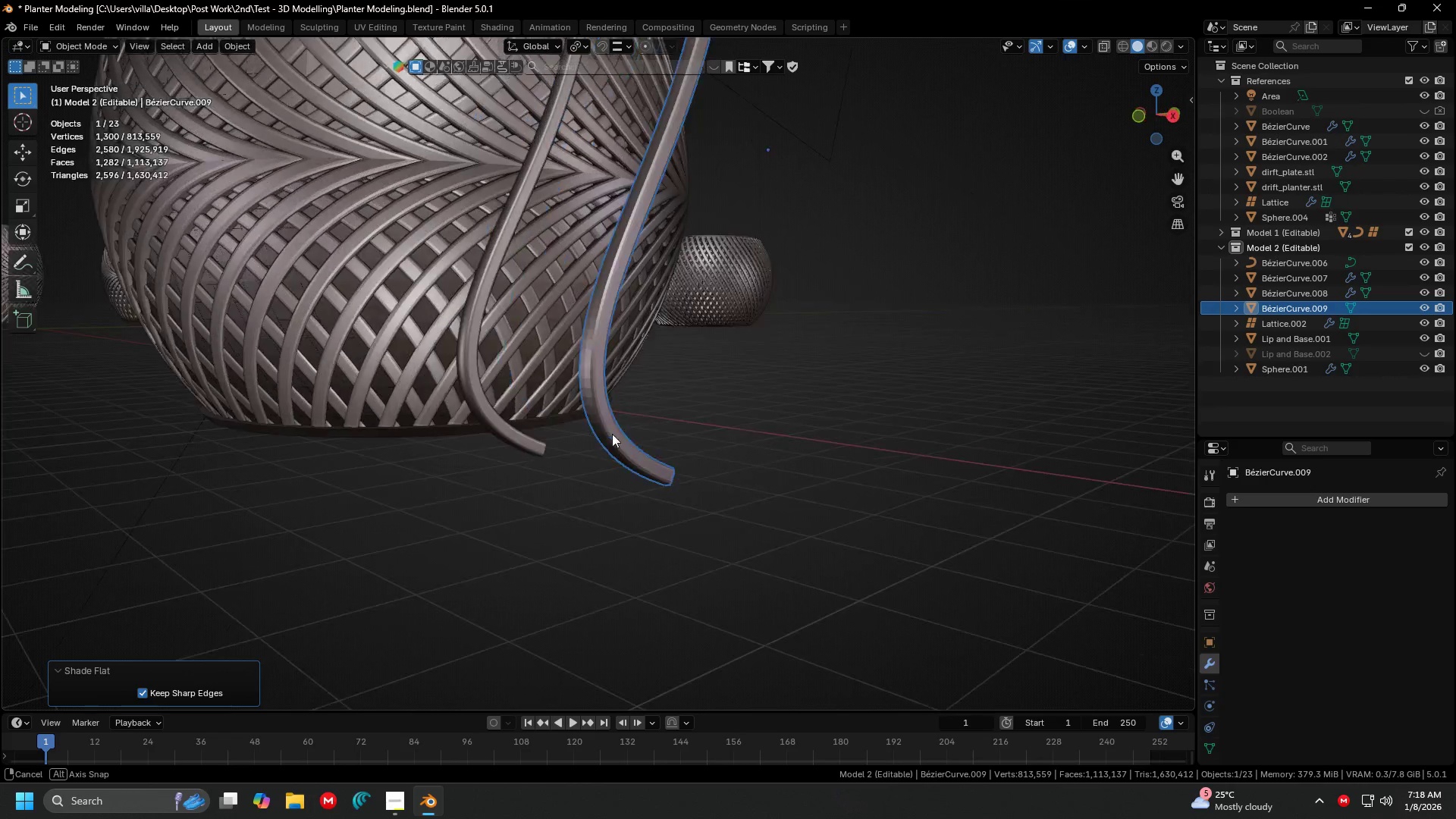 
left_click([814, 510])
 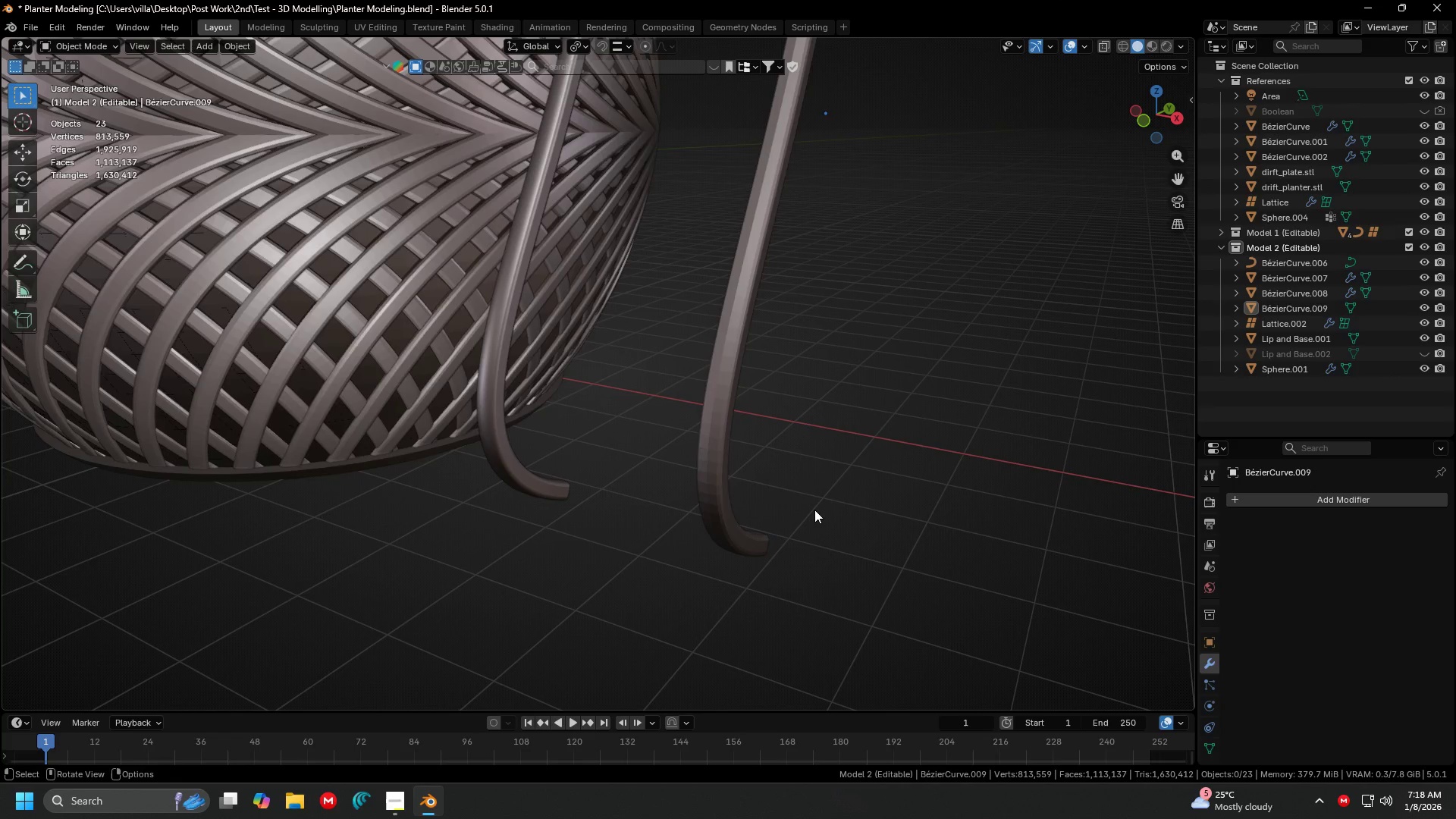 
scroll: coordinate [653, 467], scroll_direction: up, amount: 1.0
 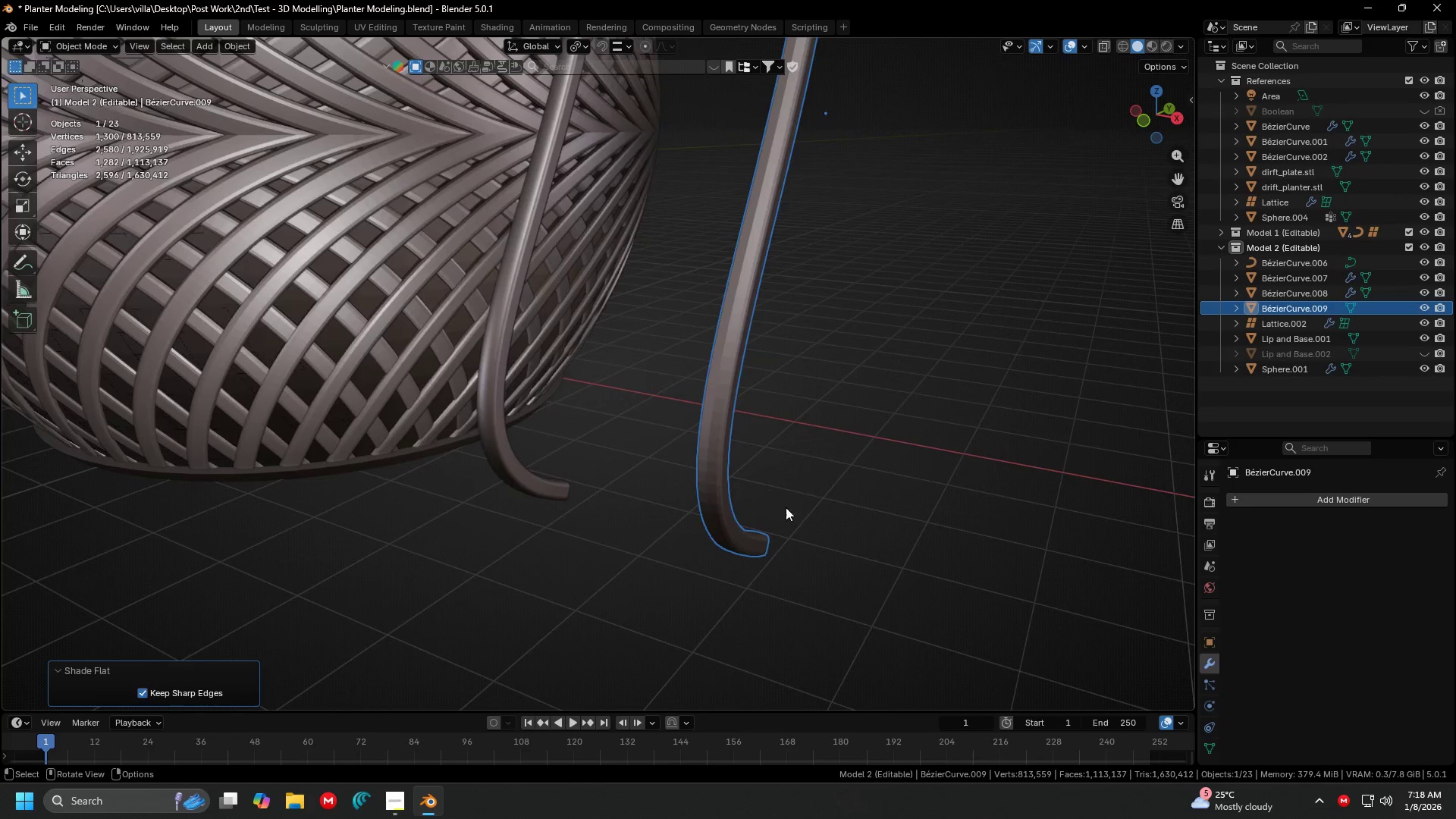 
key(Alt+H)
 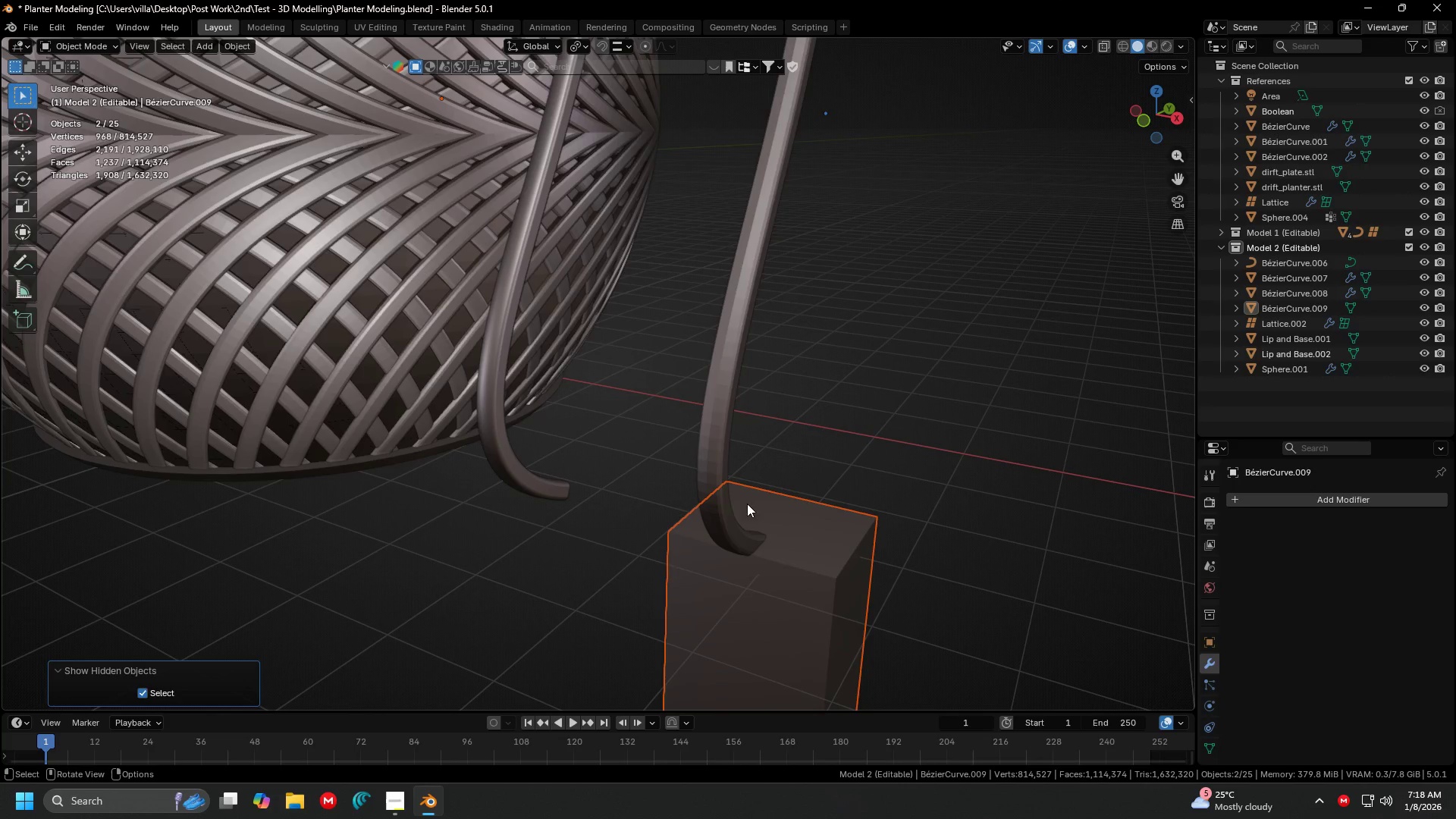 
left_click([784, 561])
 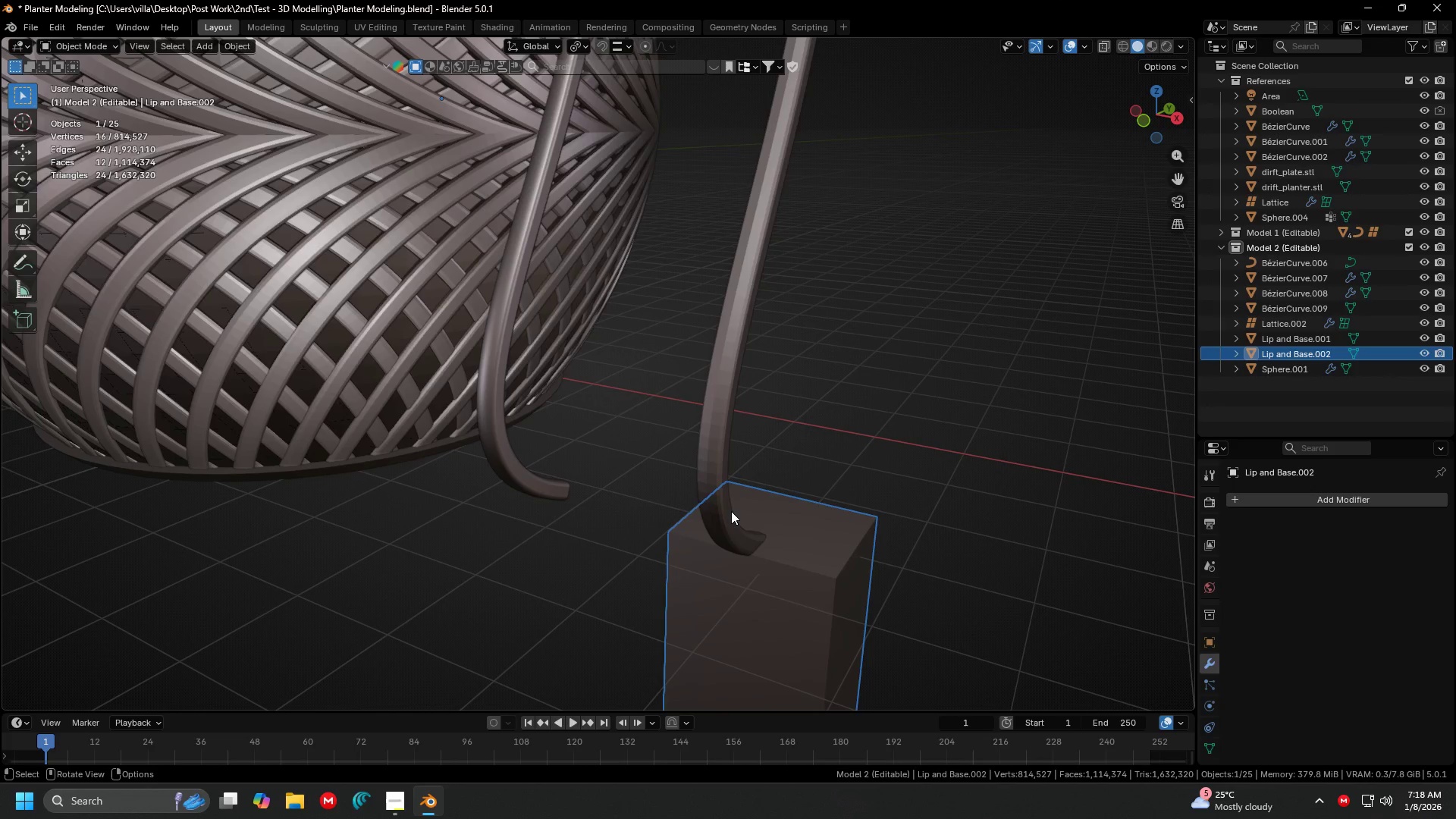 
left_click([731, 511])
 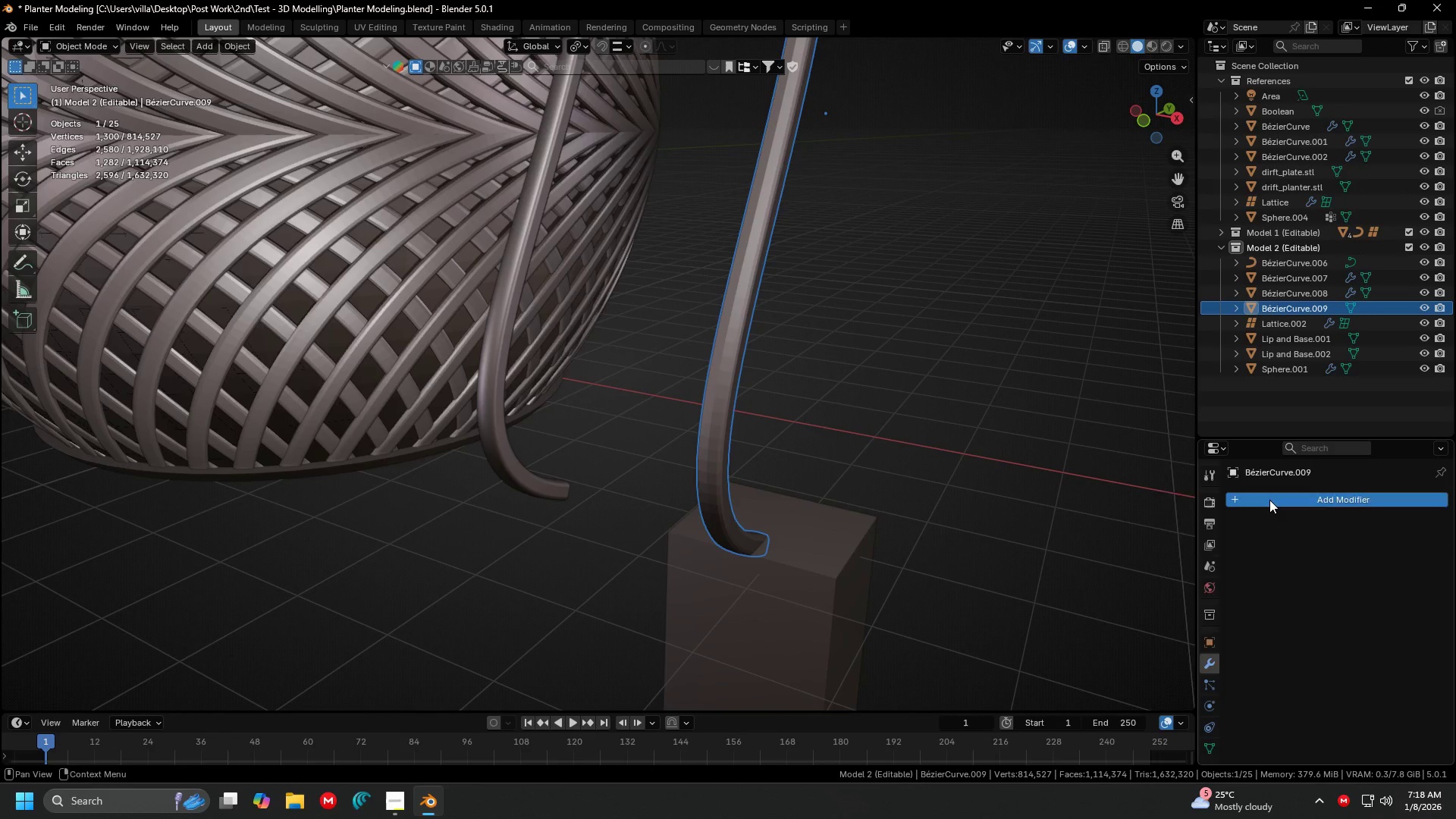 
double_click([1269, 500])
 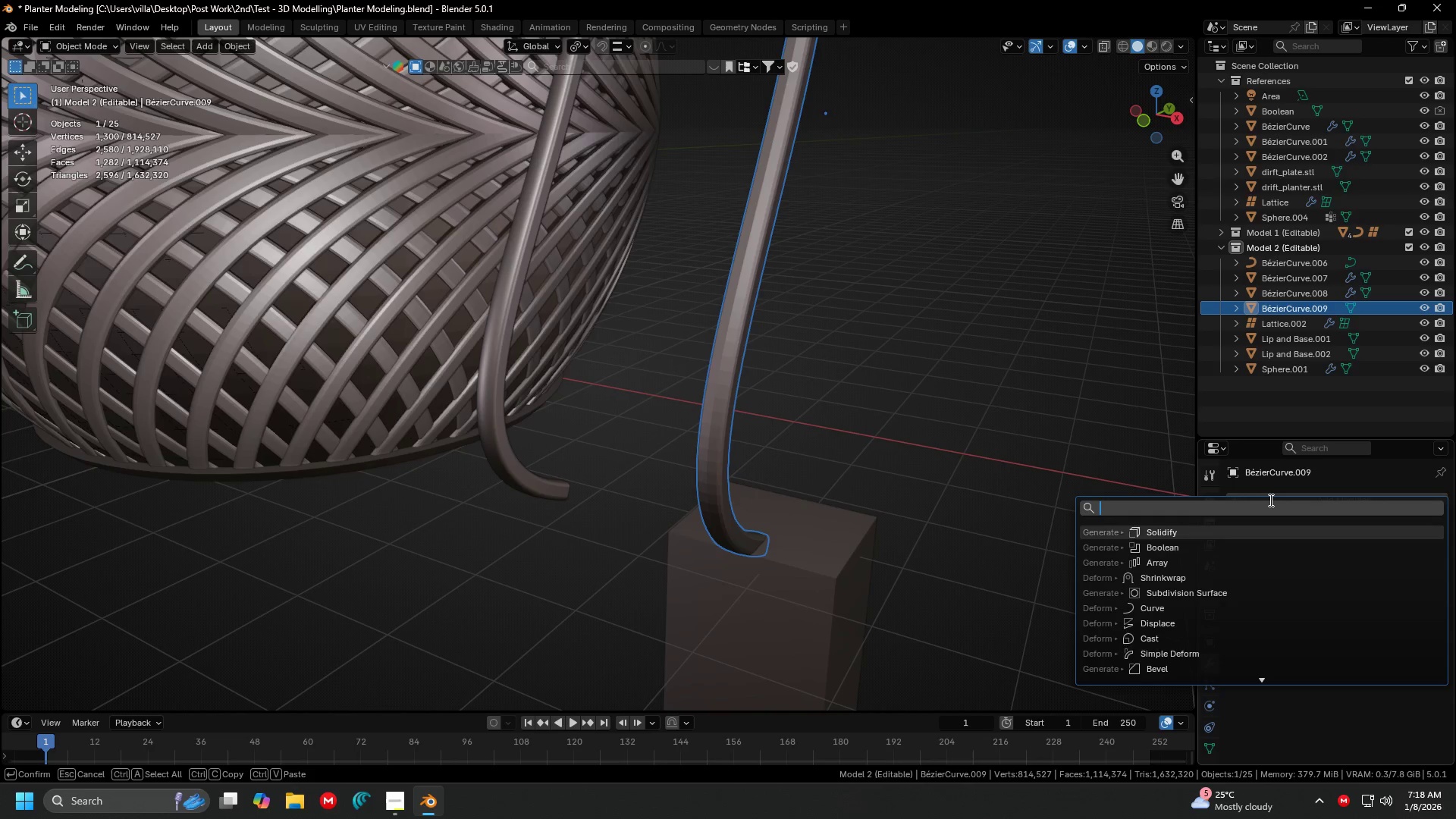 
type(n)
key(Backspace)
key(Backspace)
type(bol)
key(Backspace)
type(ol)
 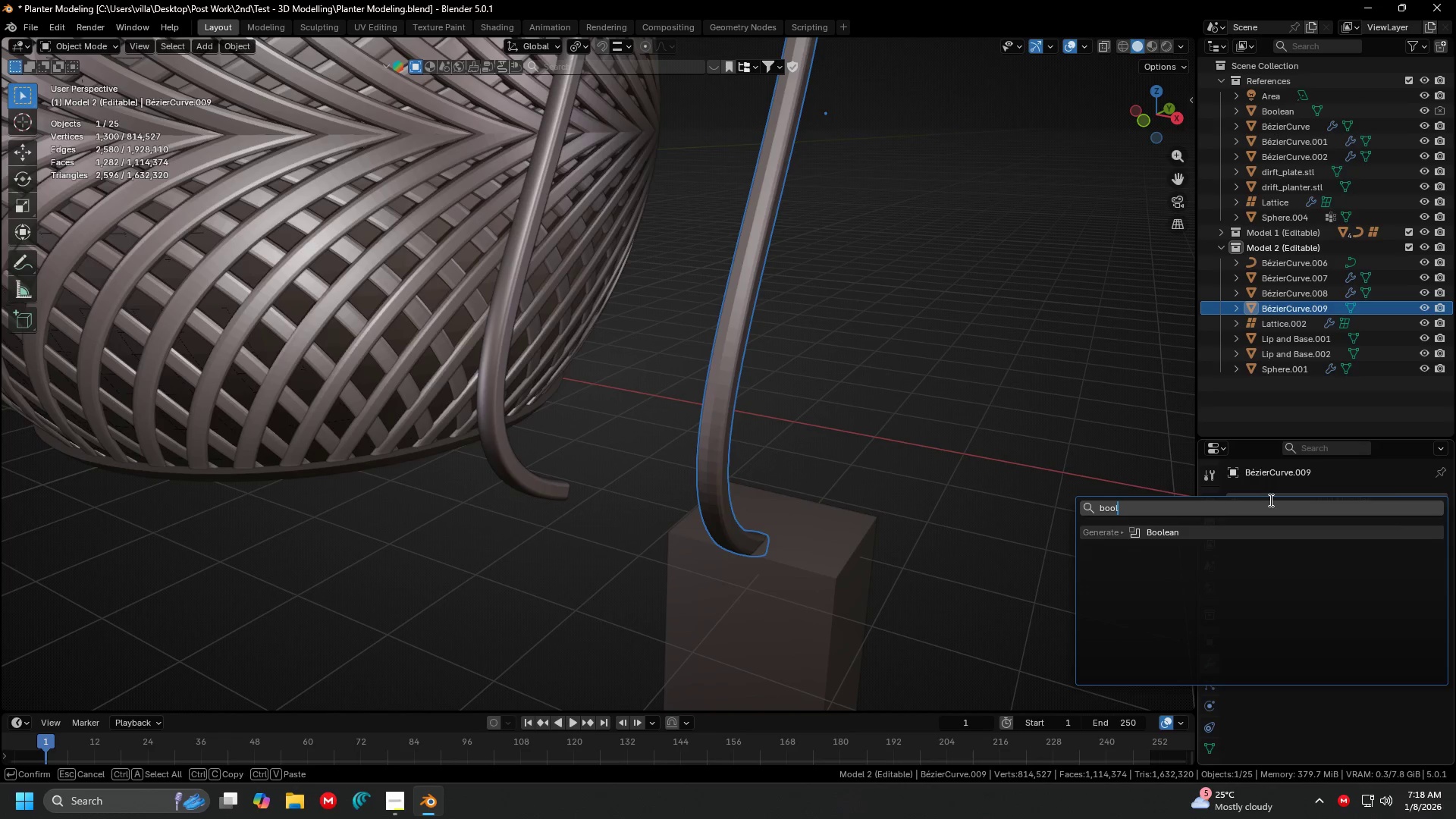 
key(Enter)
 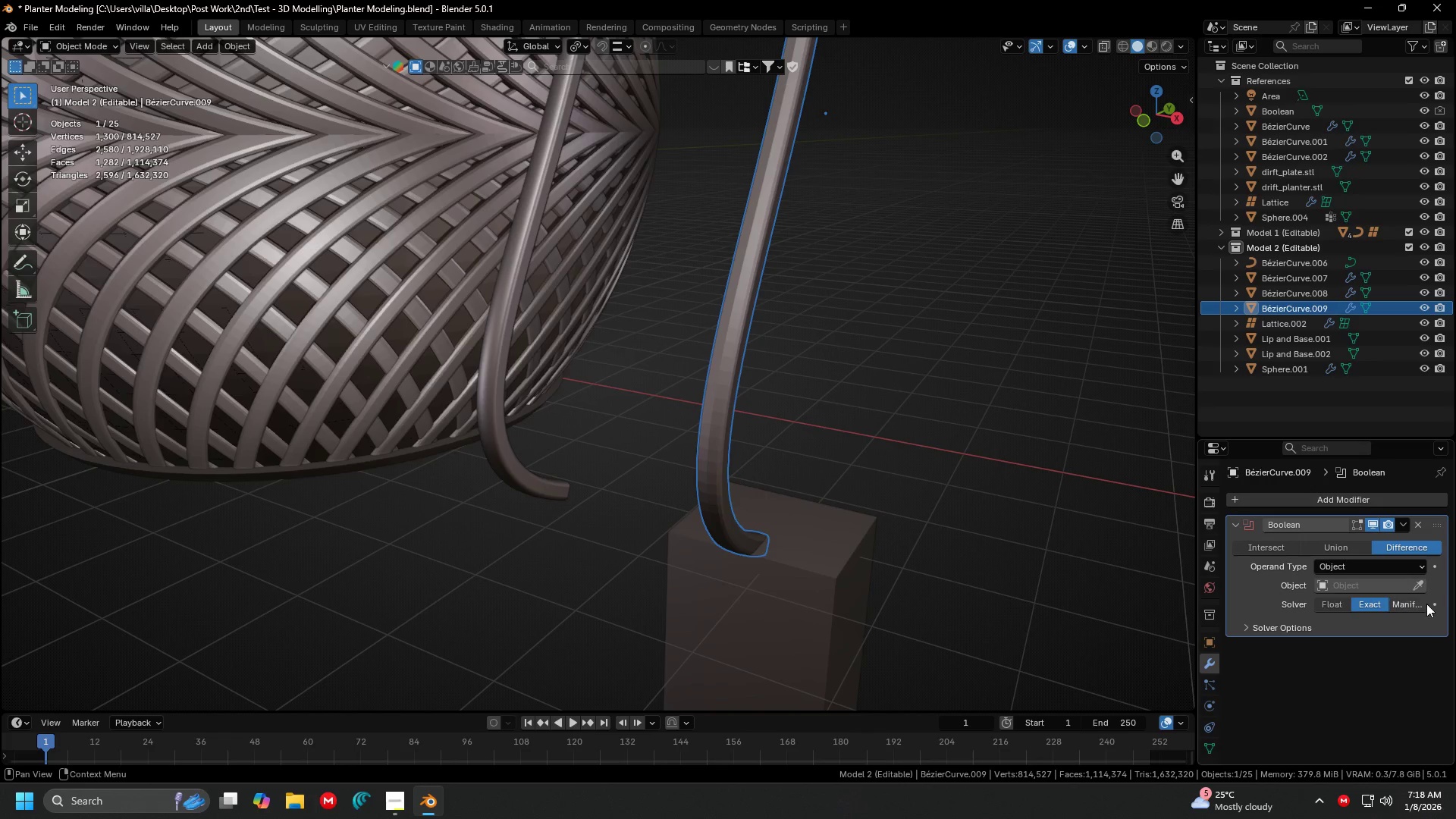 
left_click([1420, 583])
 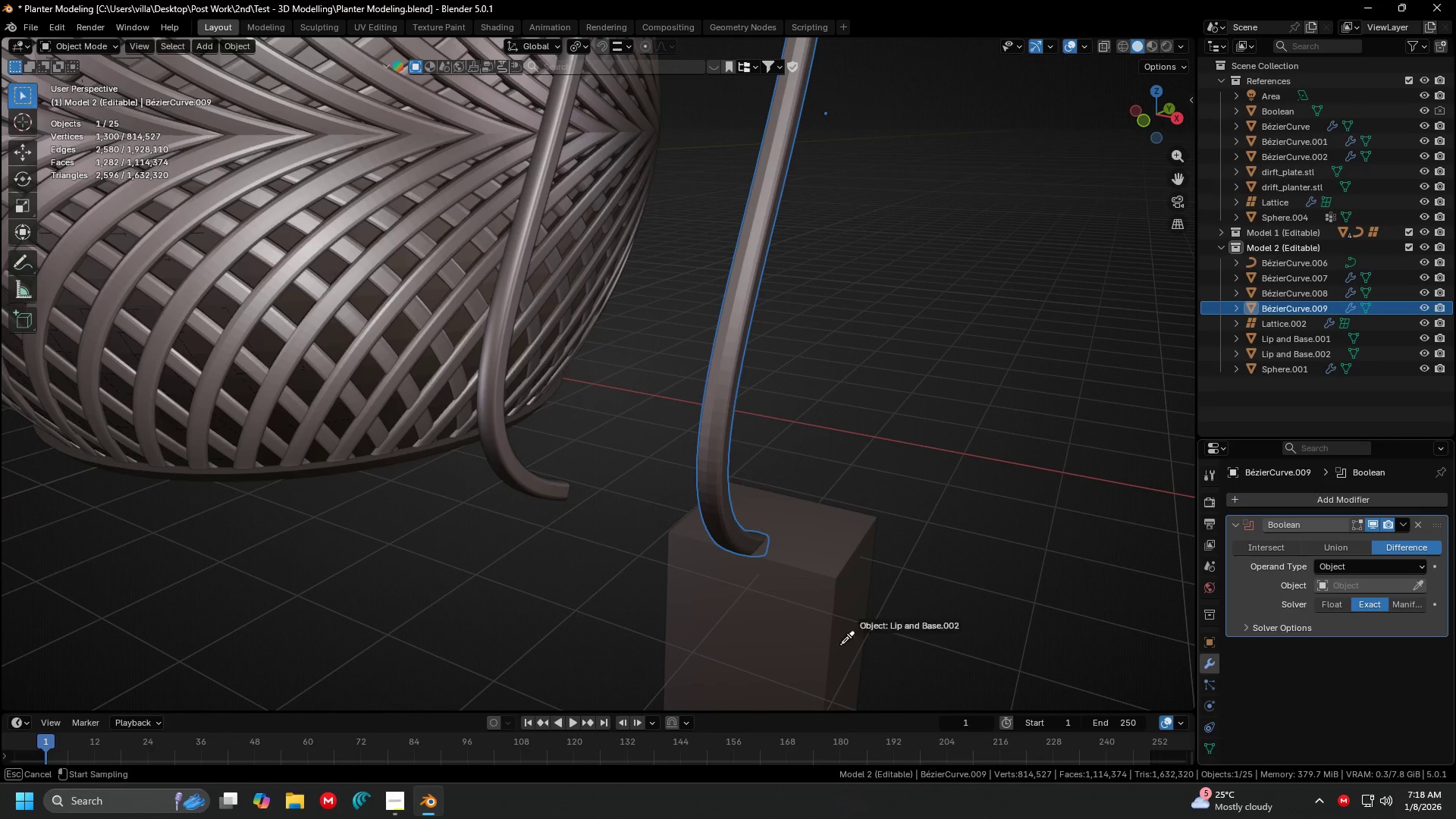 
left_click([784, 653])
 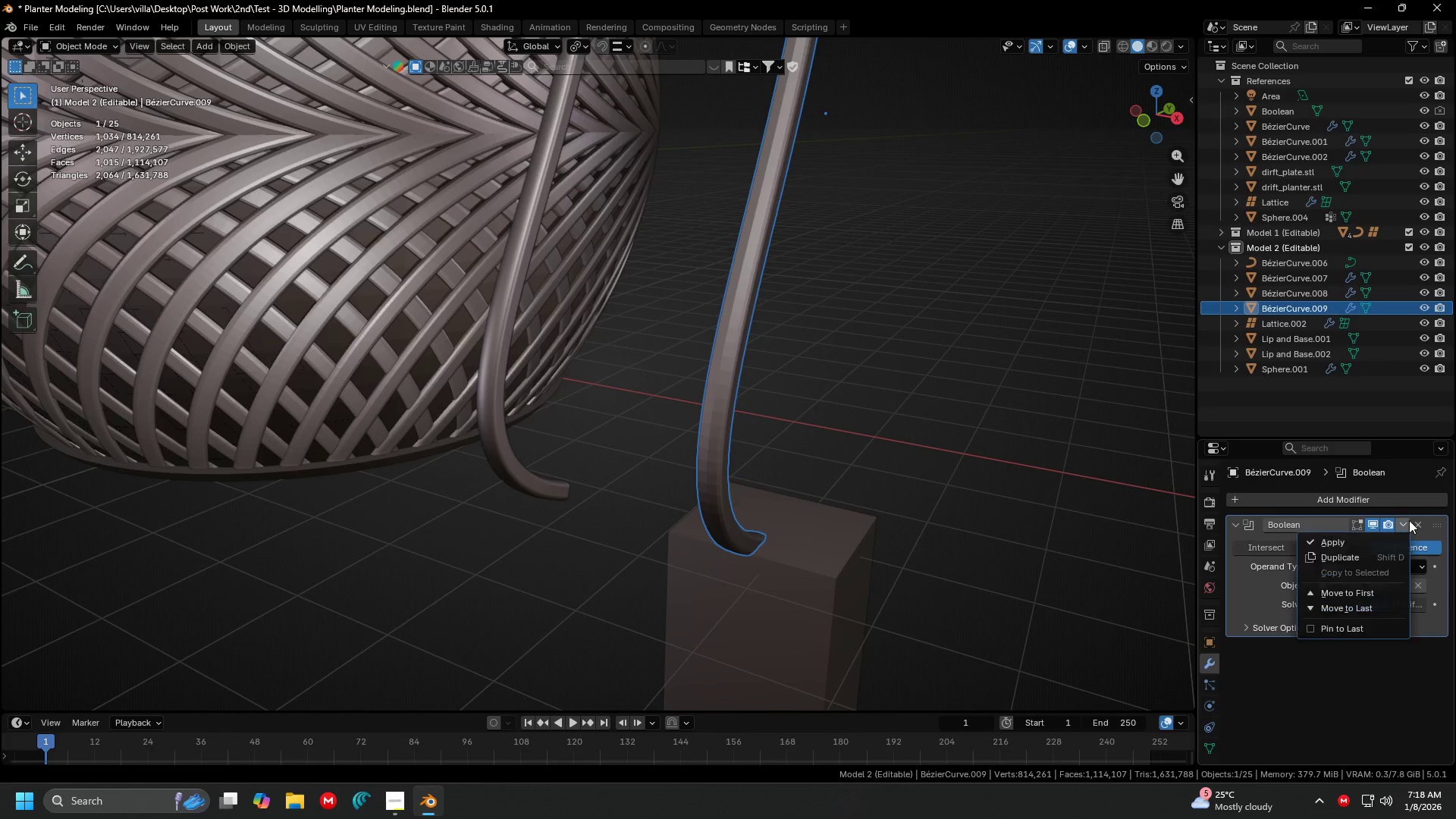 
double_click([1380, 541])
 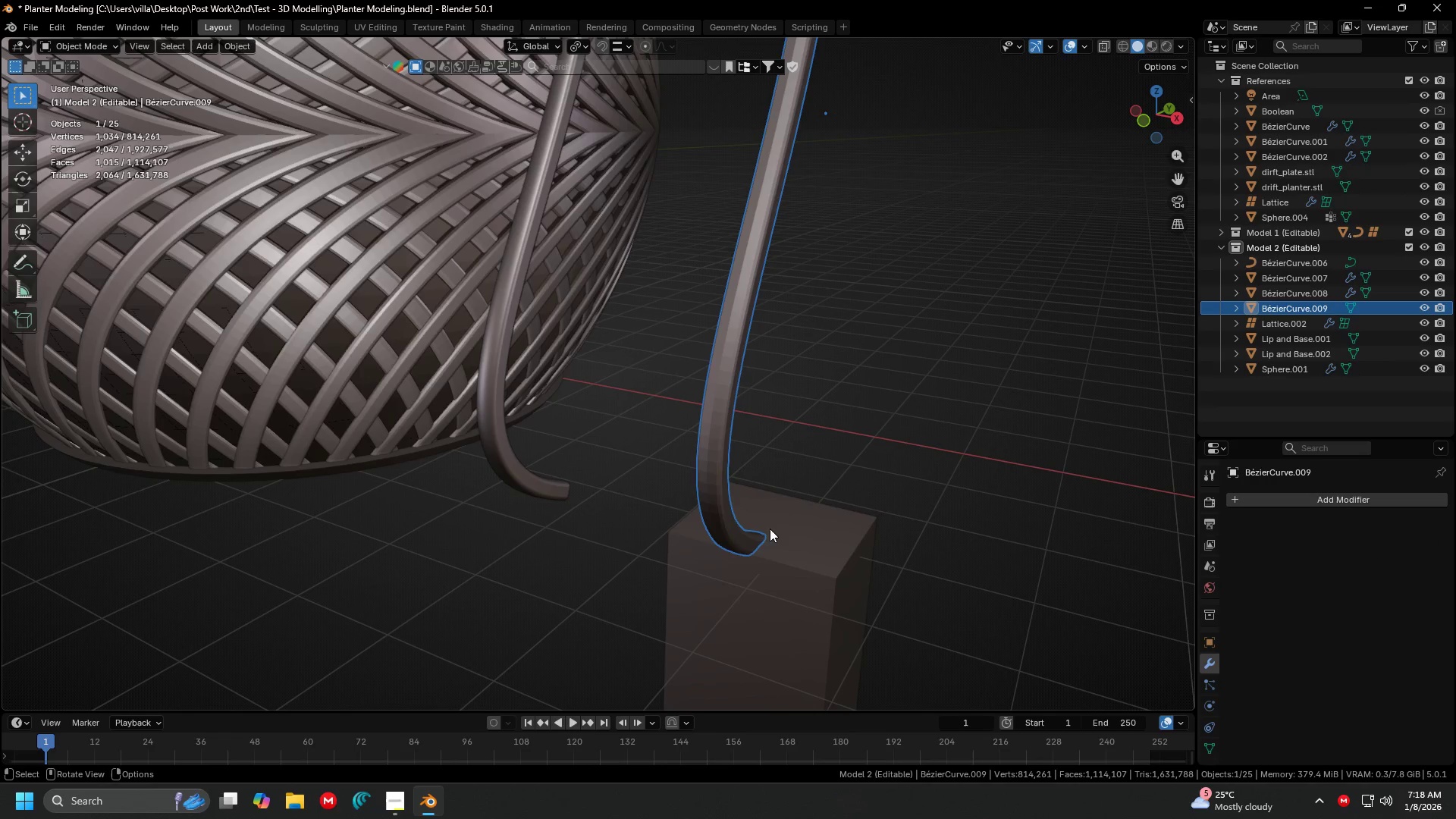 
left_click([760, 529])
 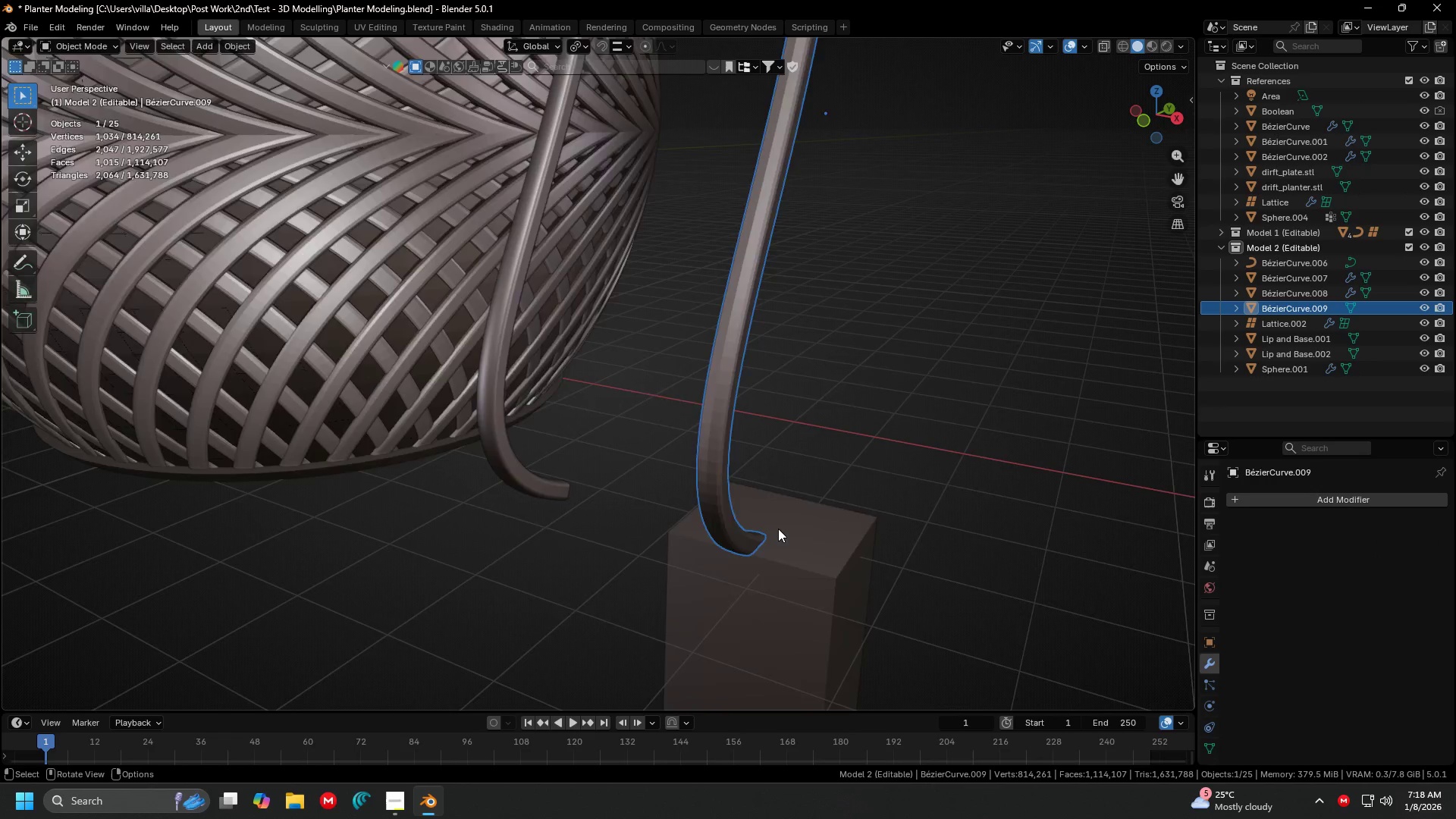 
key(Shift+ShiftLeft)
 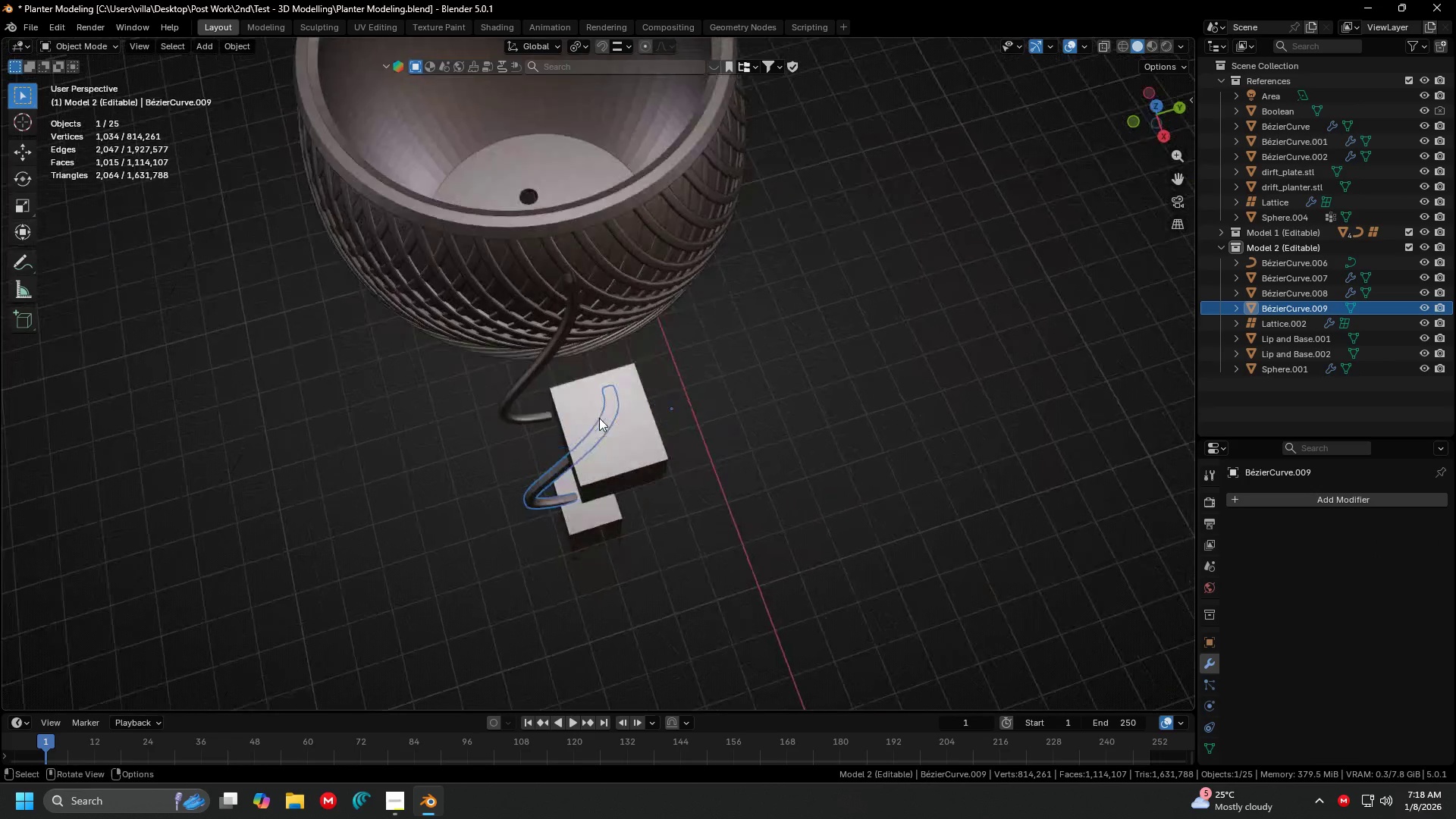 
scroll: coordinate [779, 529], scroll_direction: down, amount: 4.0
 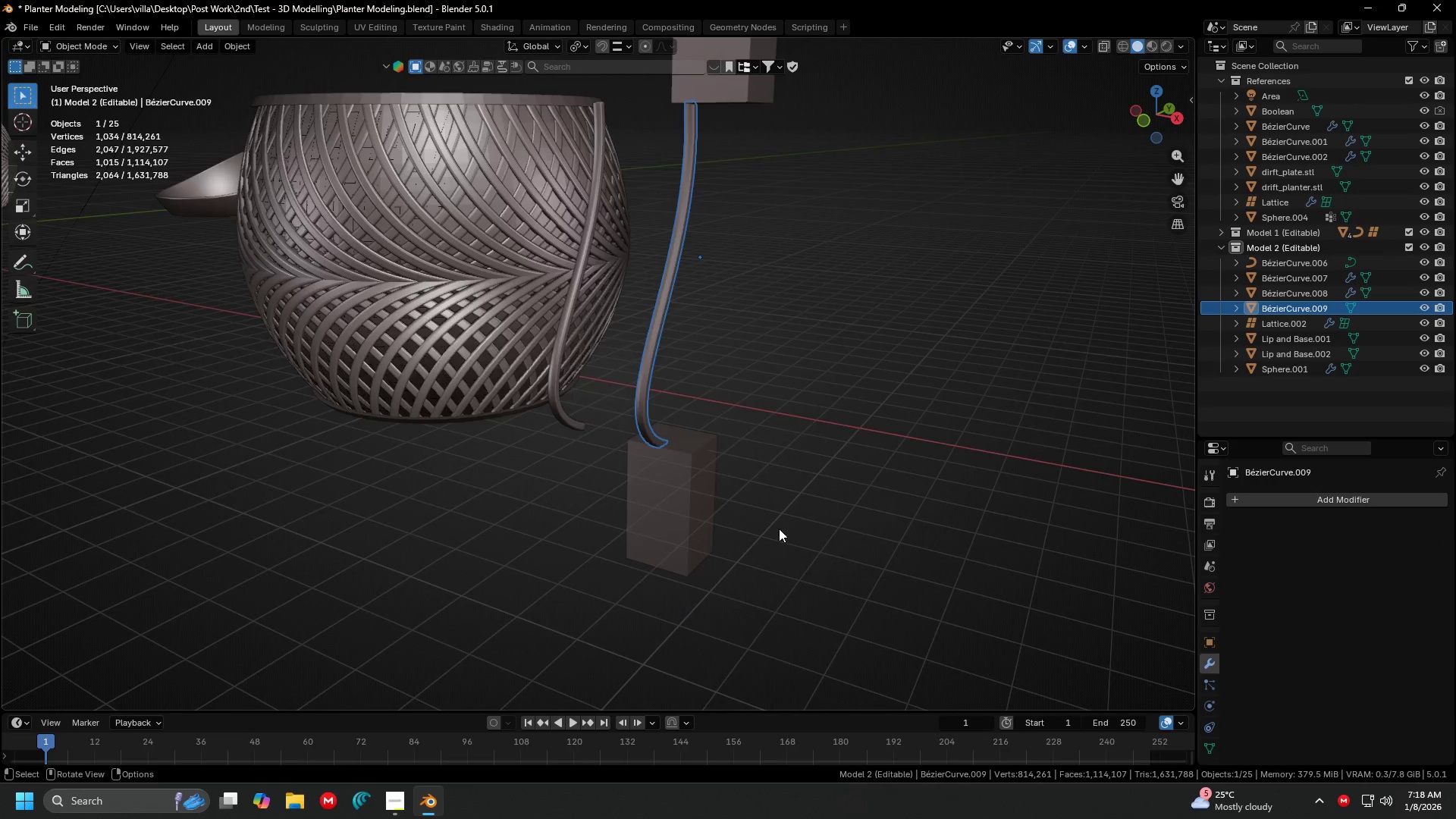 
scroll: coordinate [711, 406], scroll_direction: up, amount: 2.0
 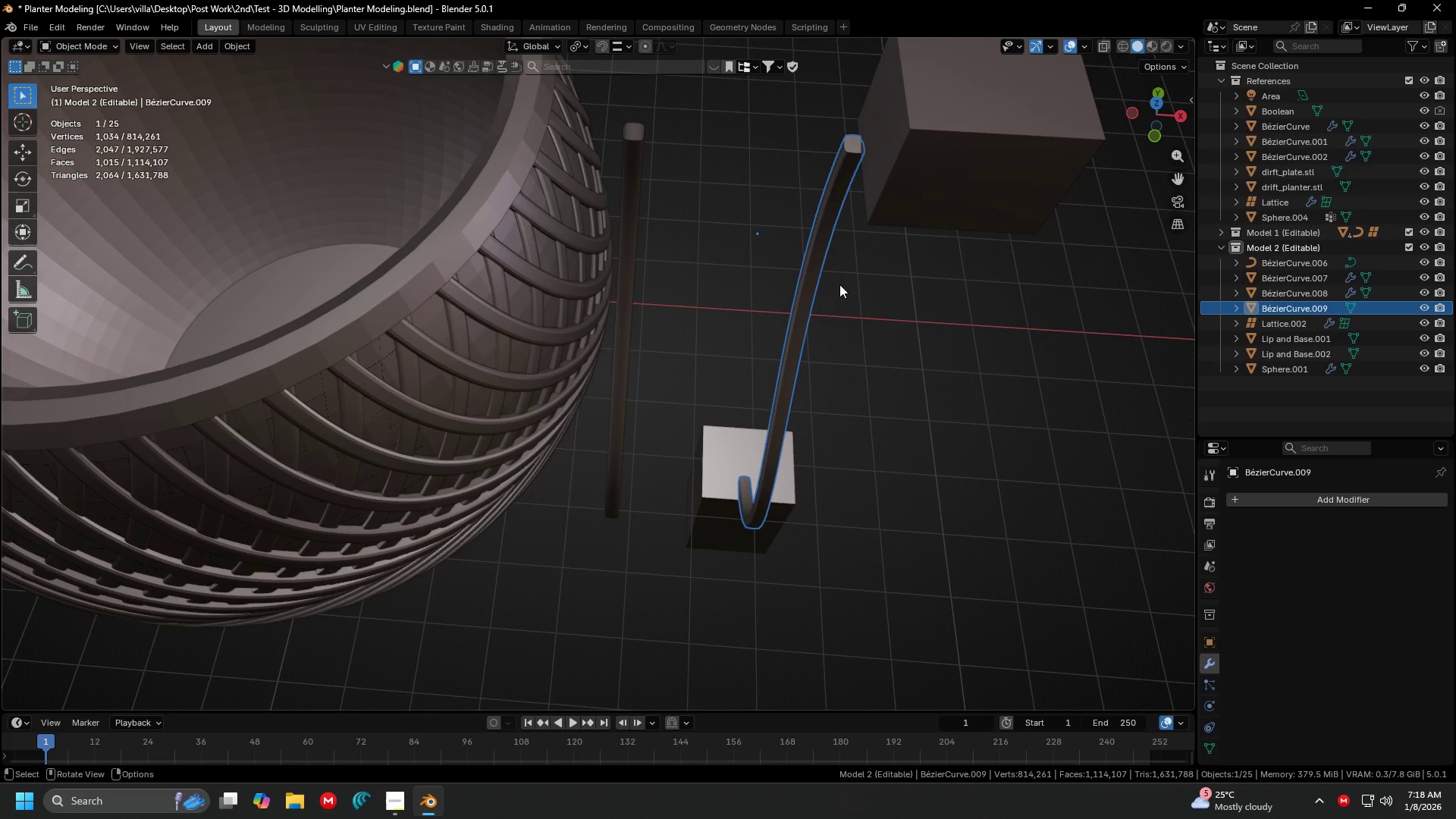 
key(Control+ControlLeft)
 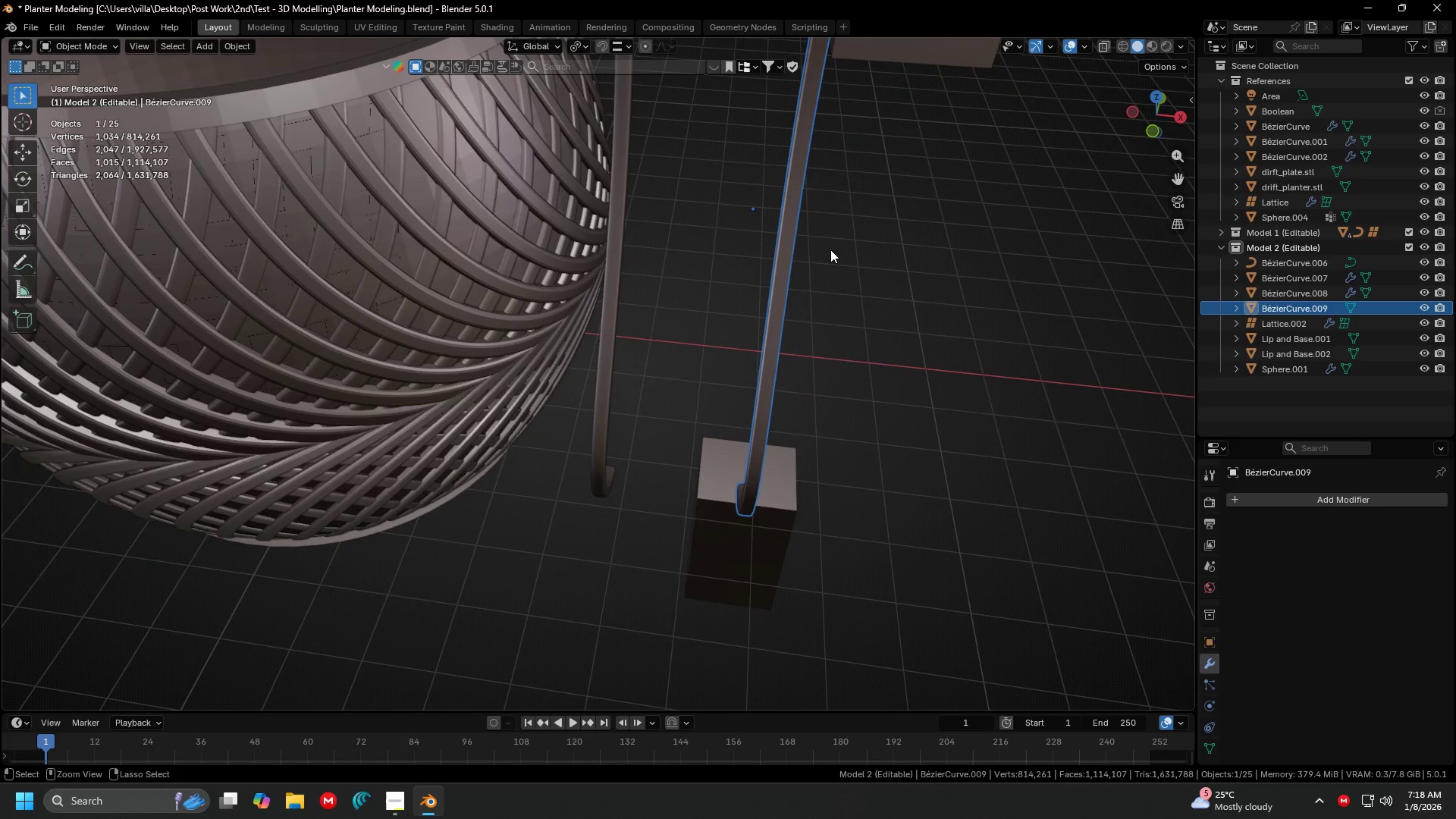 
key(Control+Z)
 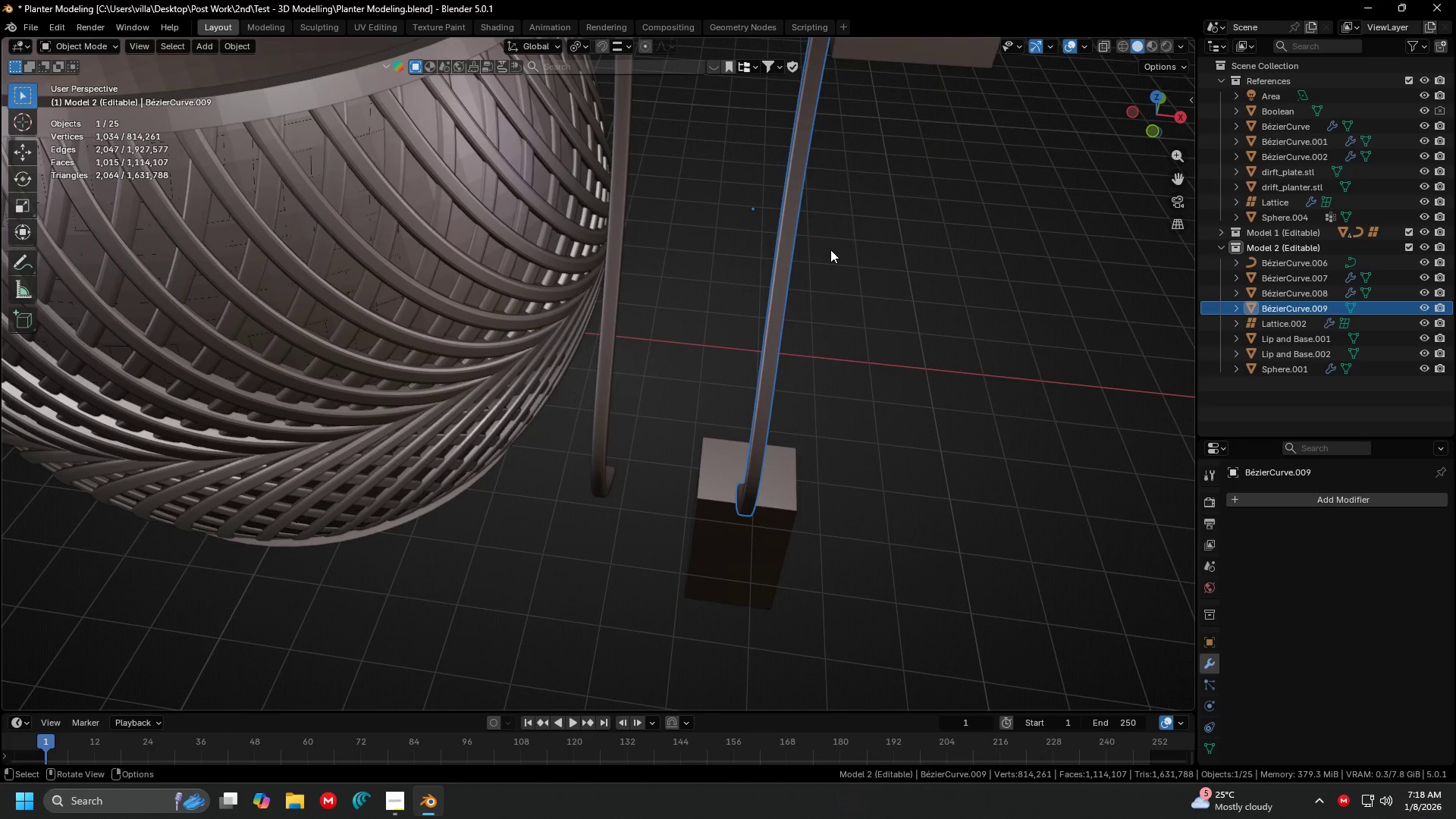 
hold_key(key=ShiftLeft, duration=0.42)
 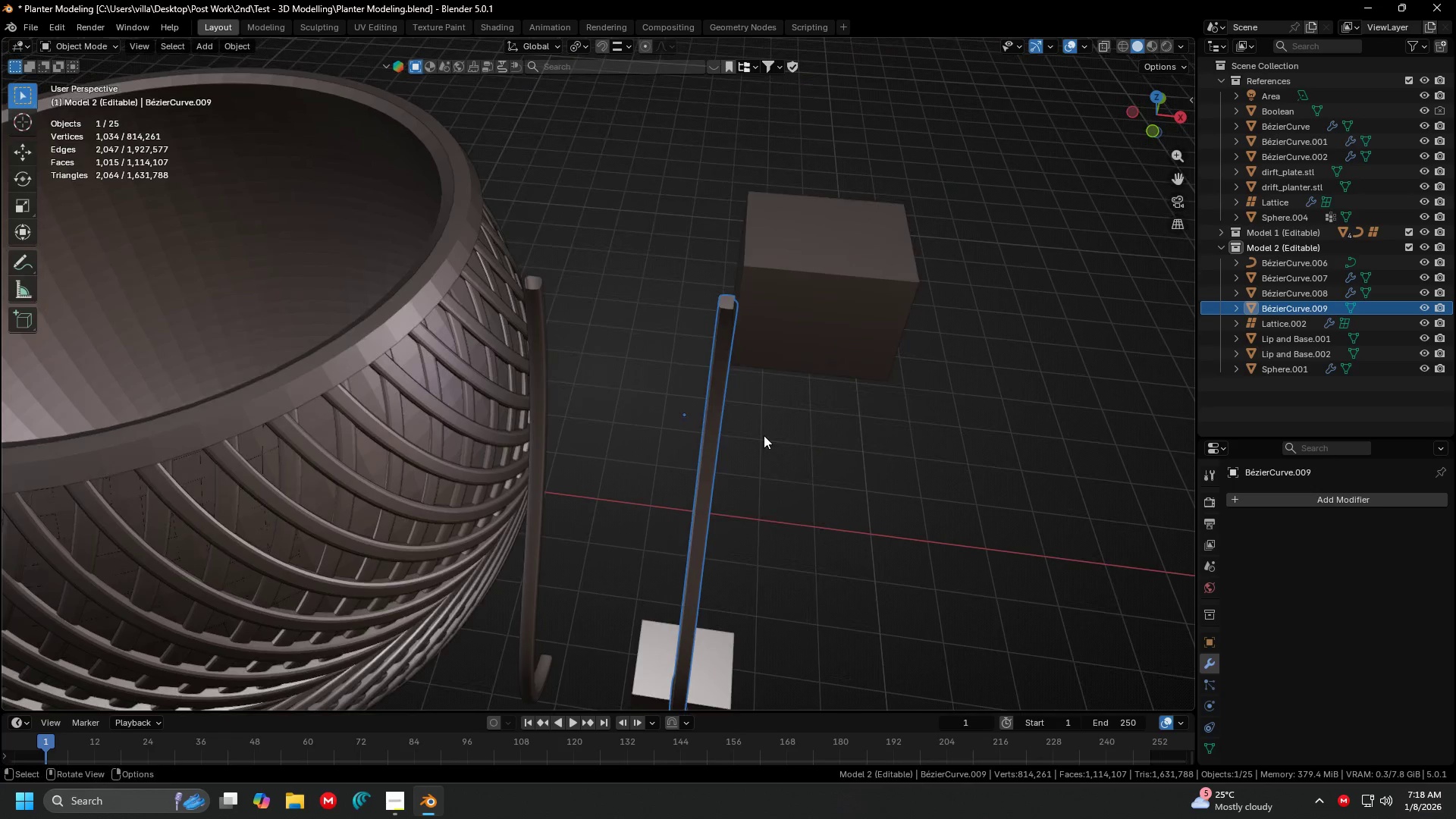 
key(Control+ControlLeft)
 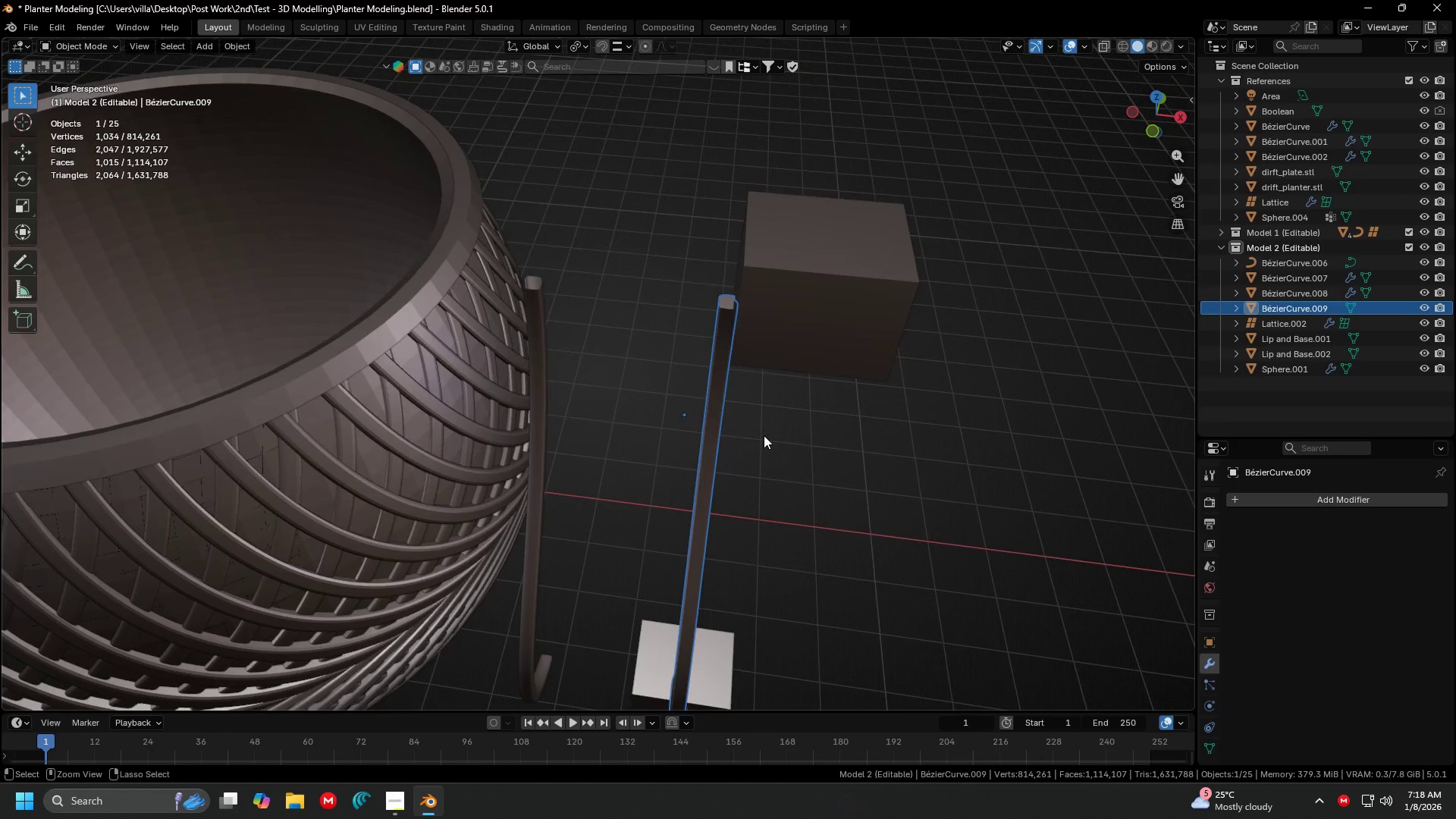 
key(Control+Z)
 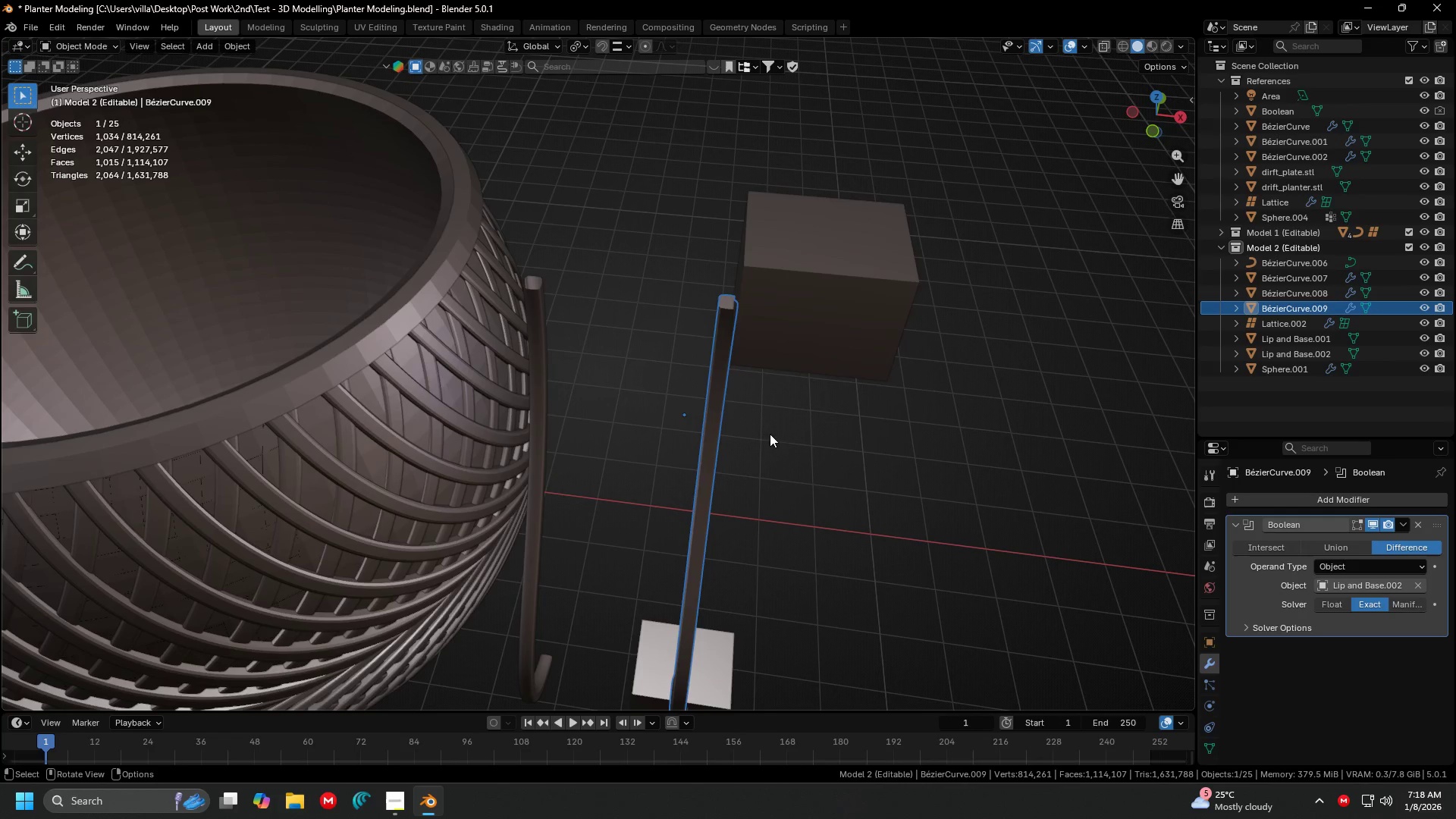 
left_click([853, 334])
 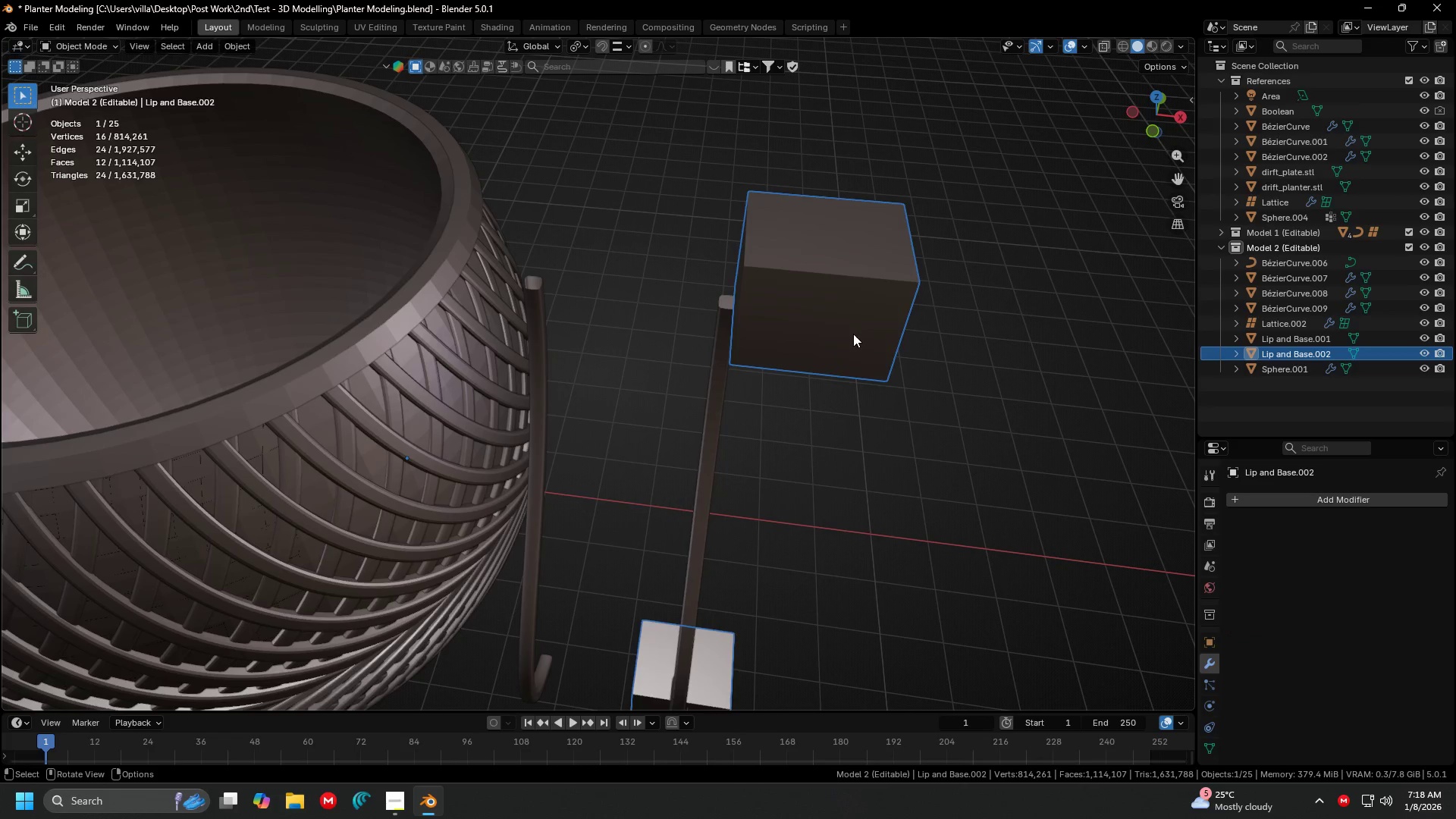 
key(Tab)
 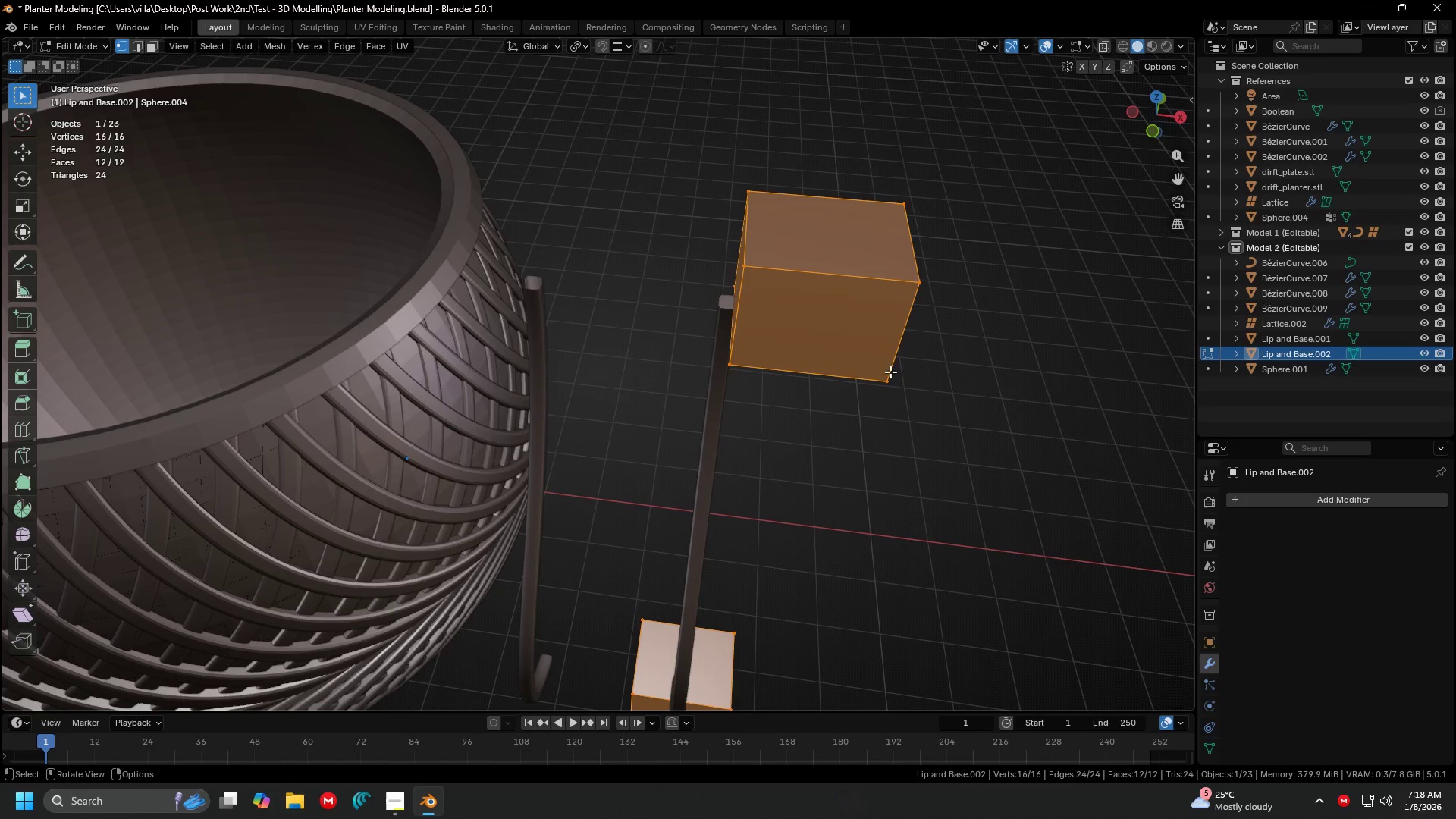 
left_click([887, 381])
 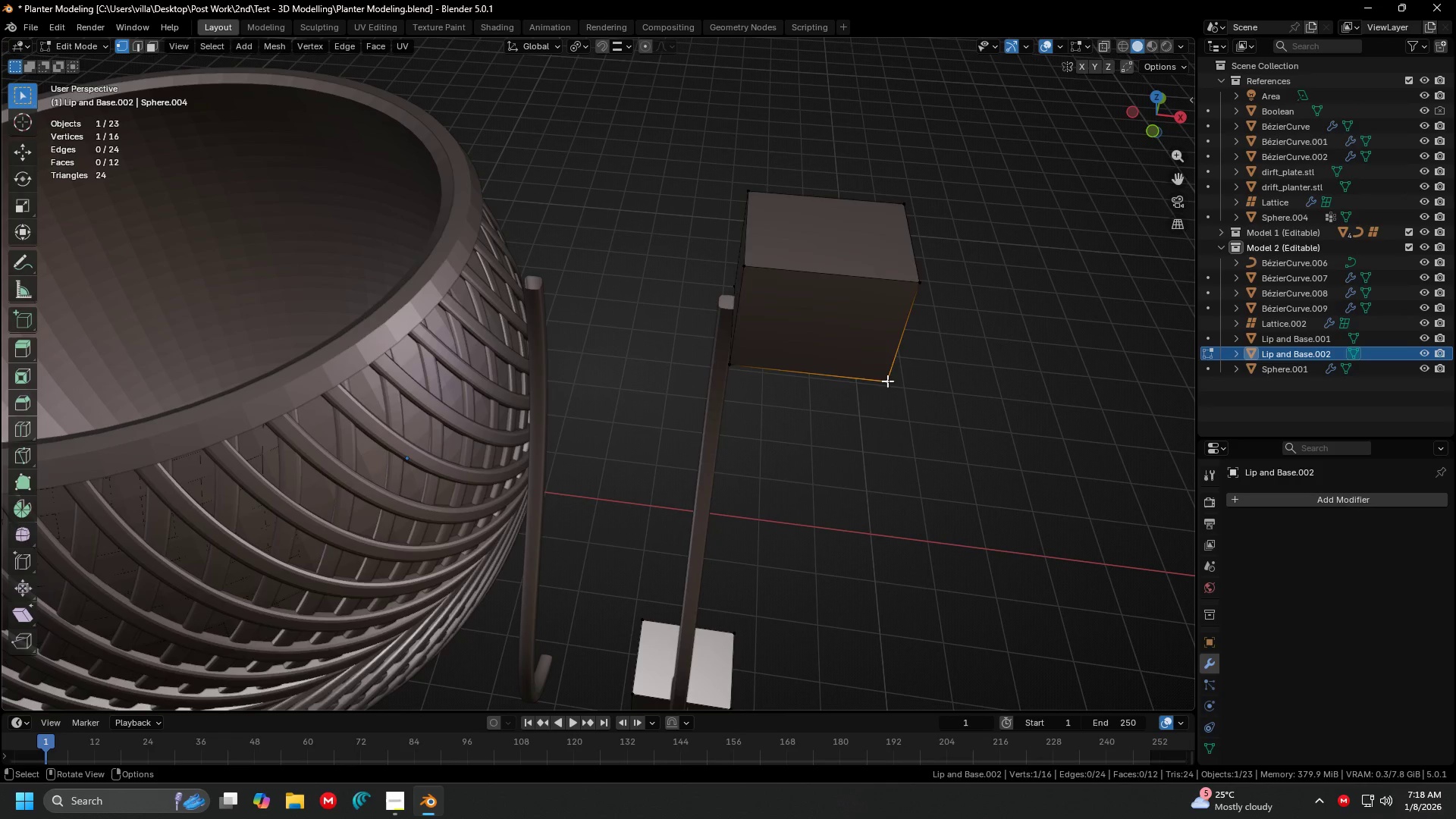 
type(lg)
 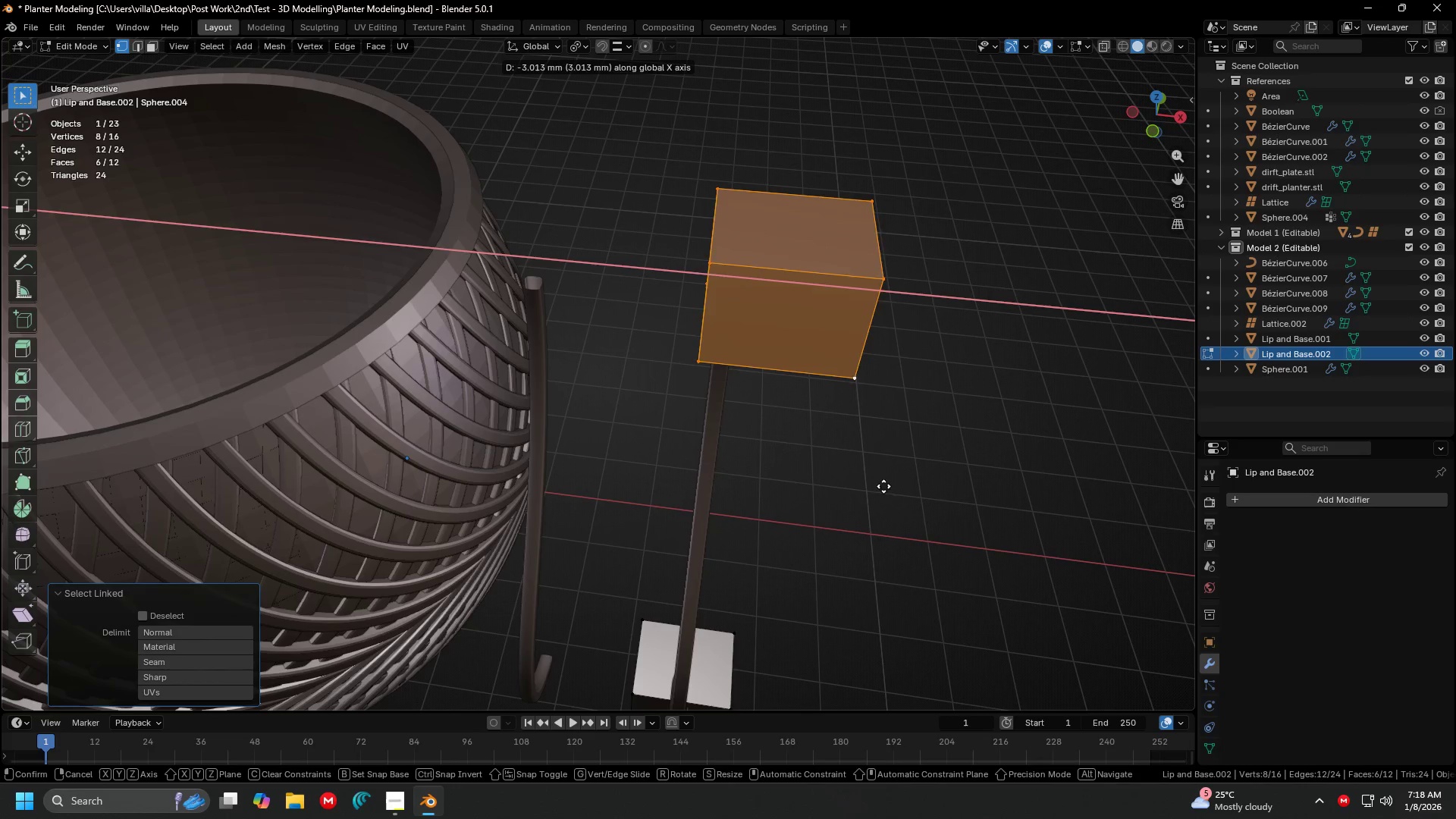 
left_click([876, 487])
 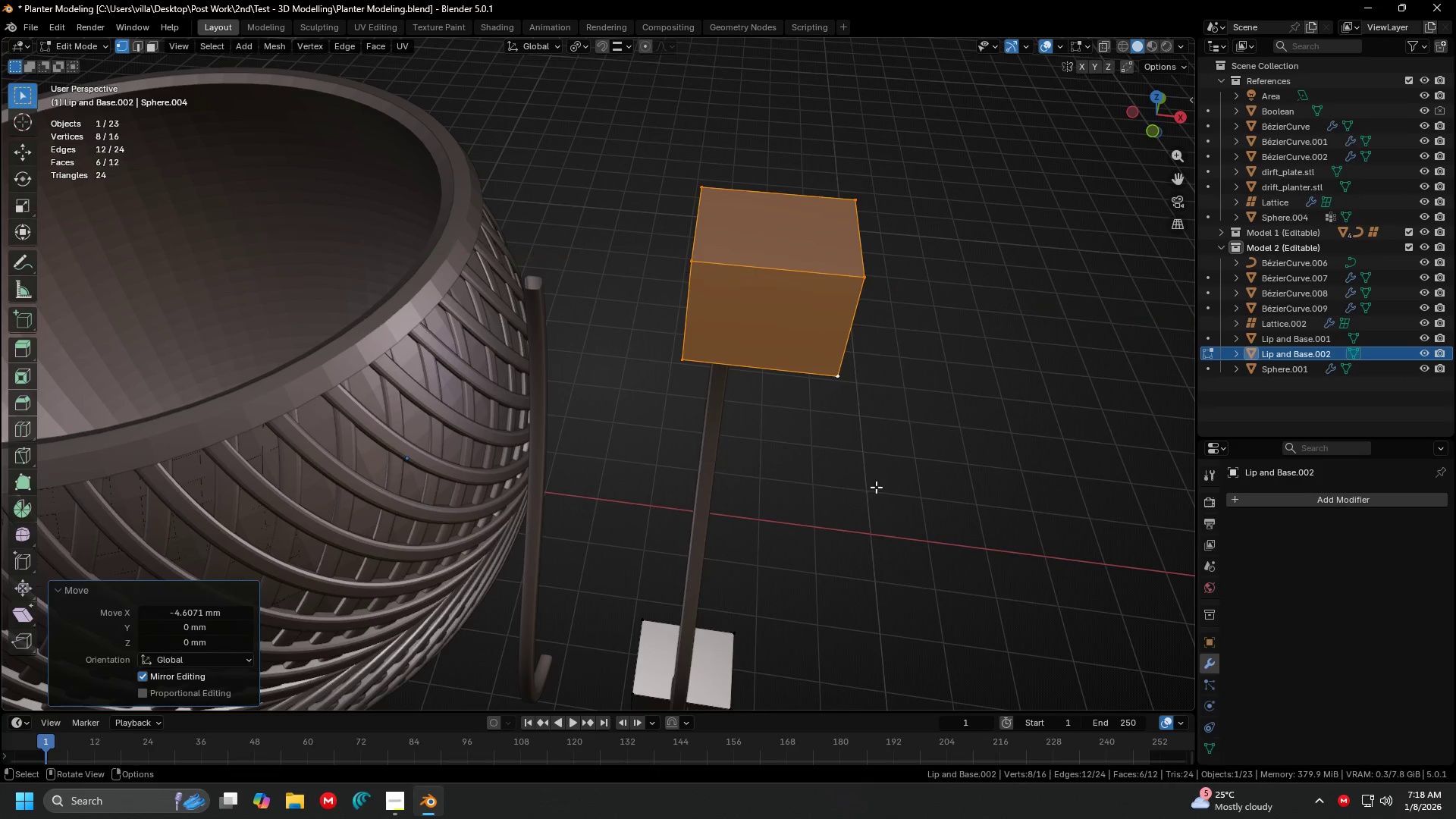 
key(Tab)
 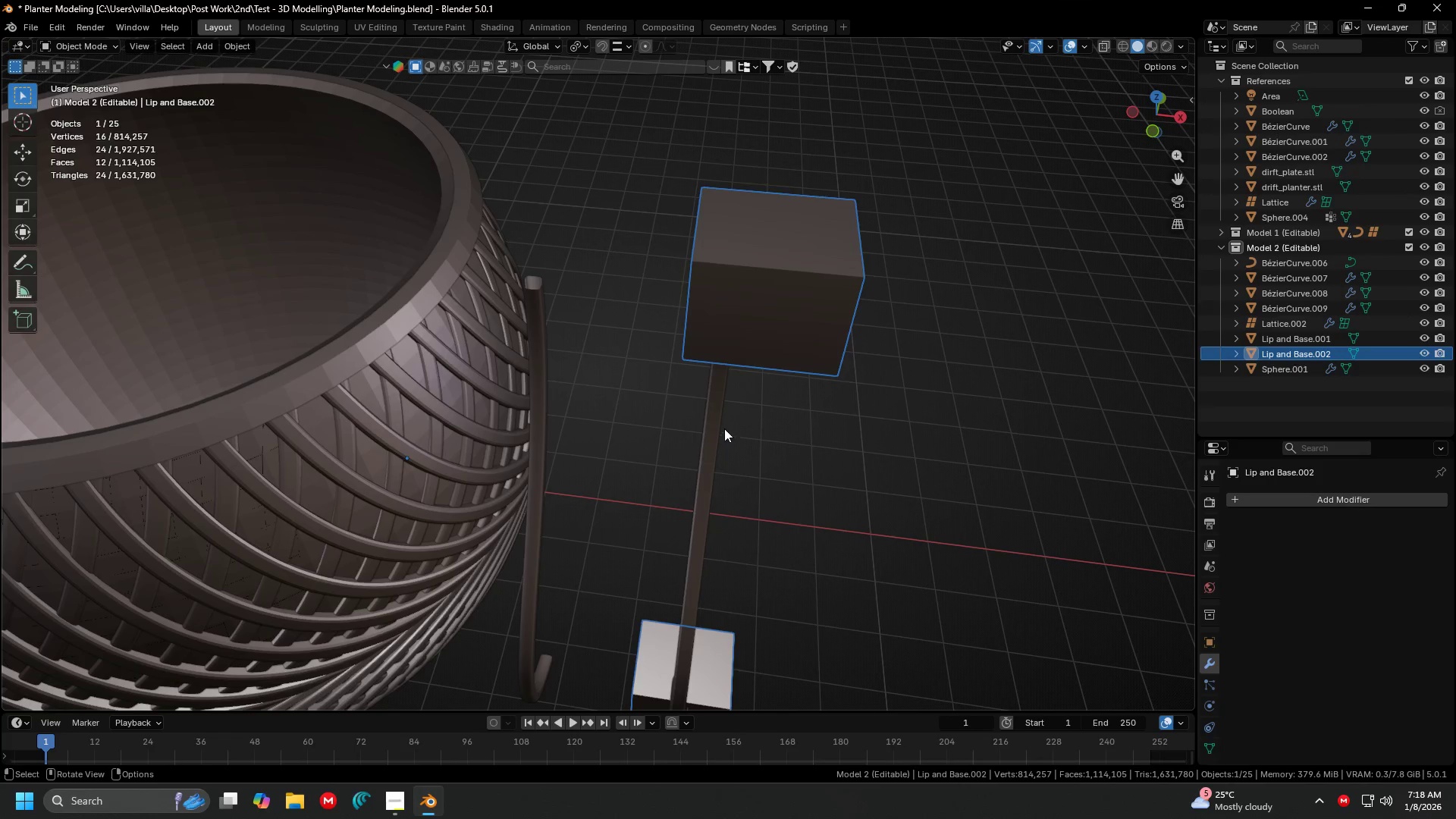 
left_click([716, 425])
 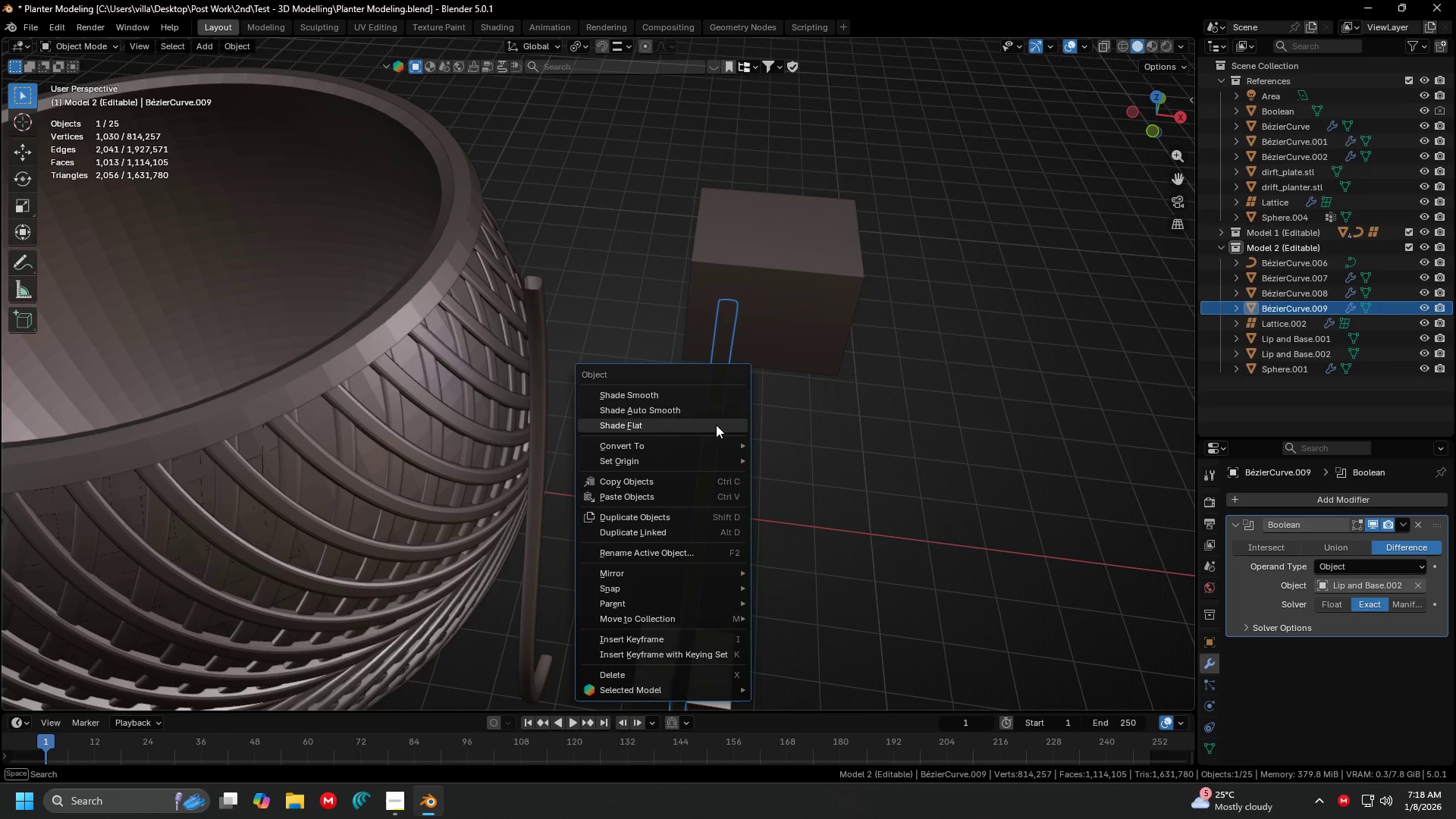 
right_click([716, 425])
 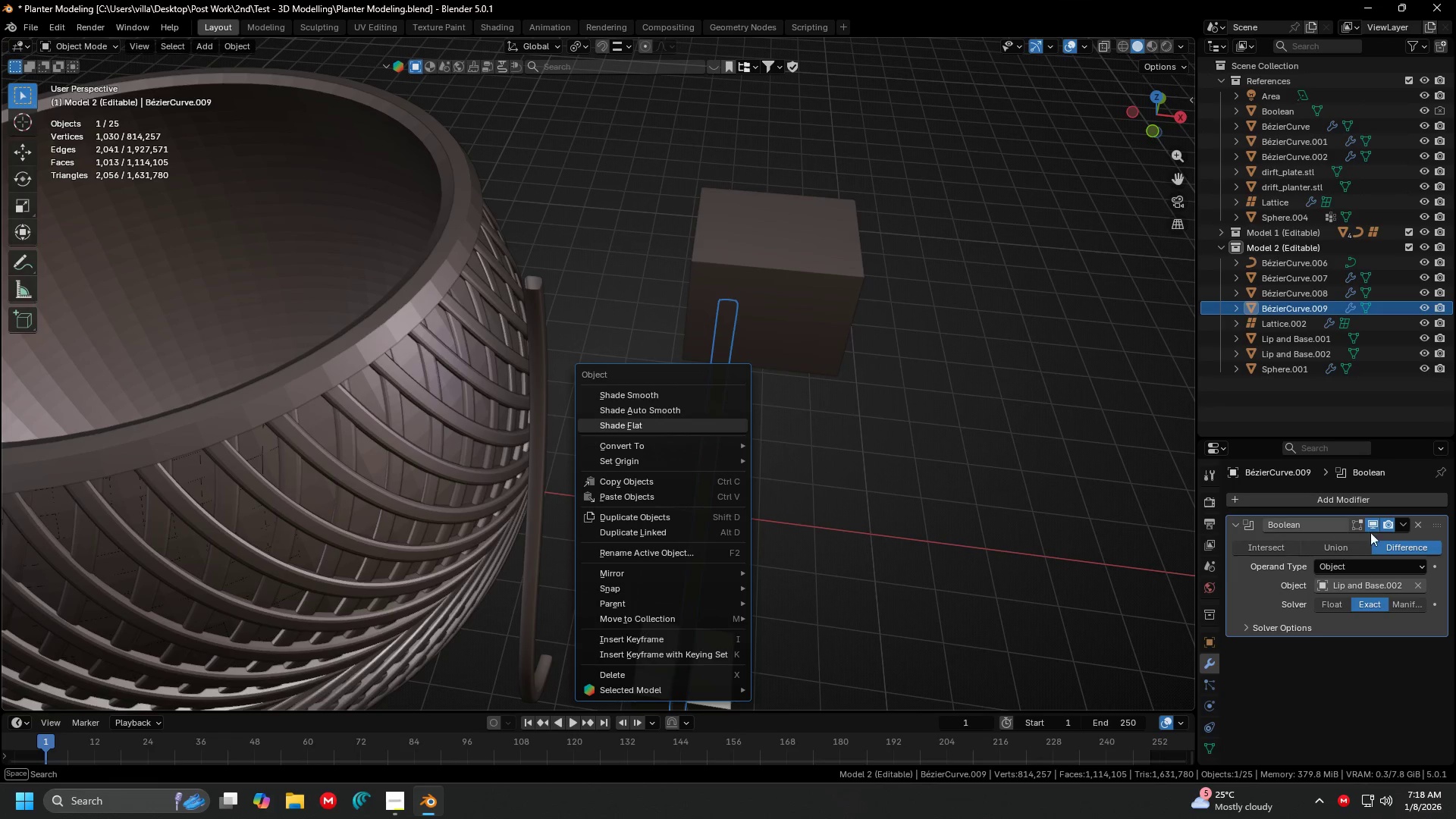 
double_click([1403, 527])
 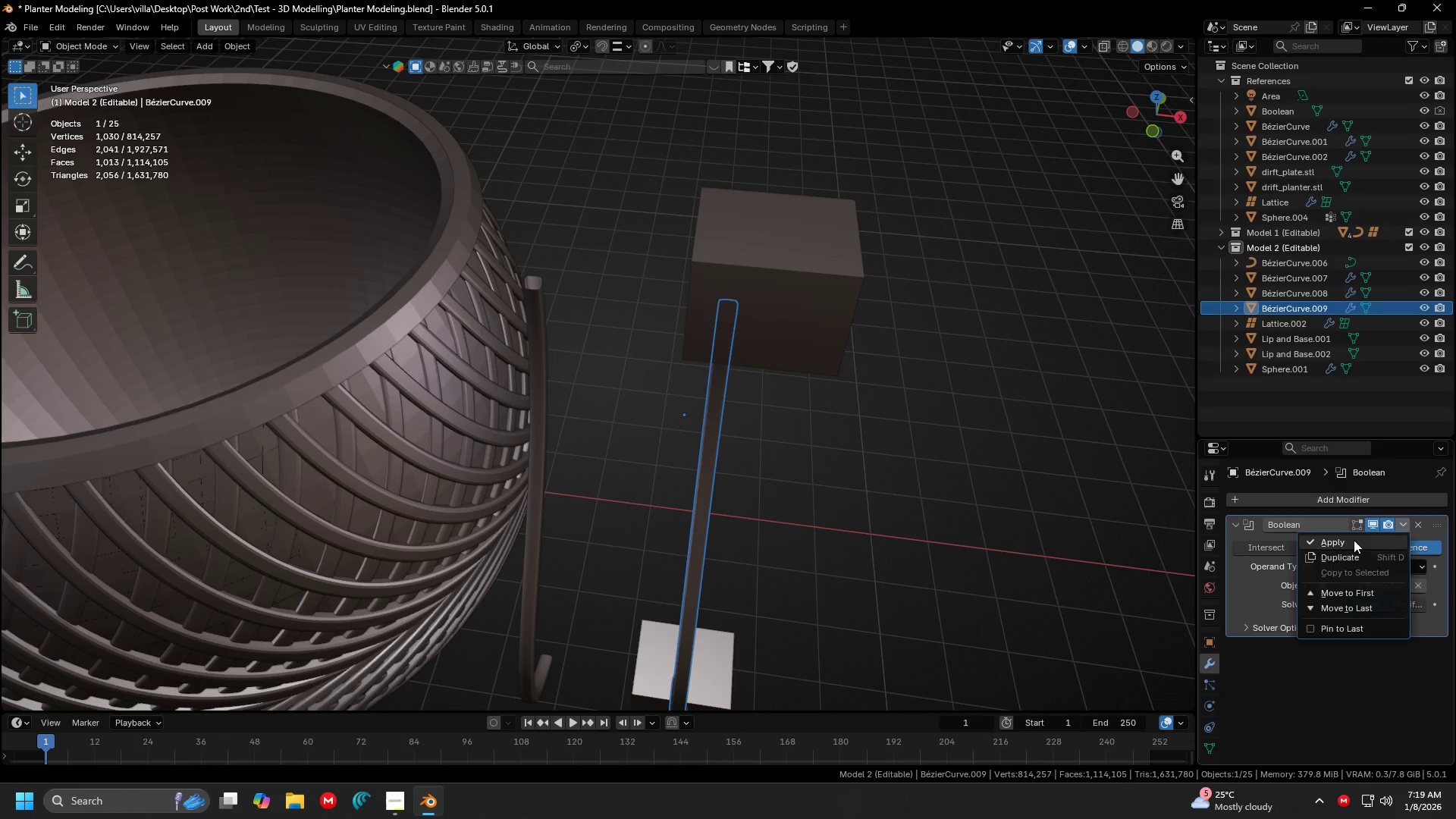 
double_click([877, 407])
 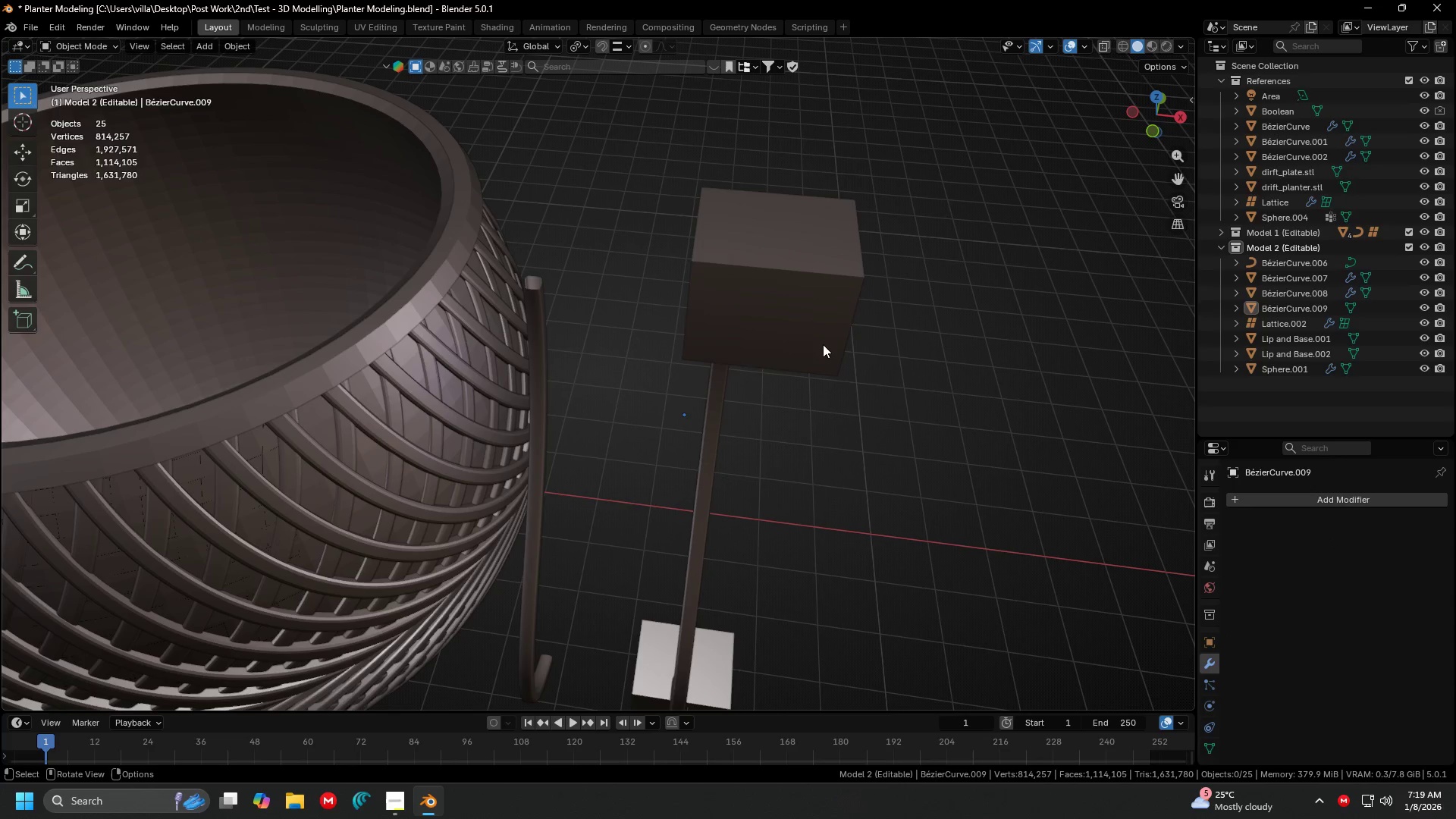 
triple_click([823, 344])
 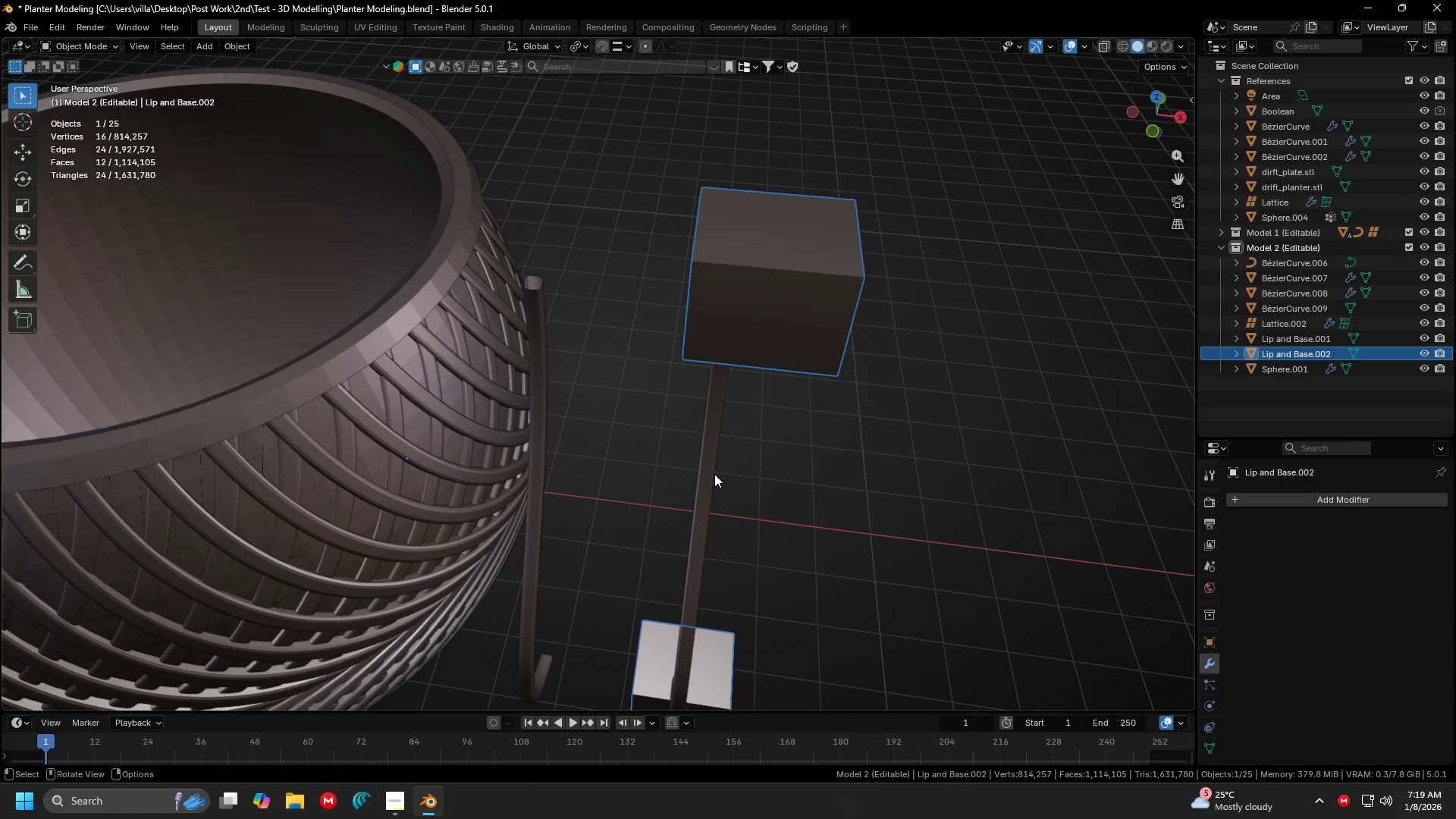 
key(H)
 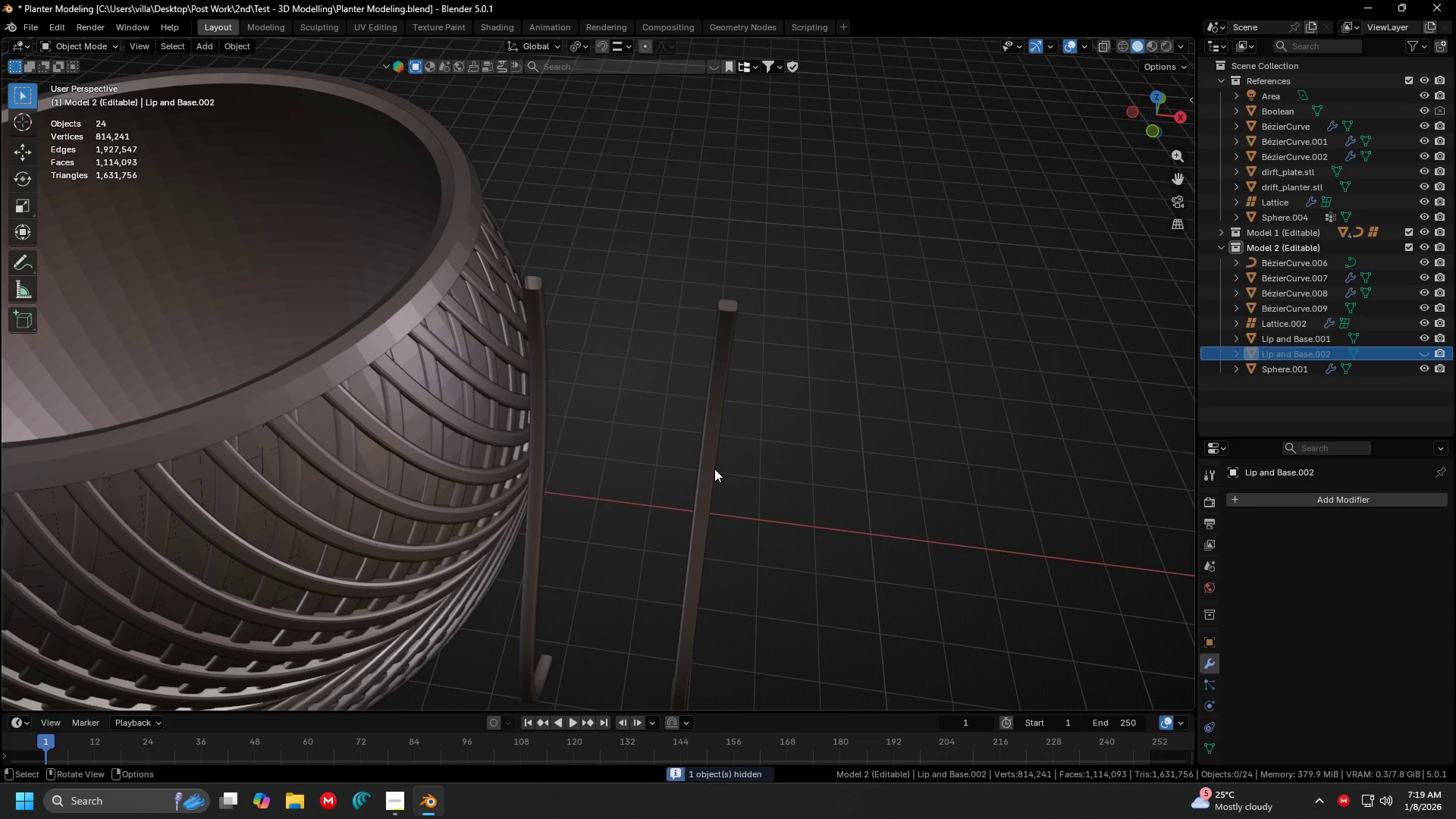 
left_click([714, 469])
 